 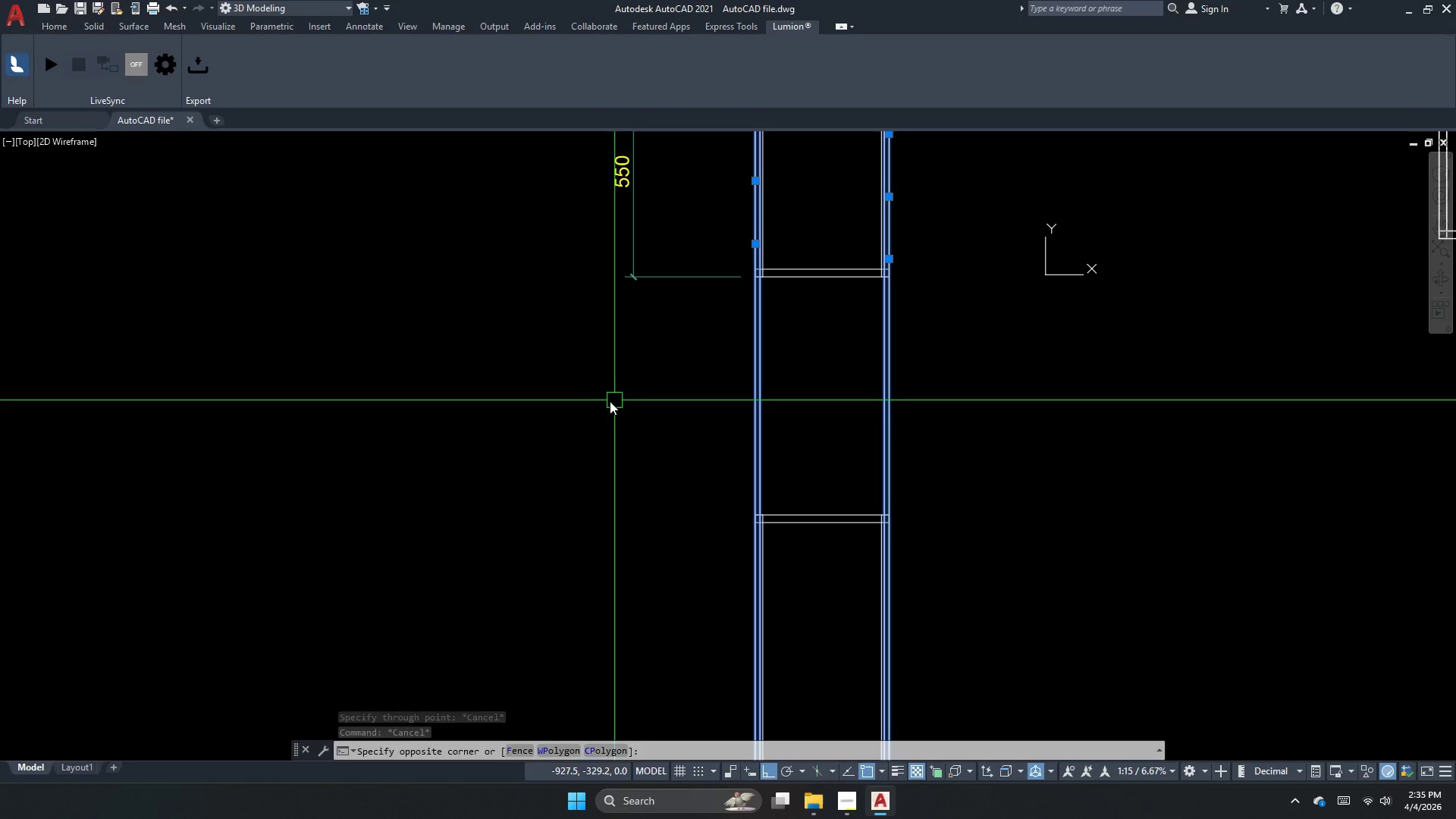 
left_click_drag(start_coordinate=[614, 400], to_coordinate=[610, 401])
 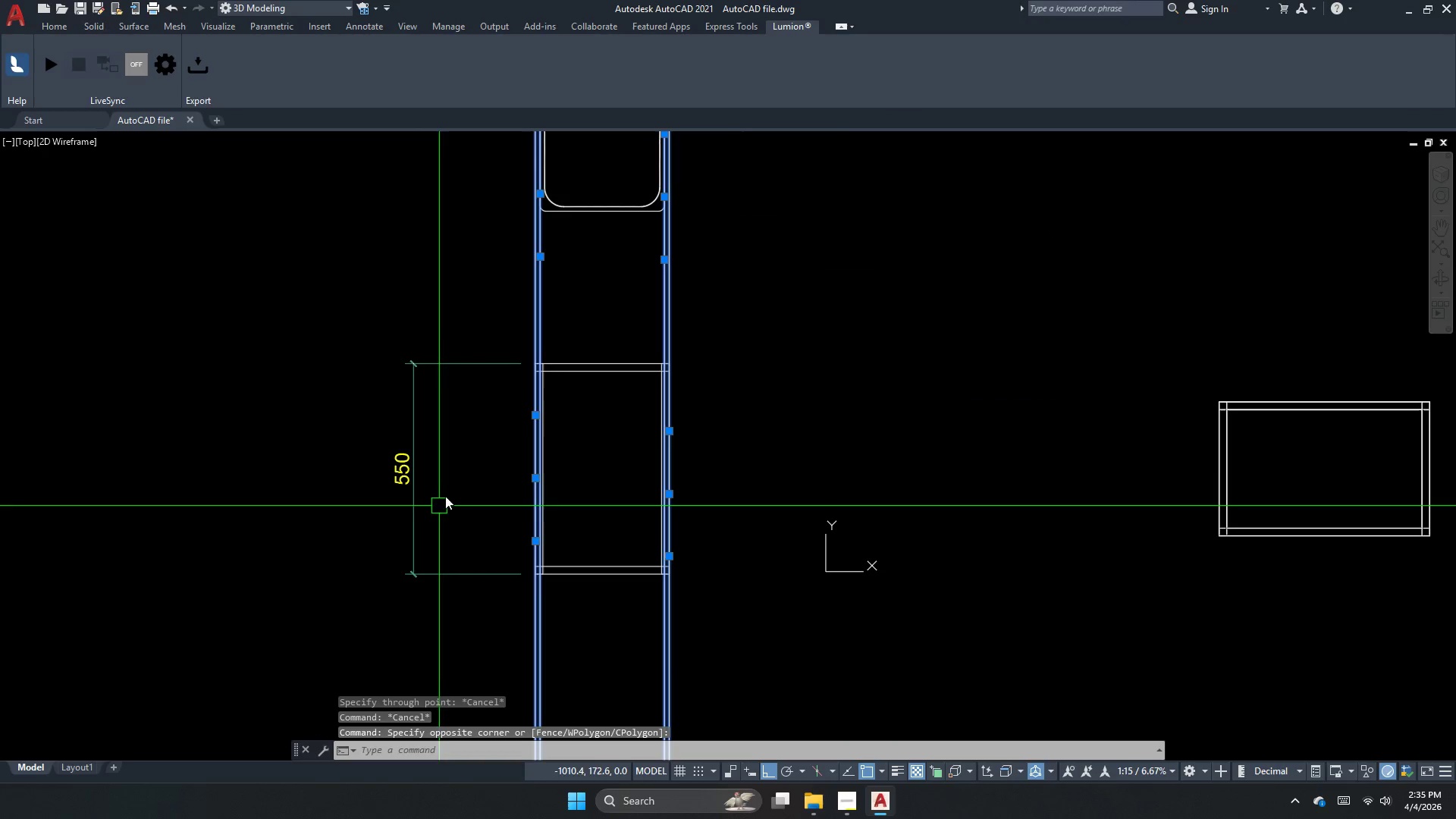 
key(Escape)
 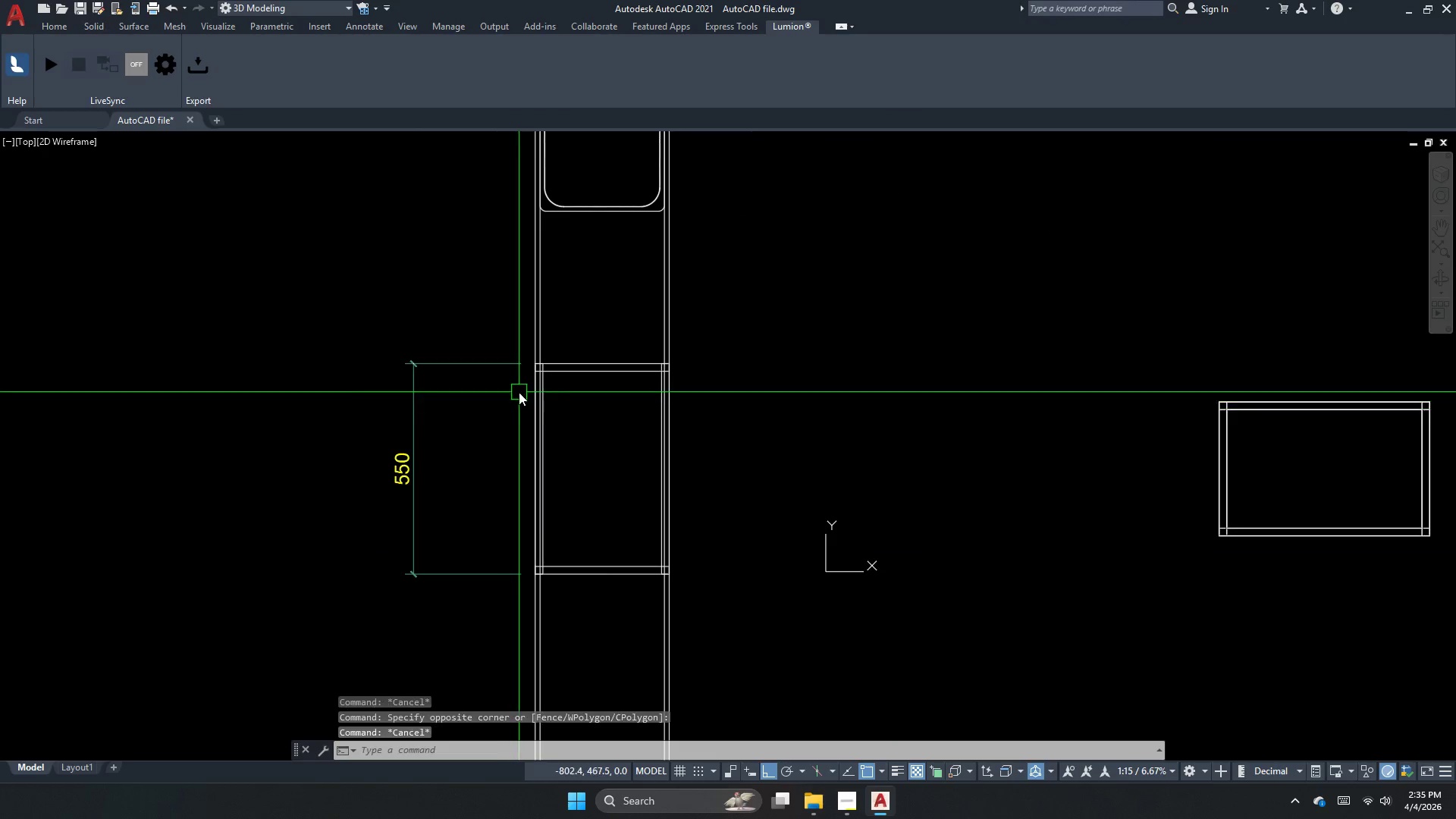 
scroll: coordinate [520, 331], scroll_direction: up, amount: 3.0
 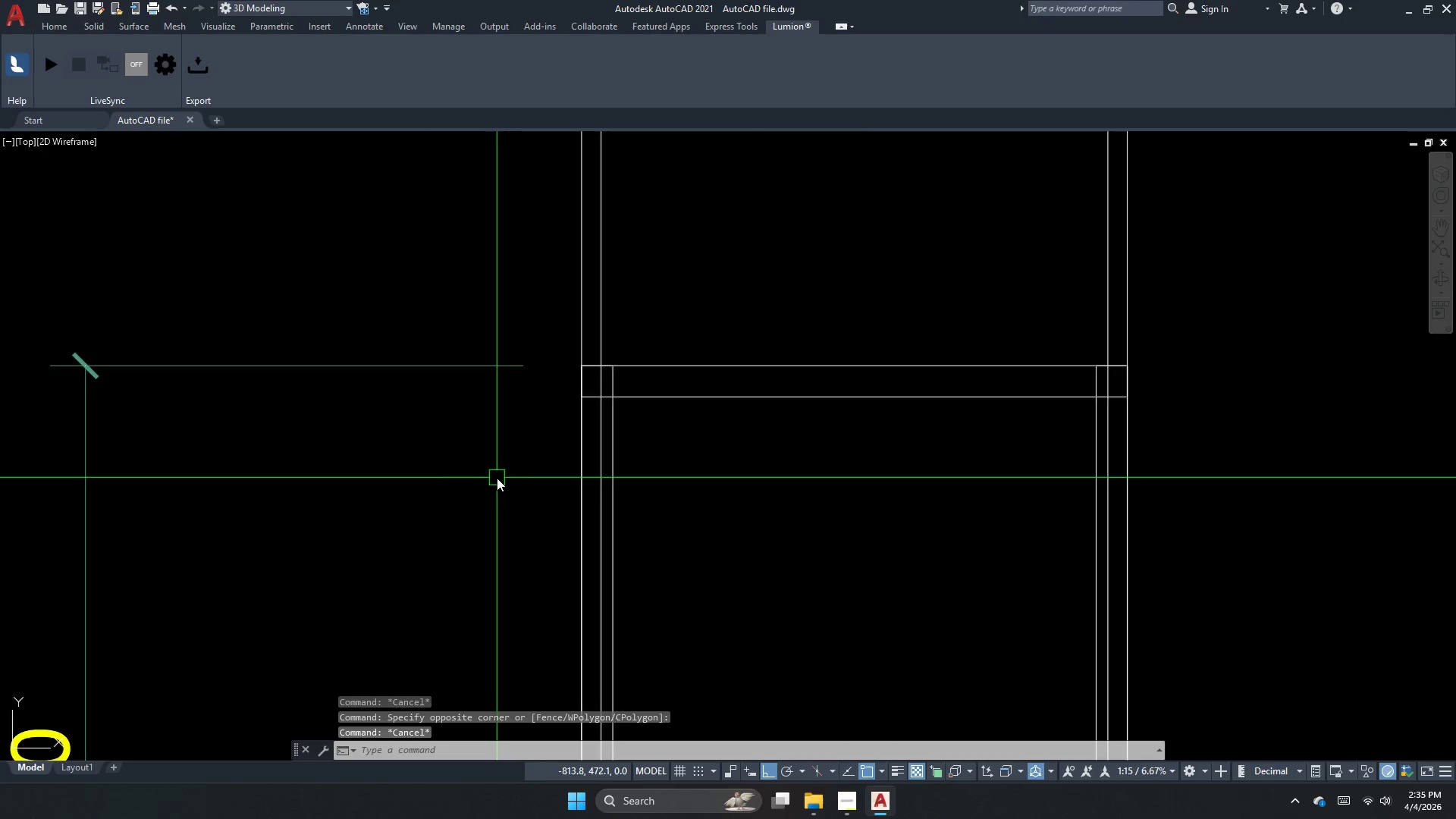 
scroll: coordinate [466, 645], scroll_direction: down, amount: 2.0
 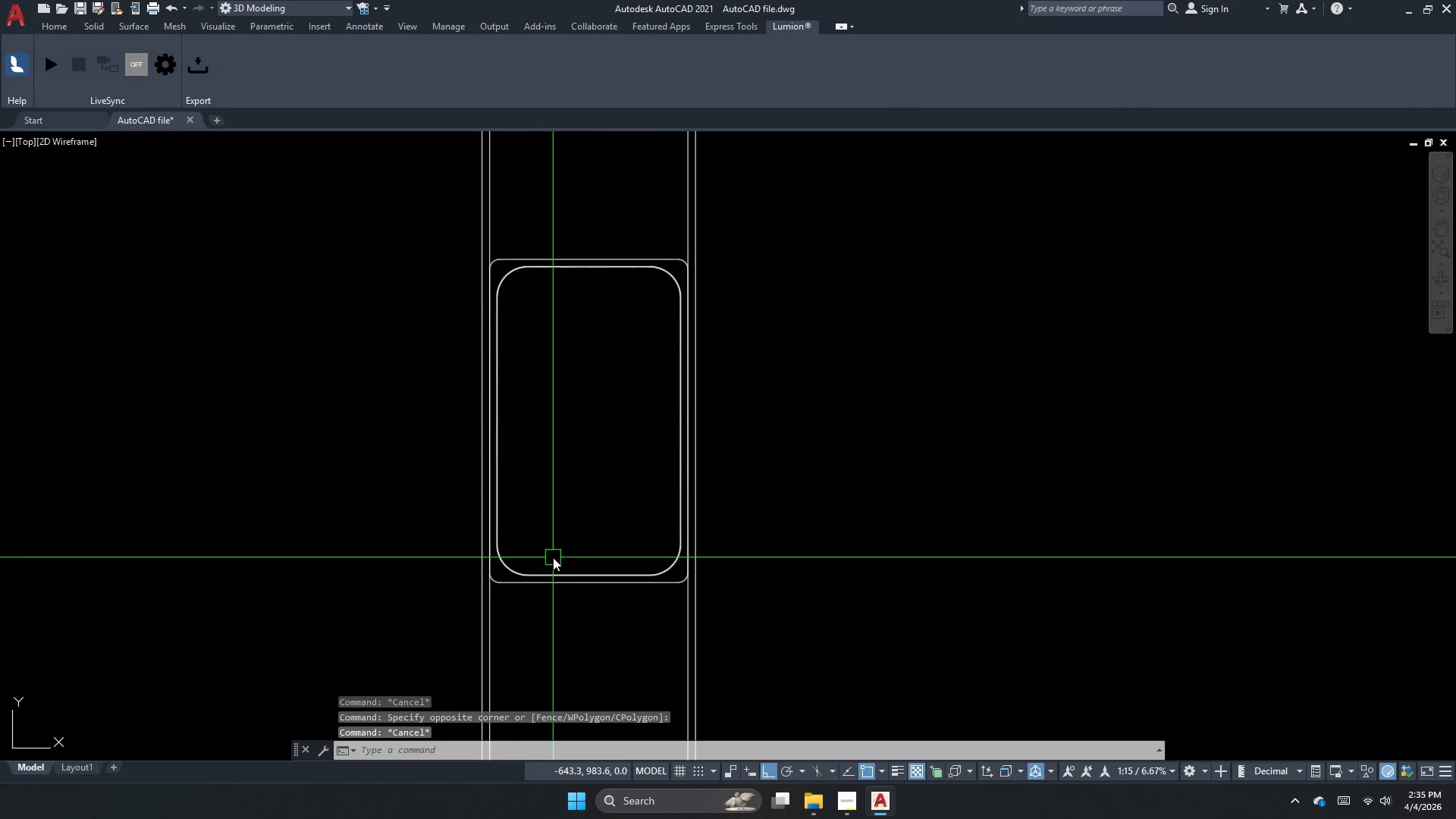 
key(Escape)
 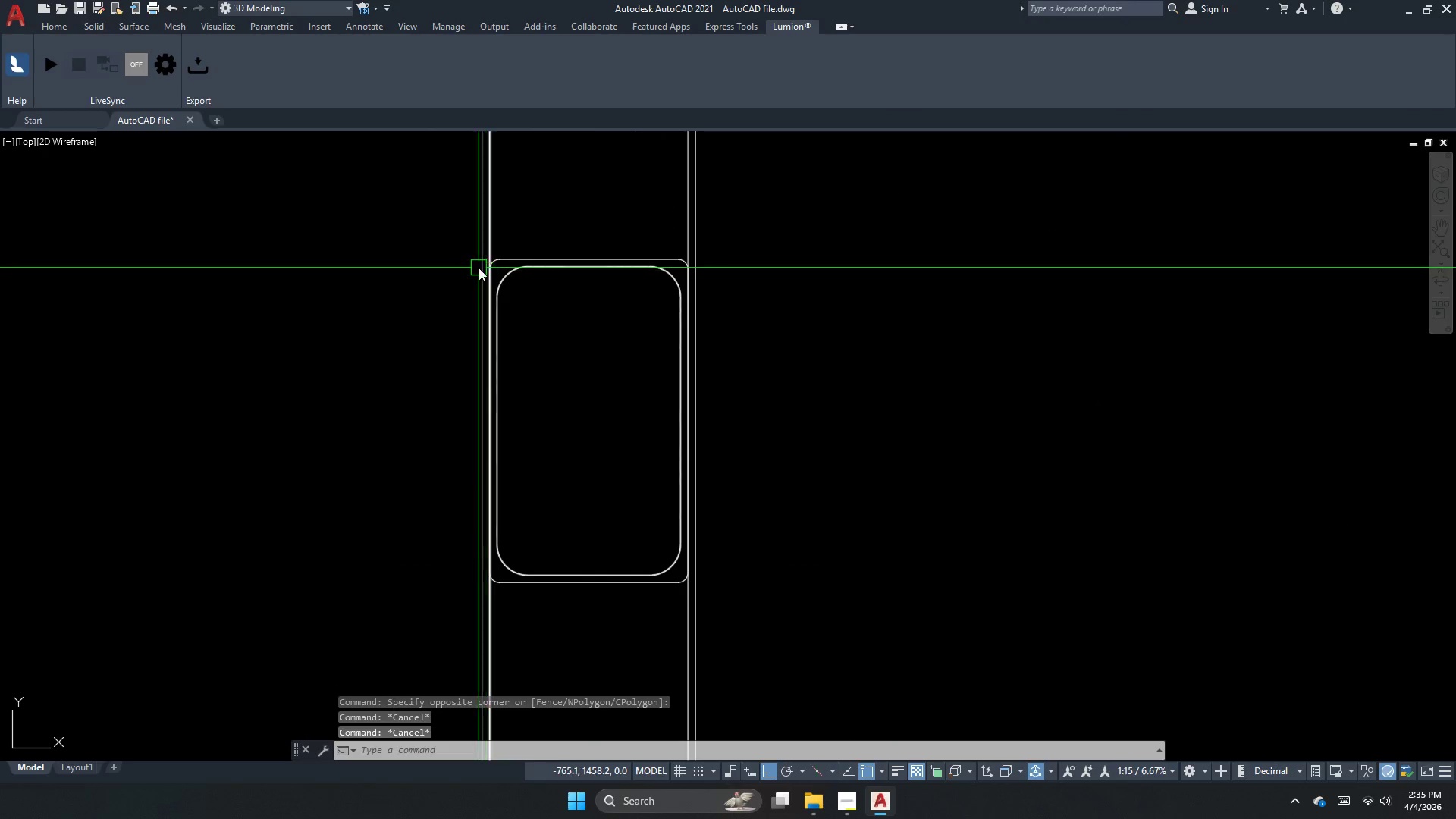 
left_click([479, 268])
 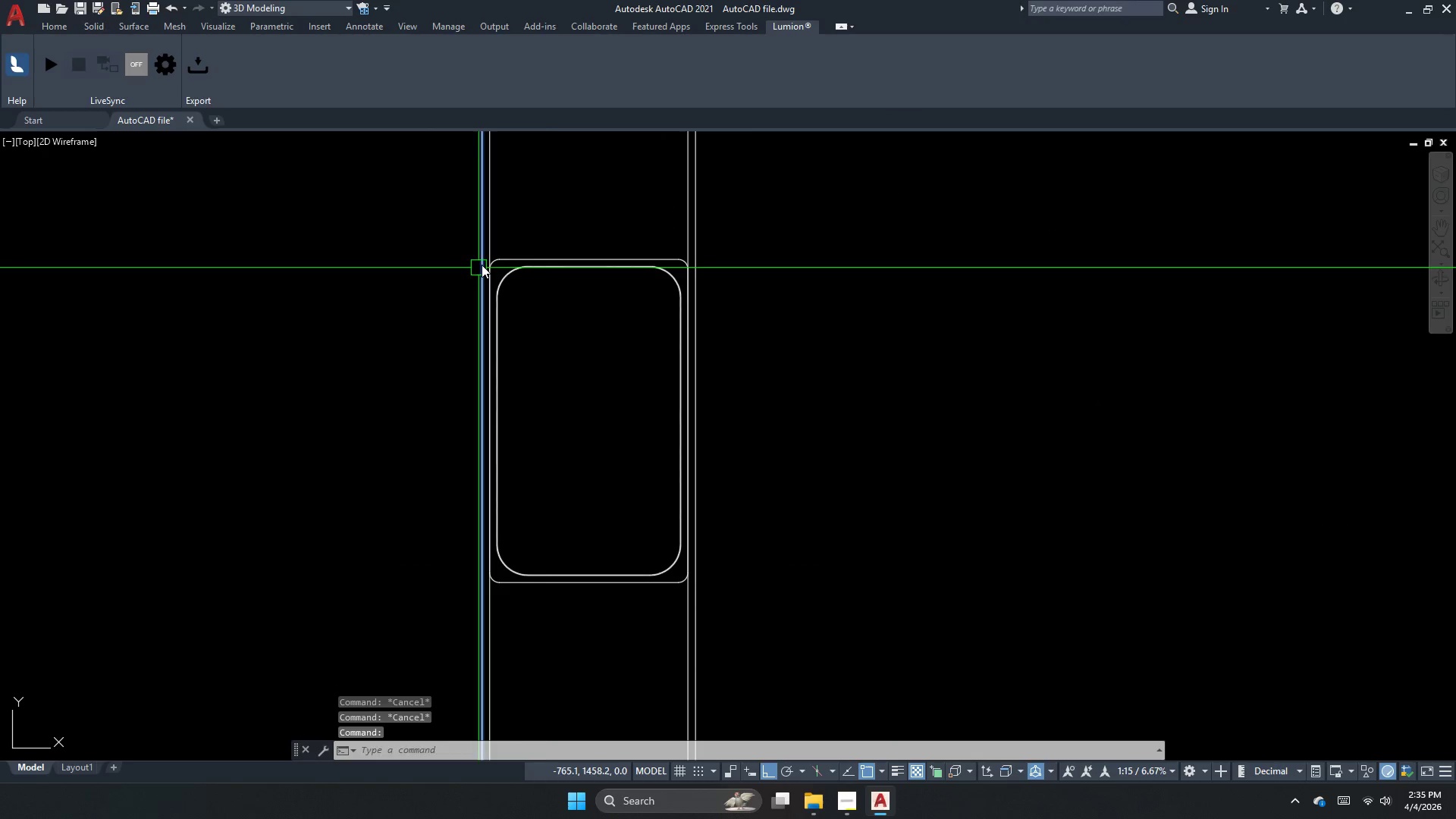 
key(E)
 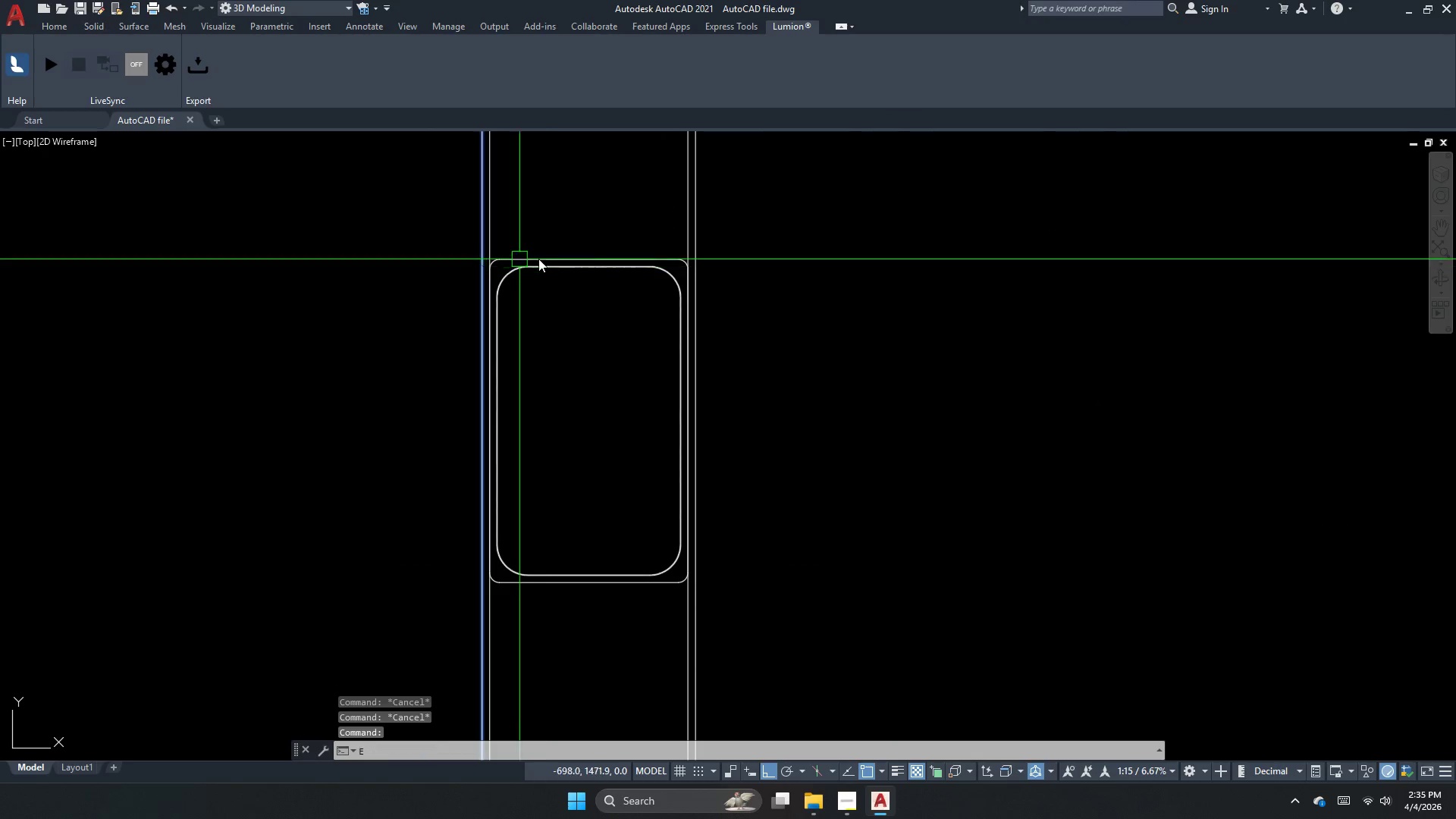 
key(Space)
 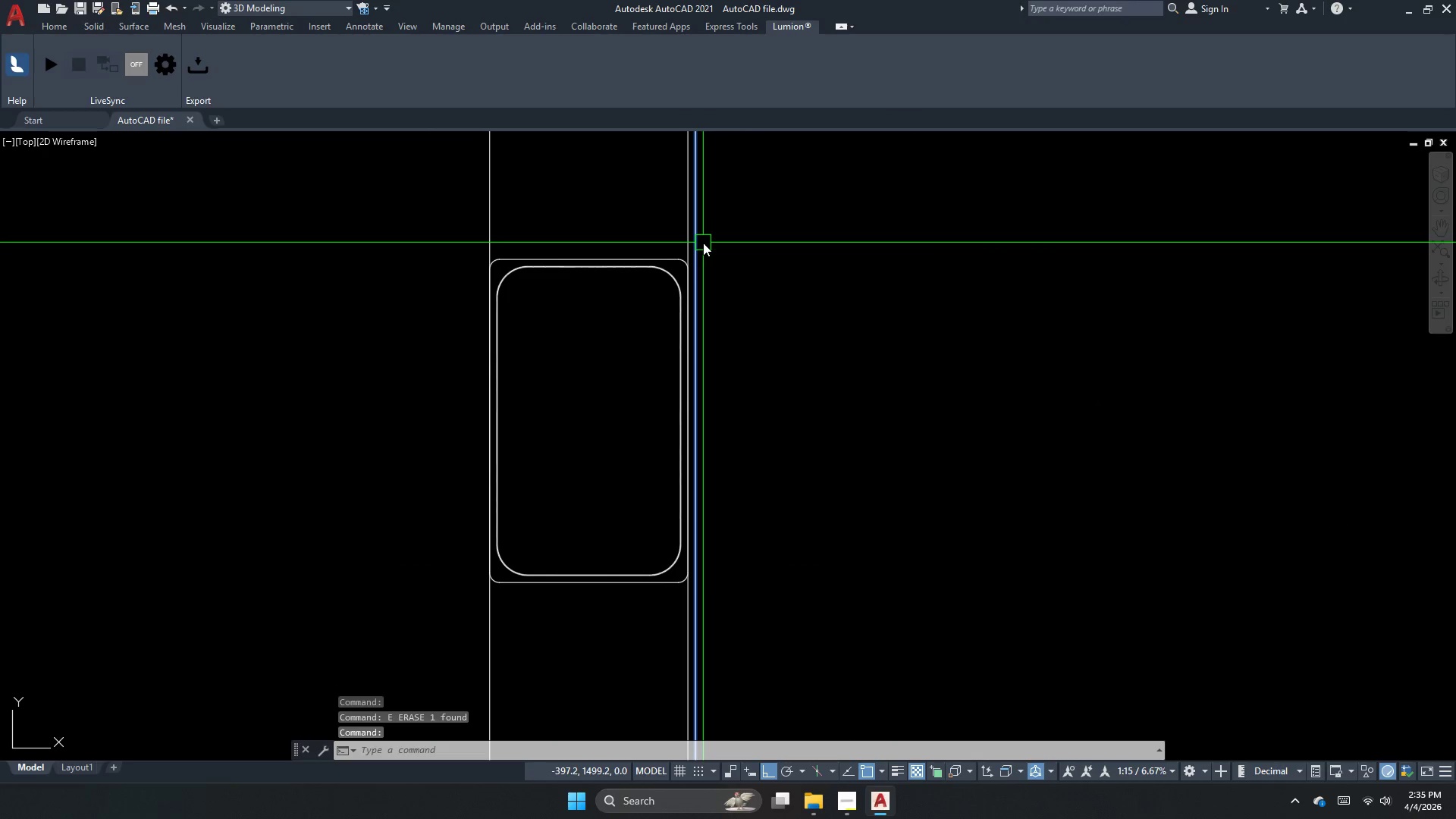 
key(Space)
 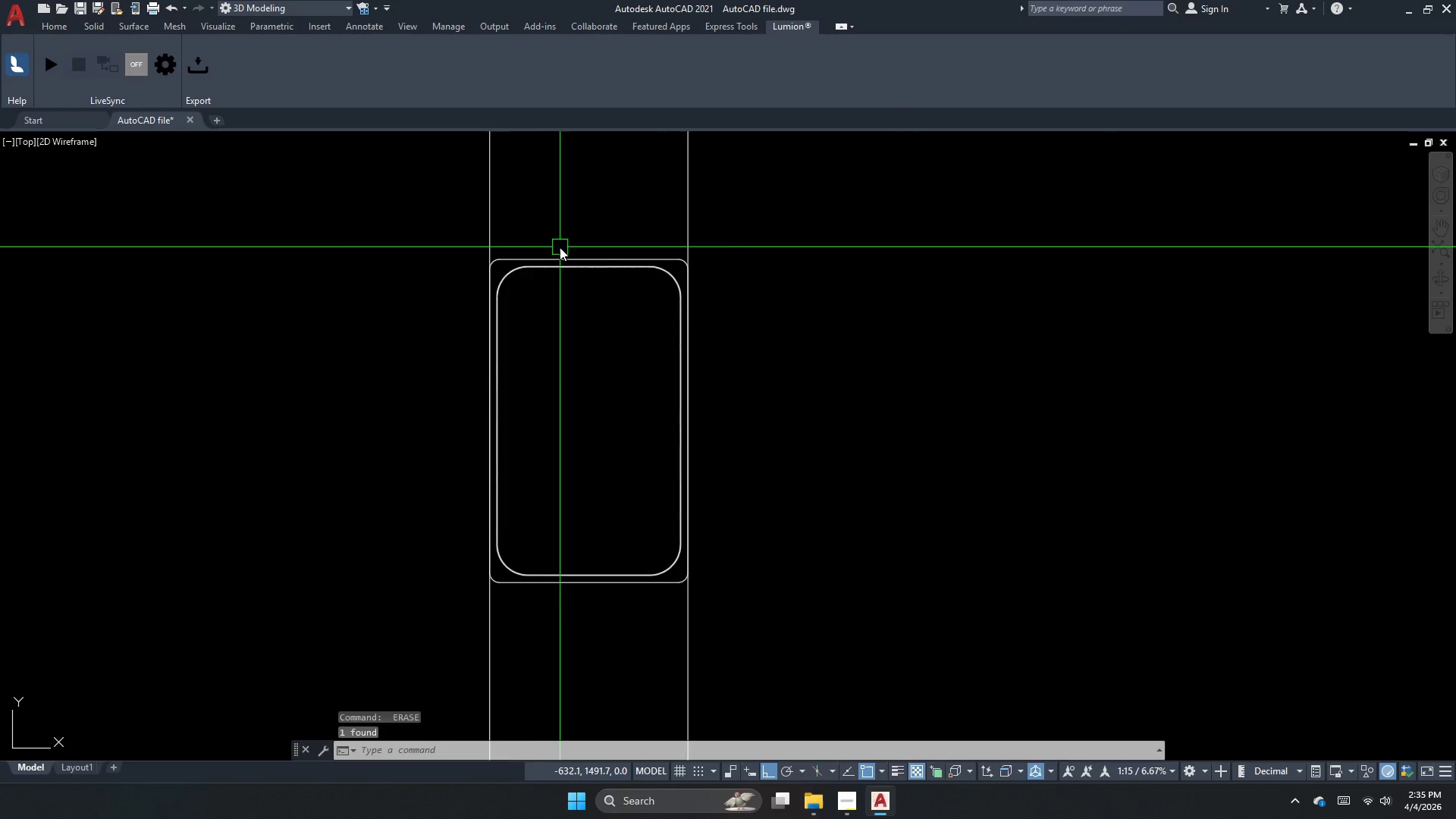 
scroll: coordinate [560, 247], scroll_direction: down, amount: 2.0
 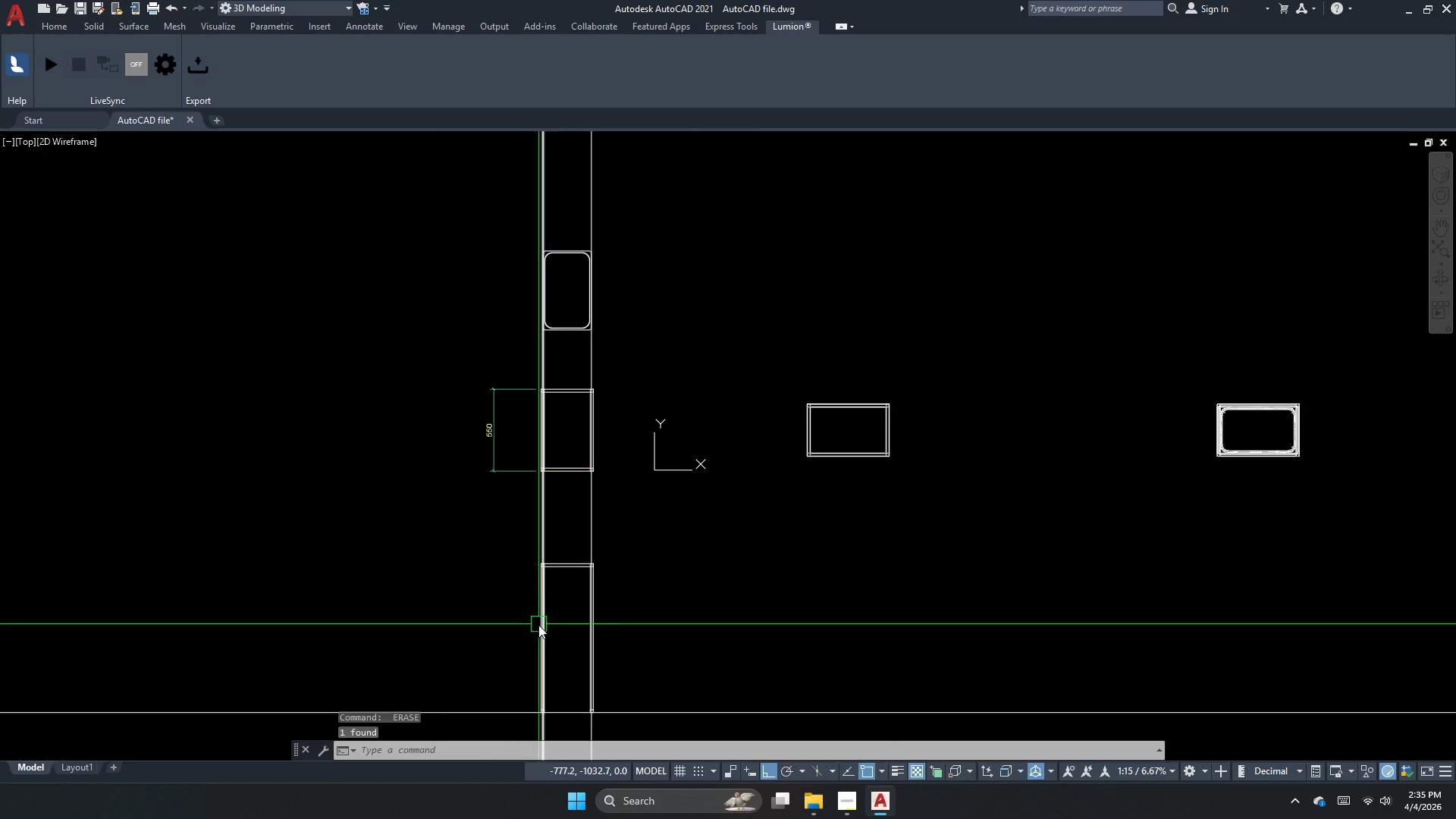 
scroll: coordinate [534, 548], scroll_direction: up, amount: 4.0
 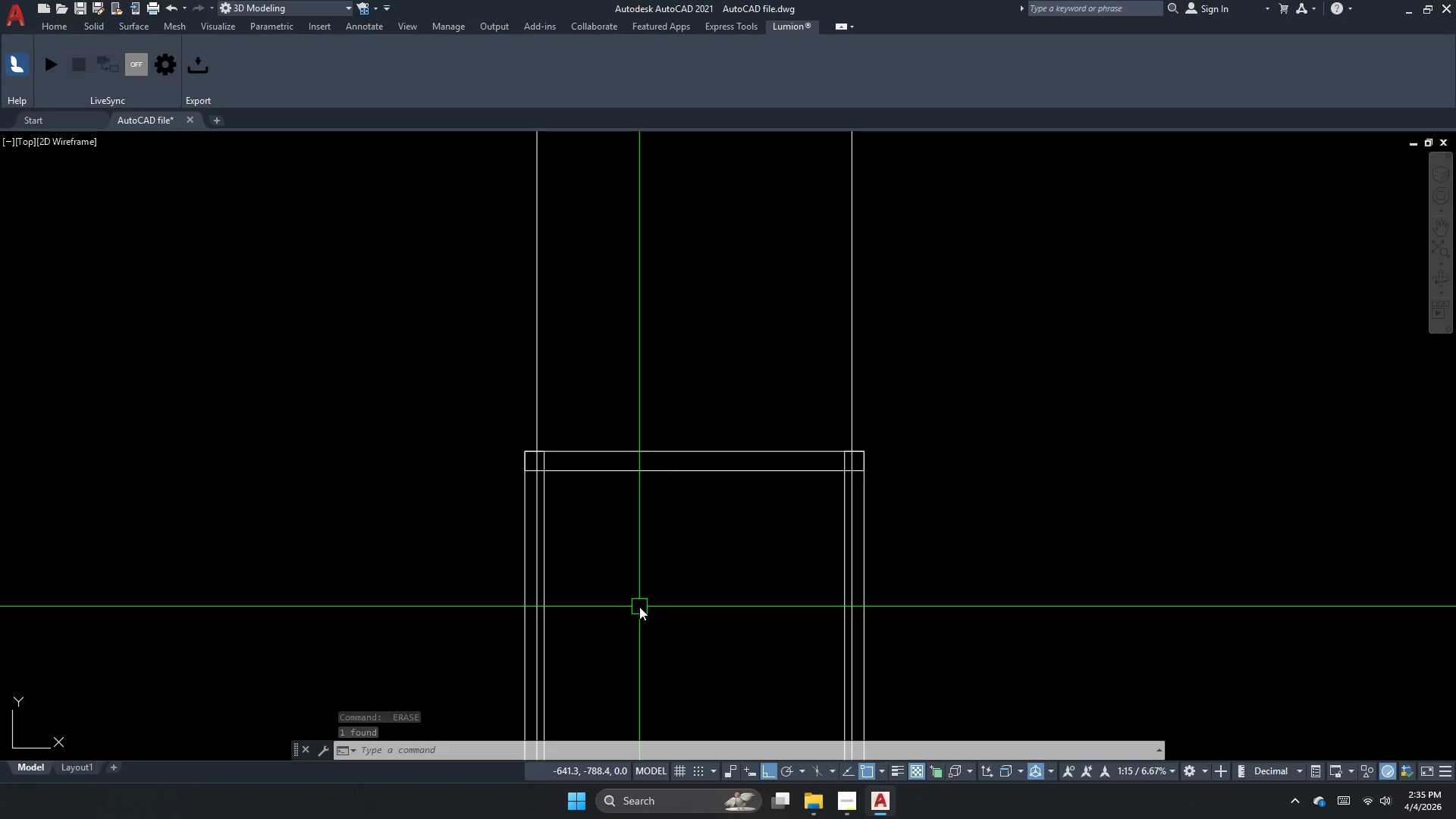 
scroll: coordinate [639, 607], scroll_direction: down, amount: 4.0
 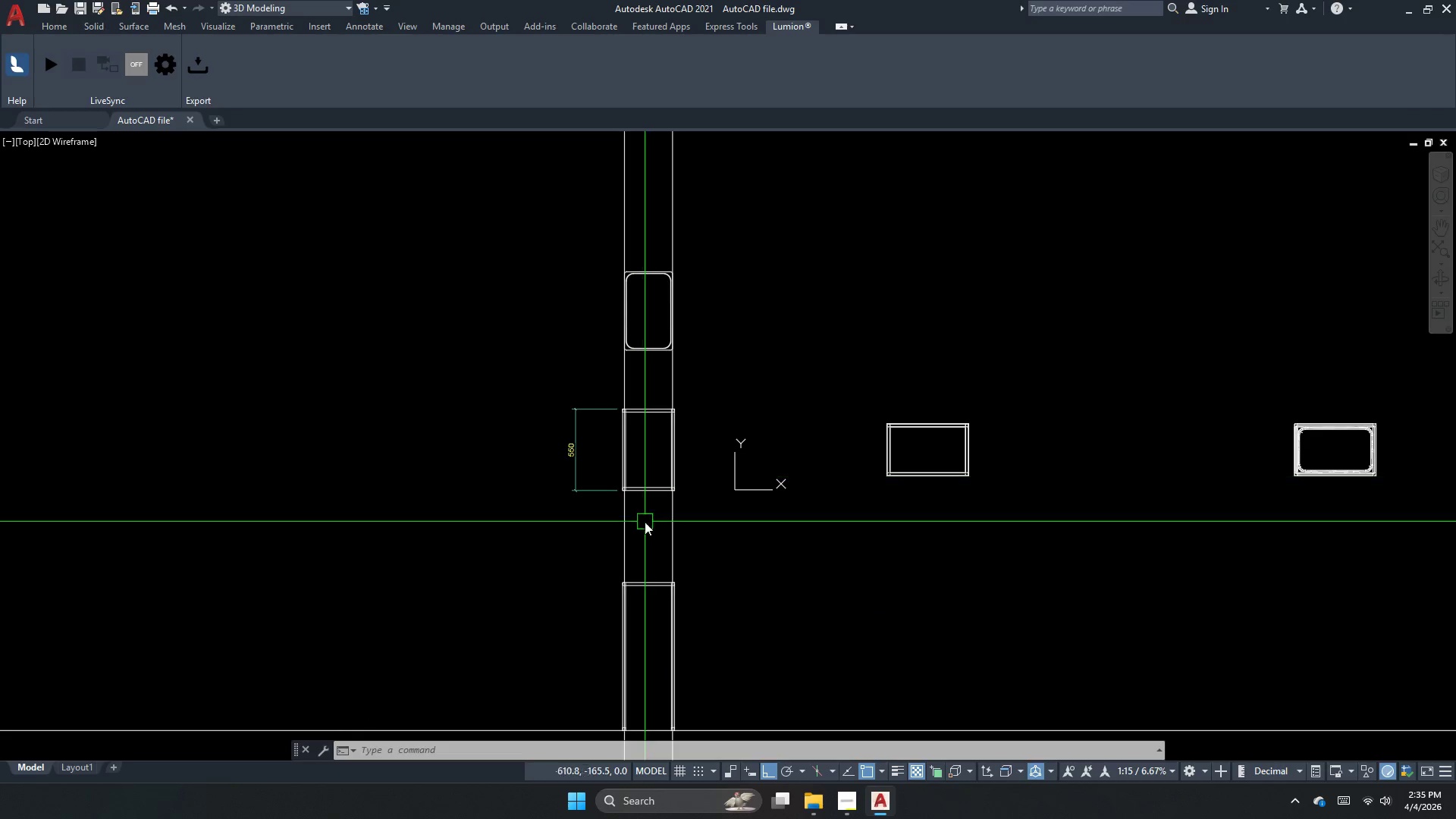 
scroll: coordinate [639, 580], scroll_direction: up, amount: 2.0
 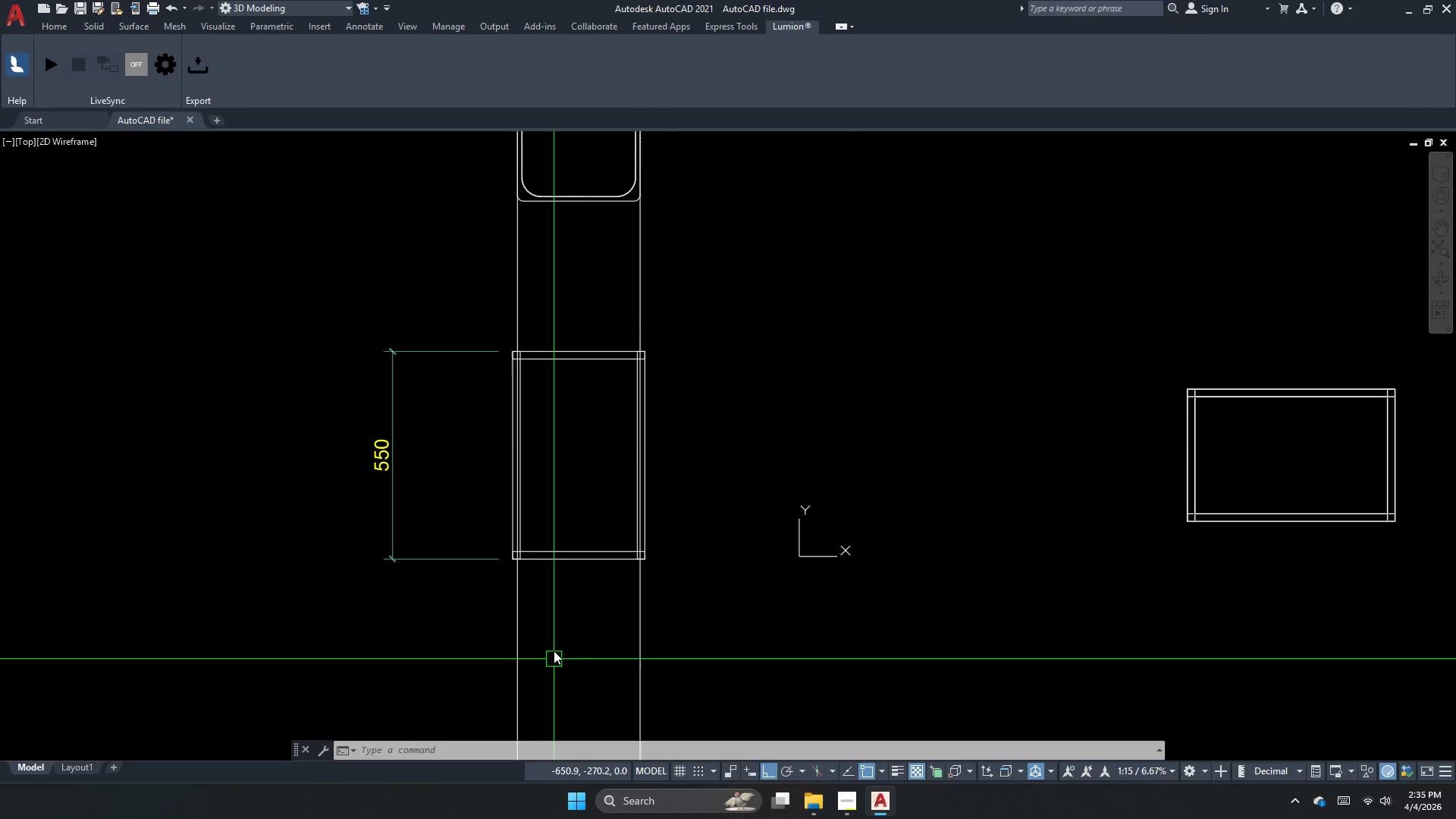 
key(Escape)
 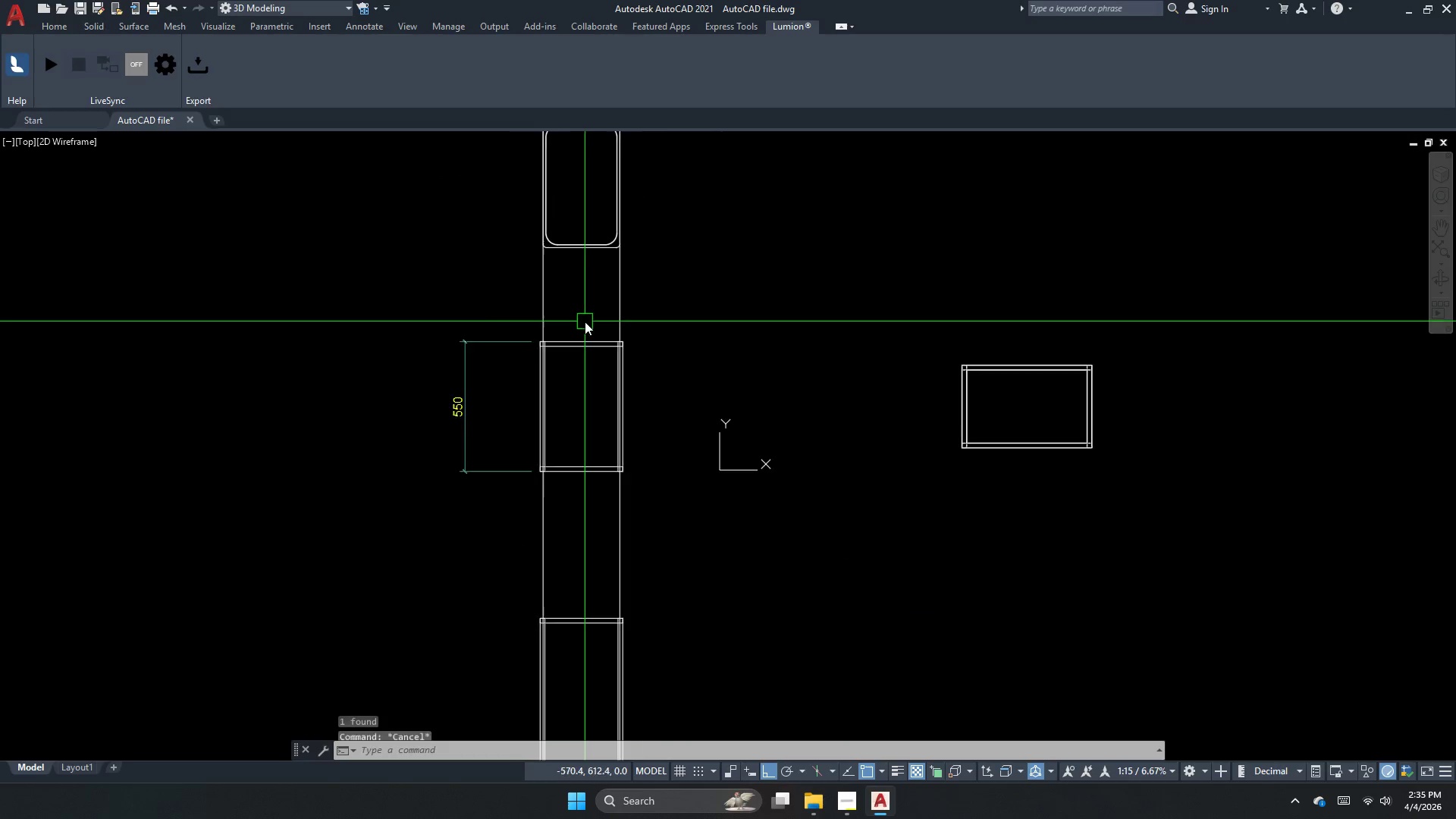 
scroll: coordinate [585, 325], scroll_direction: down, amount: 1.0
 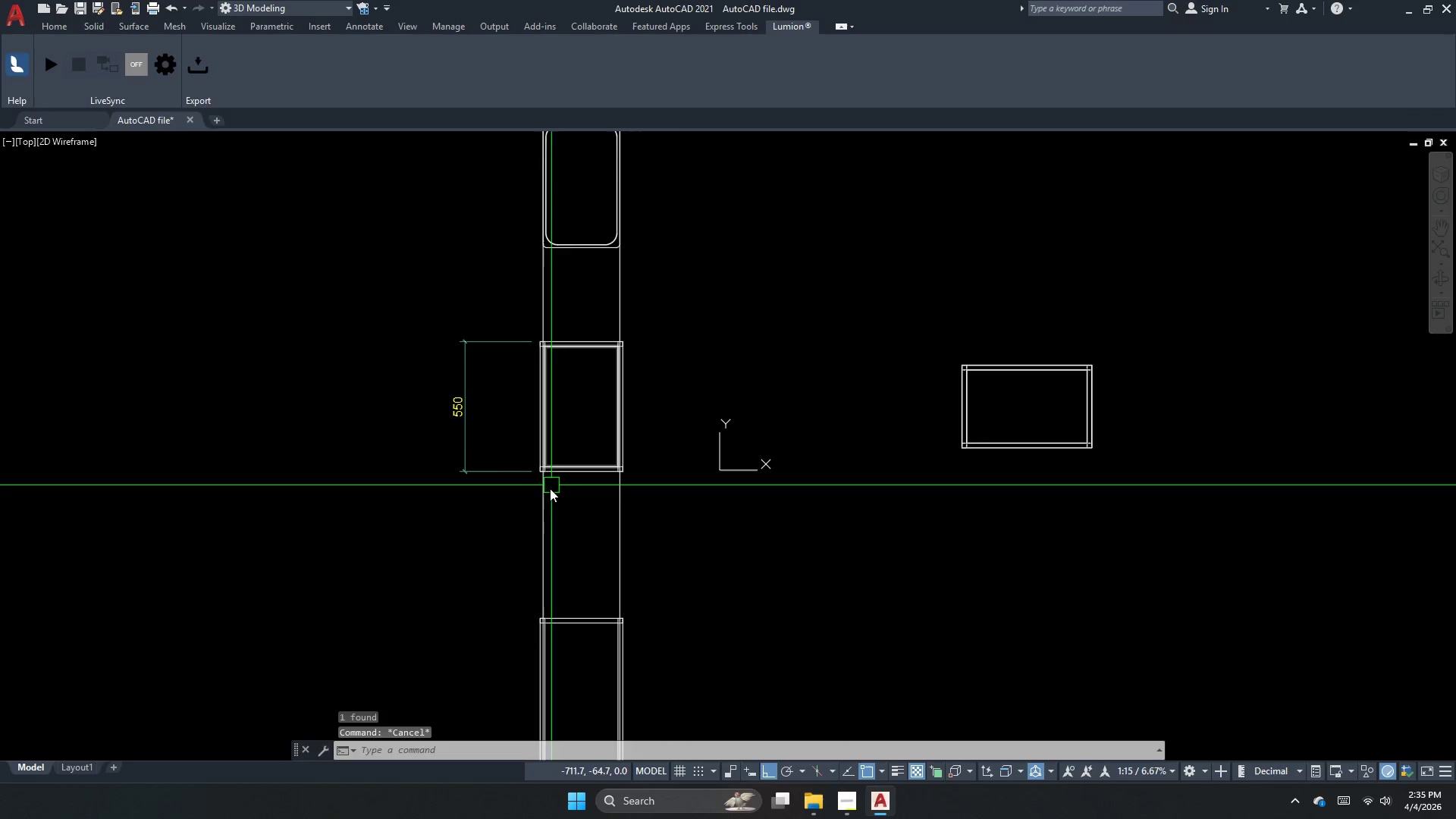 
scroll: coordinate [549, 489], scroll_direction: up, amount: 1.0
 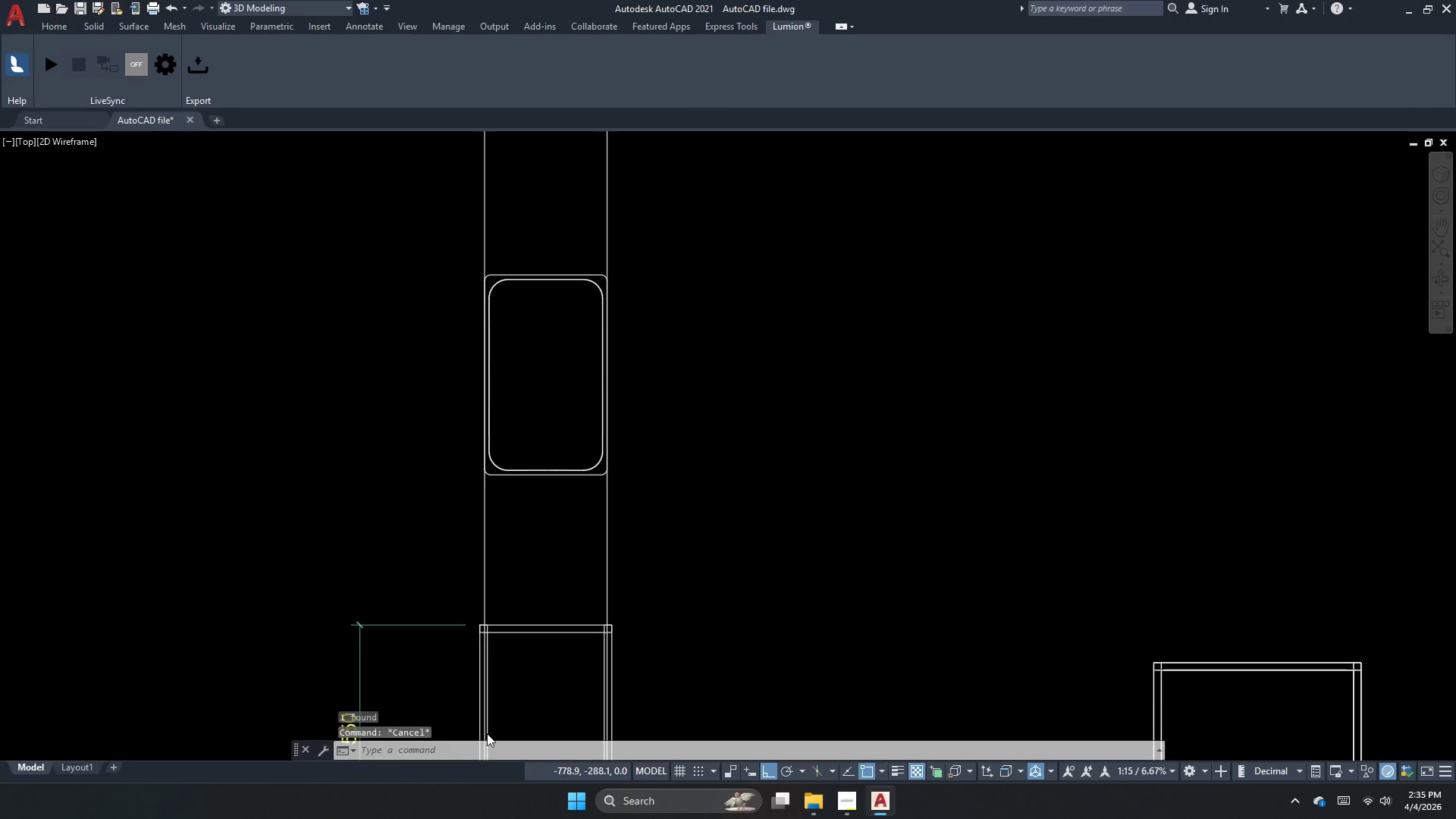 
key(Escape)
type(re)
 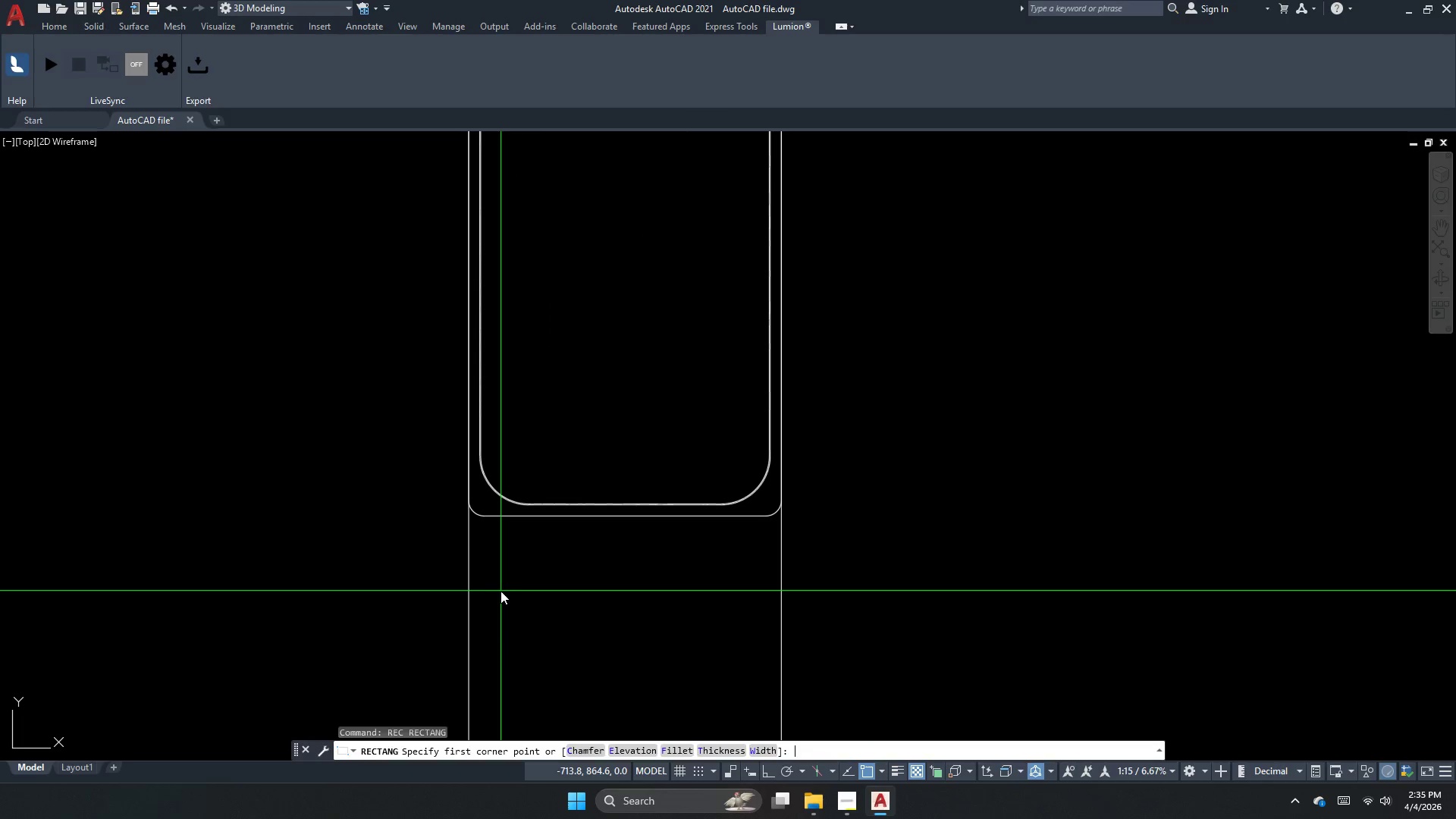 
scroll: coordinate [493, 450], scroll_direction: up, amount: 2.0
 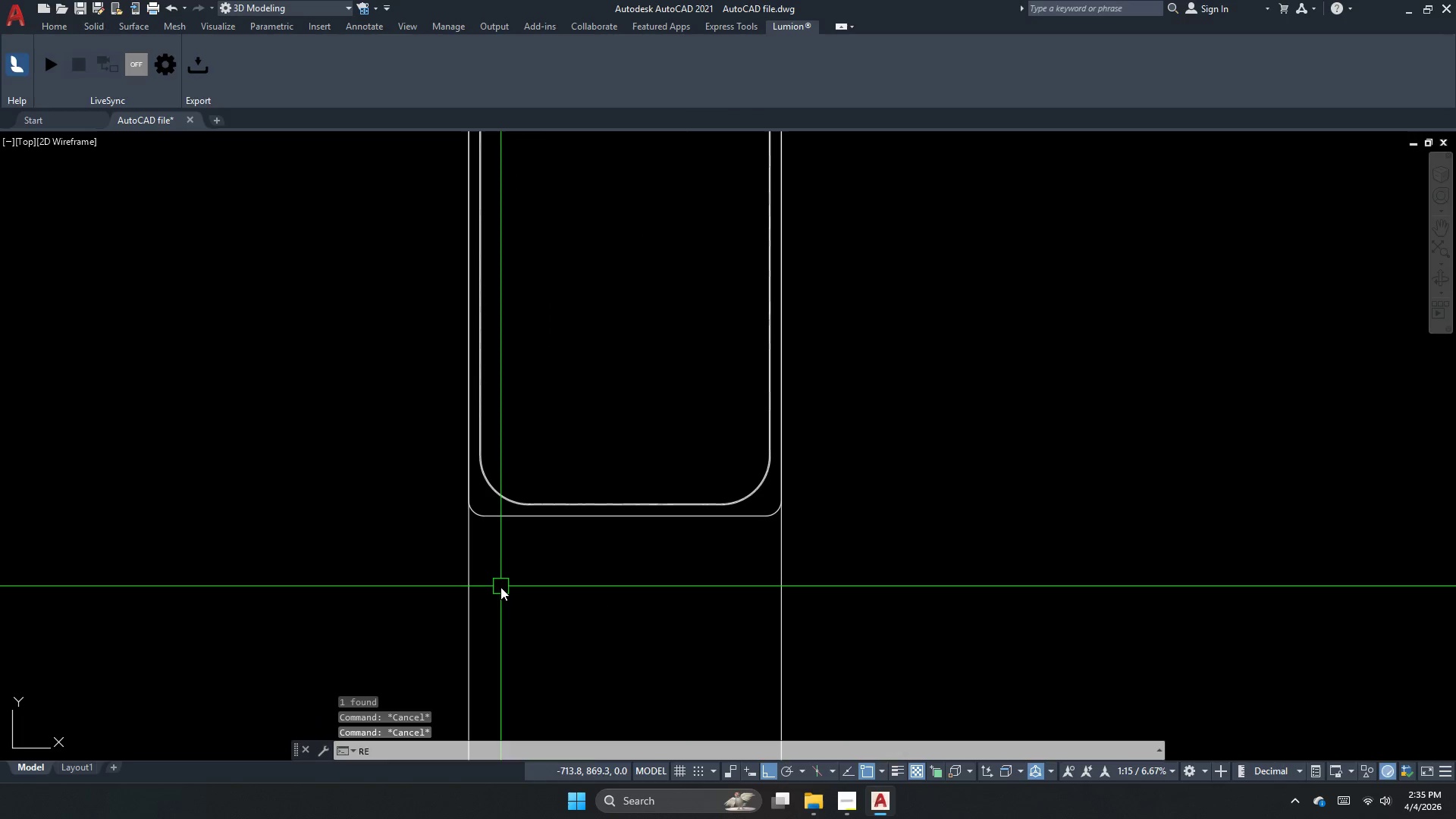 
key(C)
 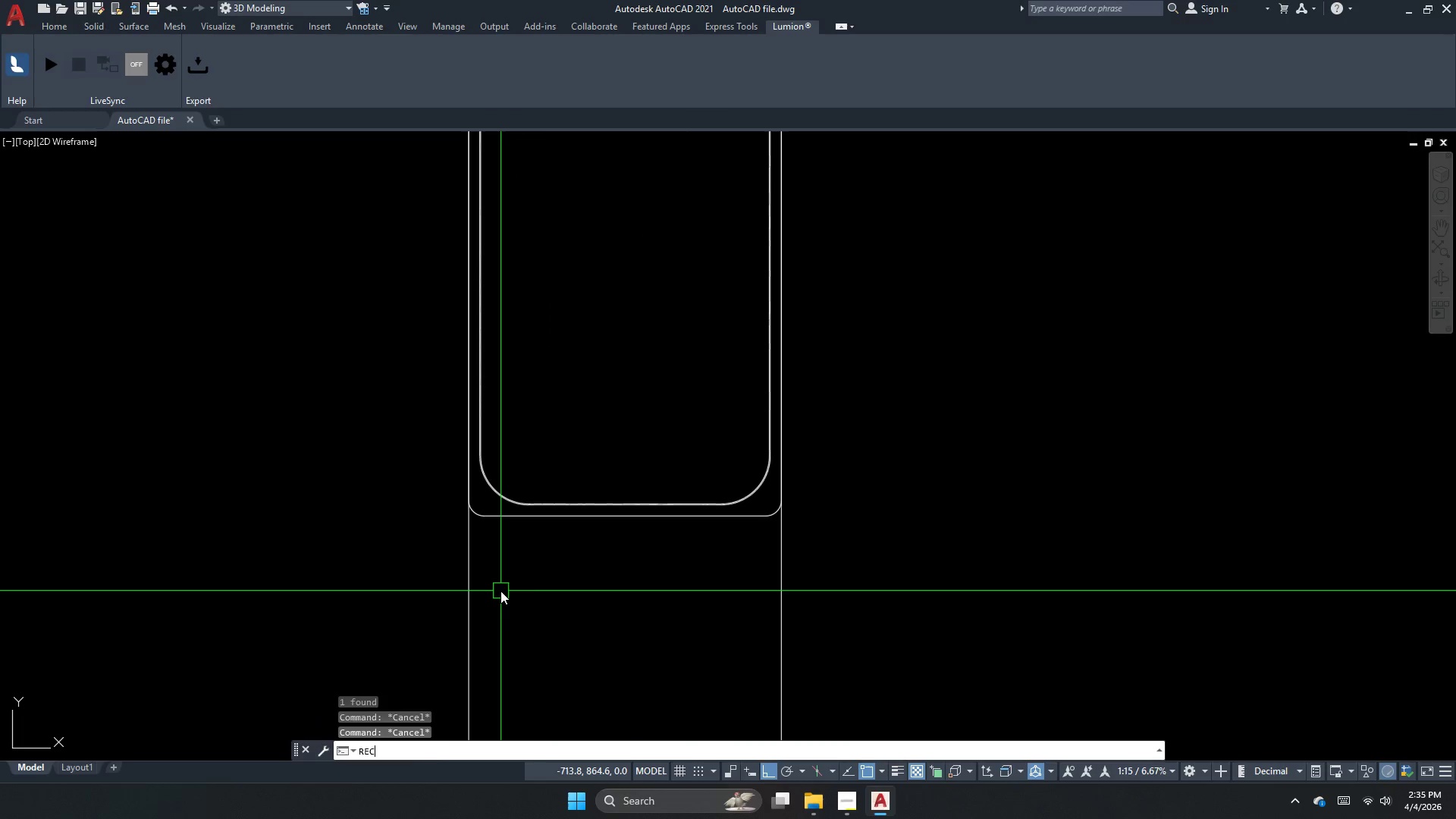 
key(Space)
 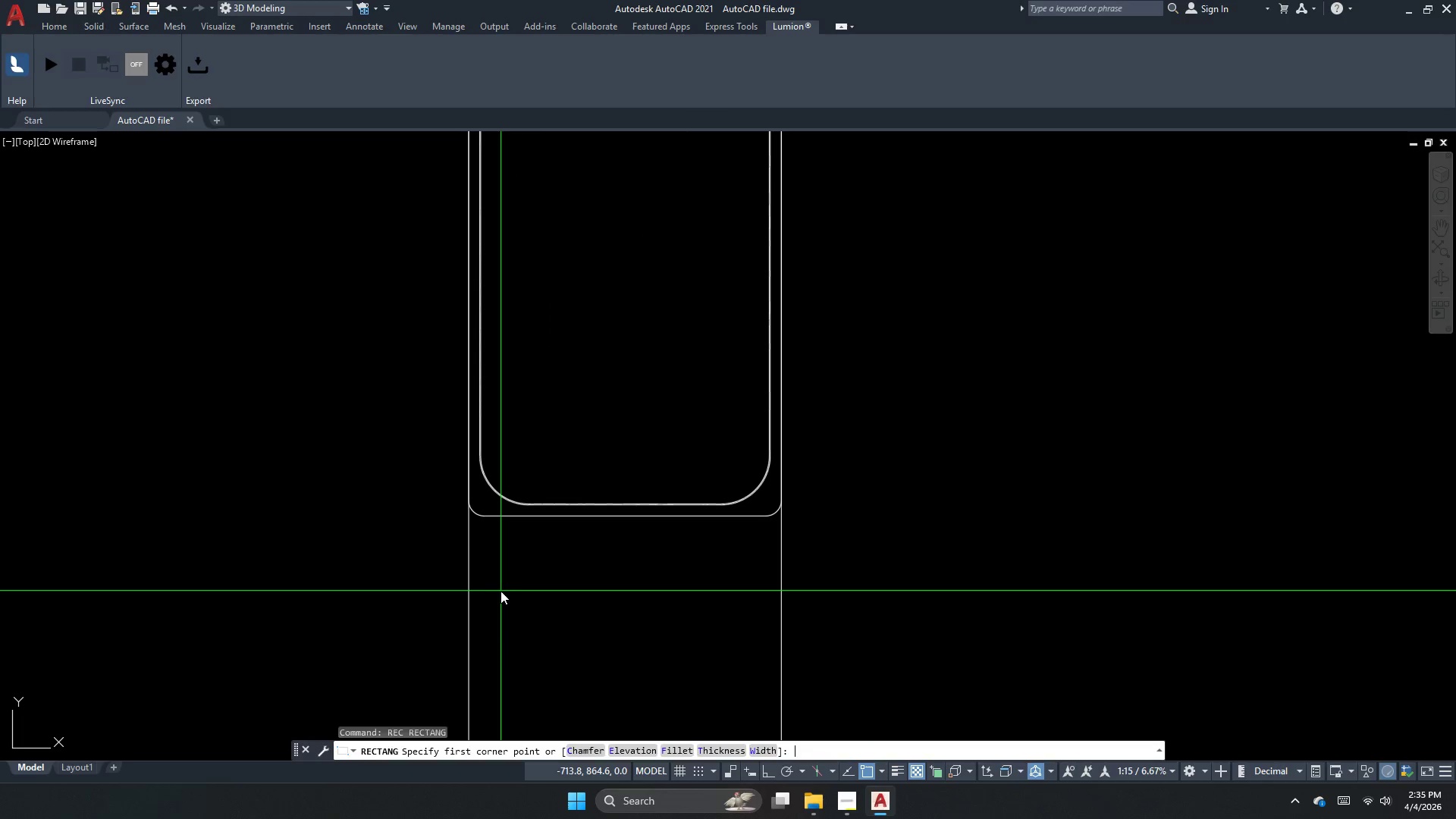 
key(Escape)
 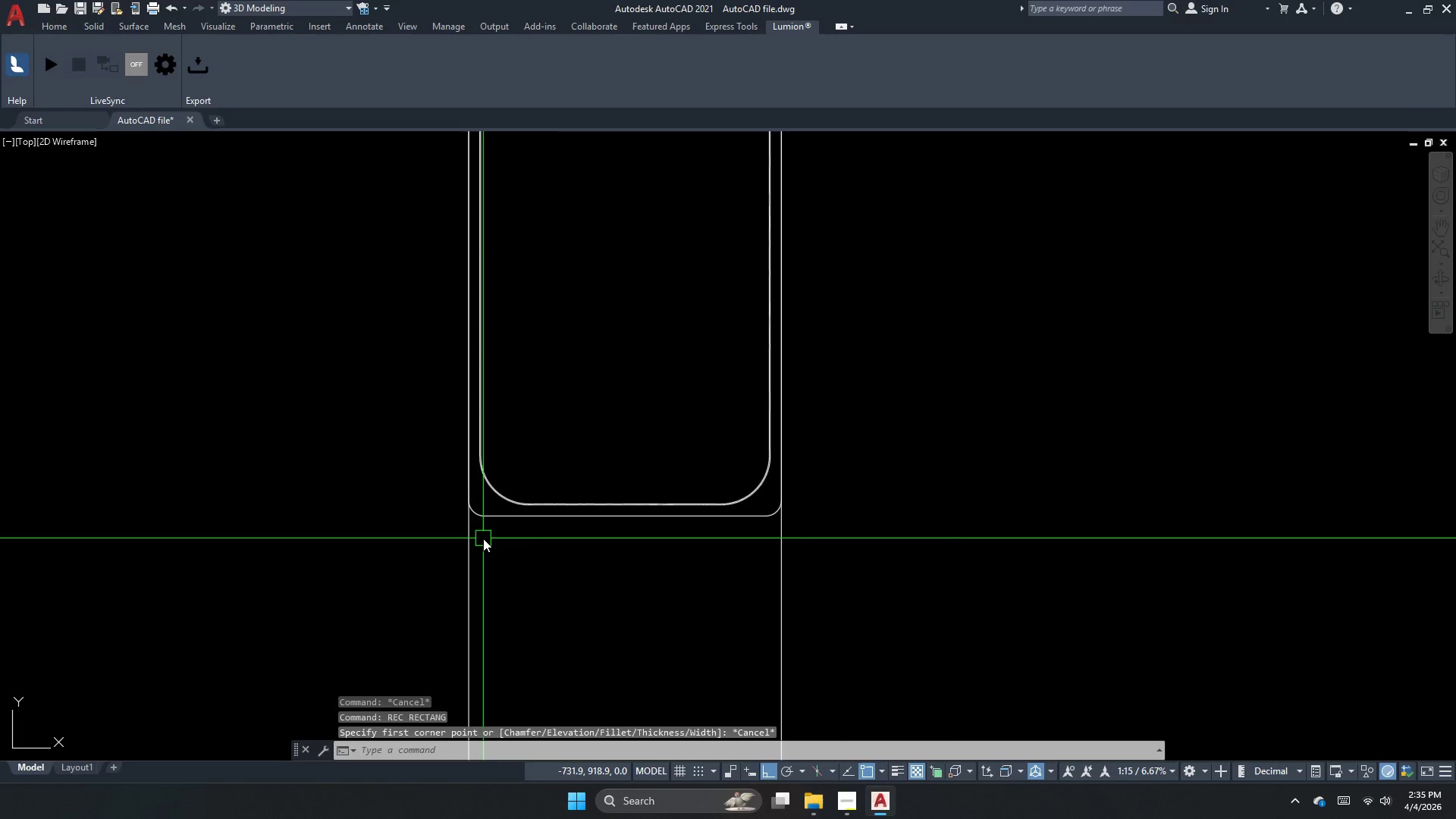 
key(Escape)
 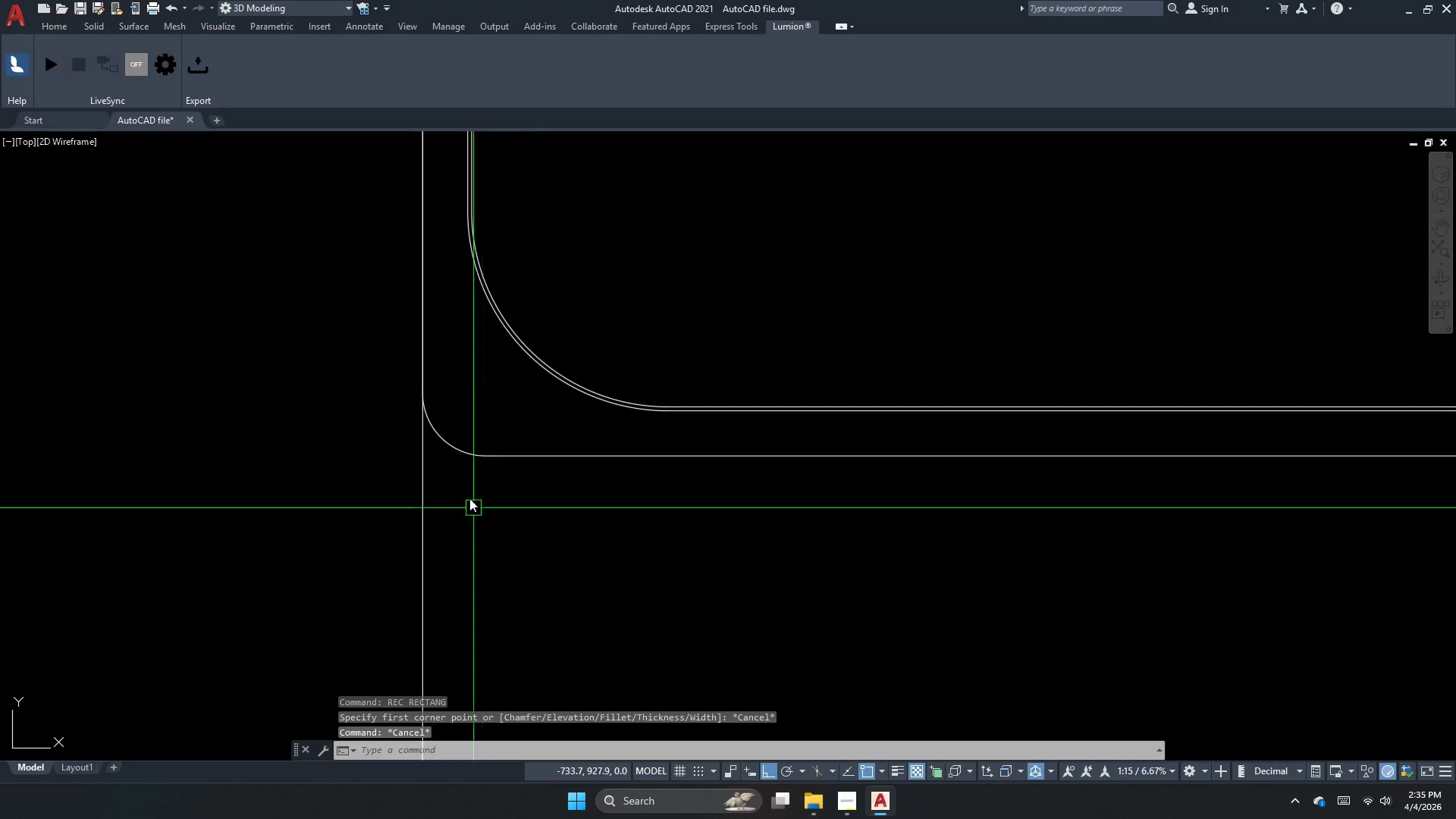 
key(Escape)
 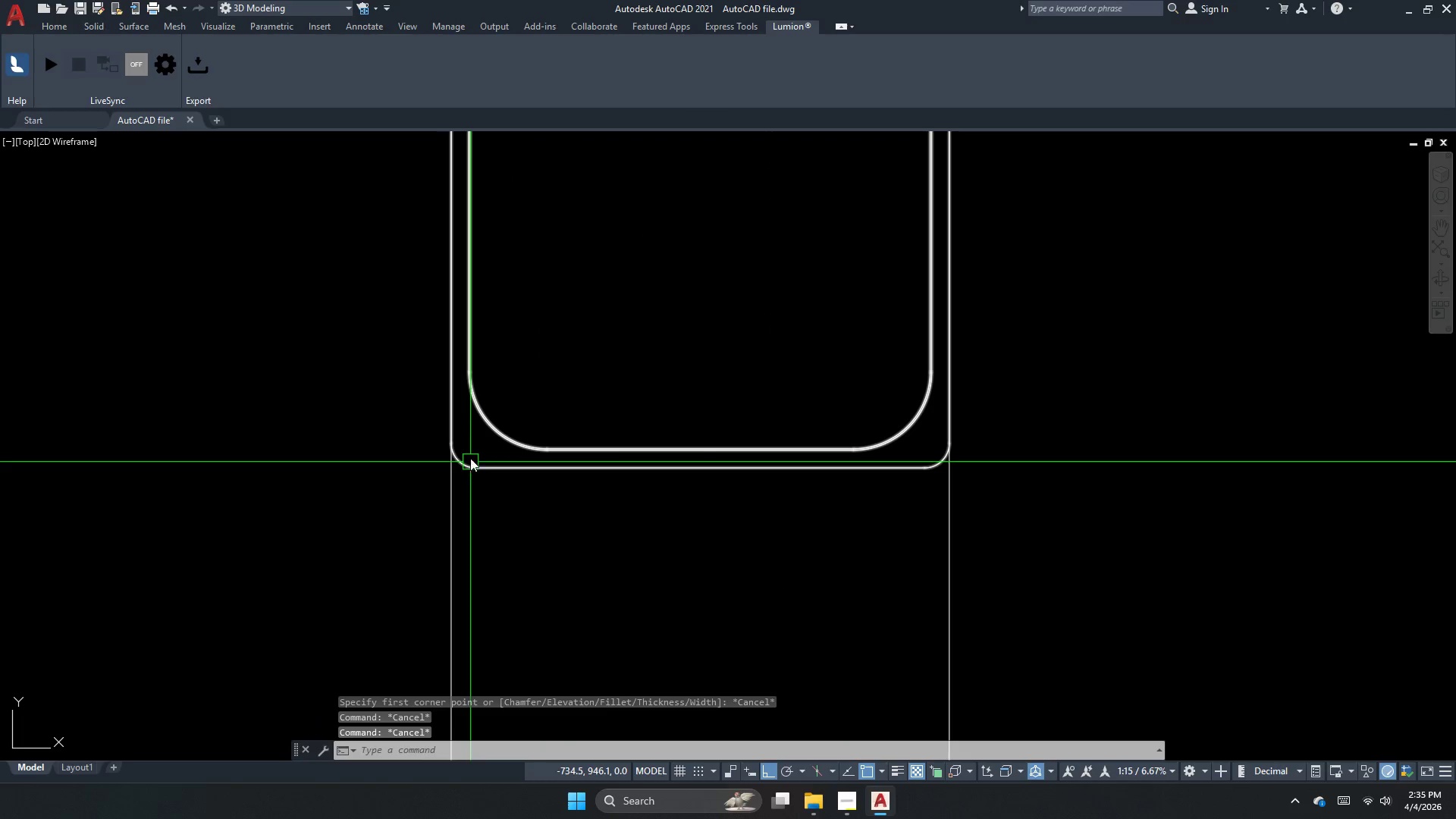 
key(D)
 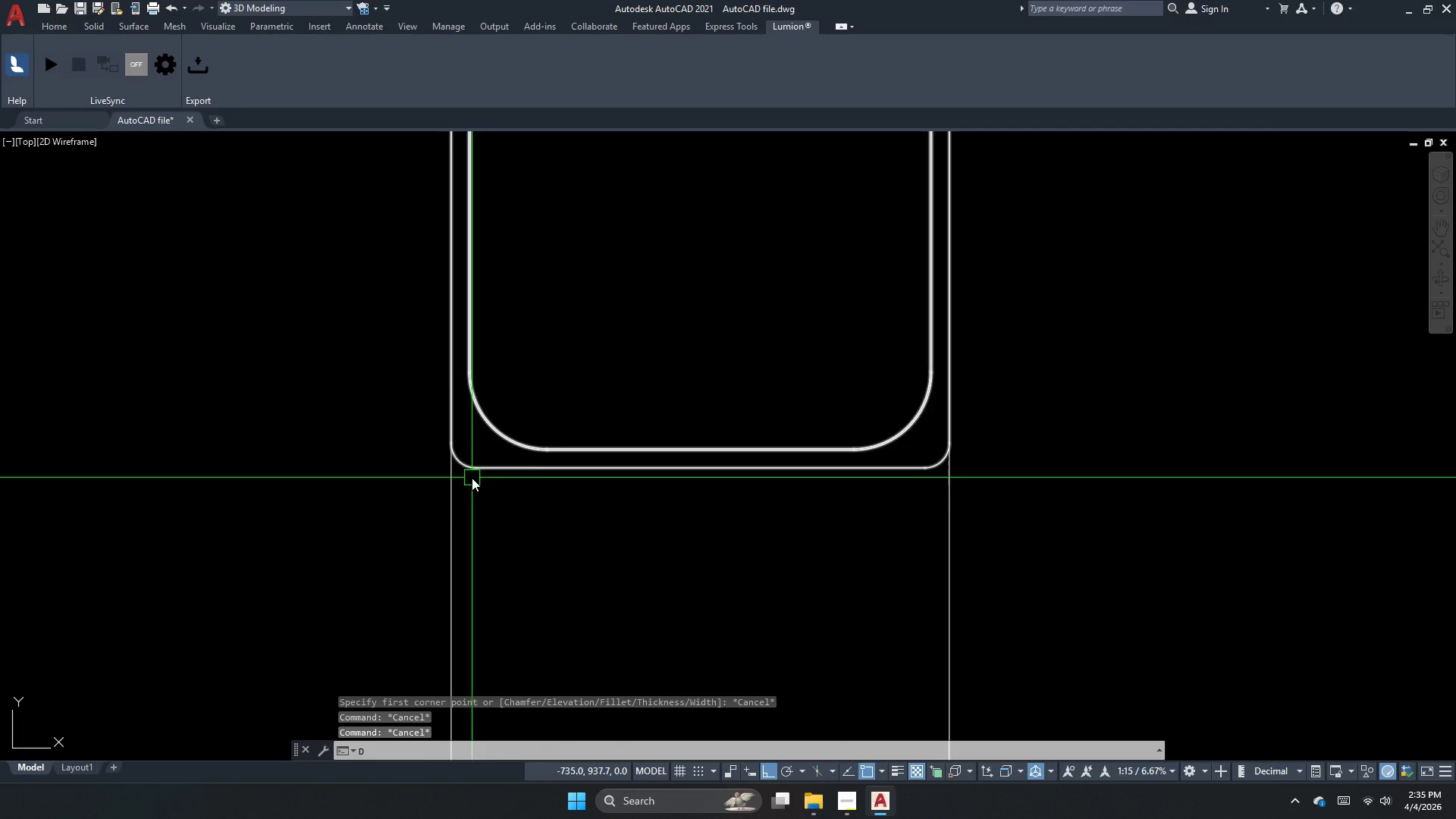 
scroll: coordinate [469, 463], scroll_direction: up, amount: 1.0
 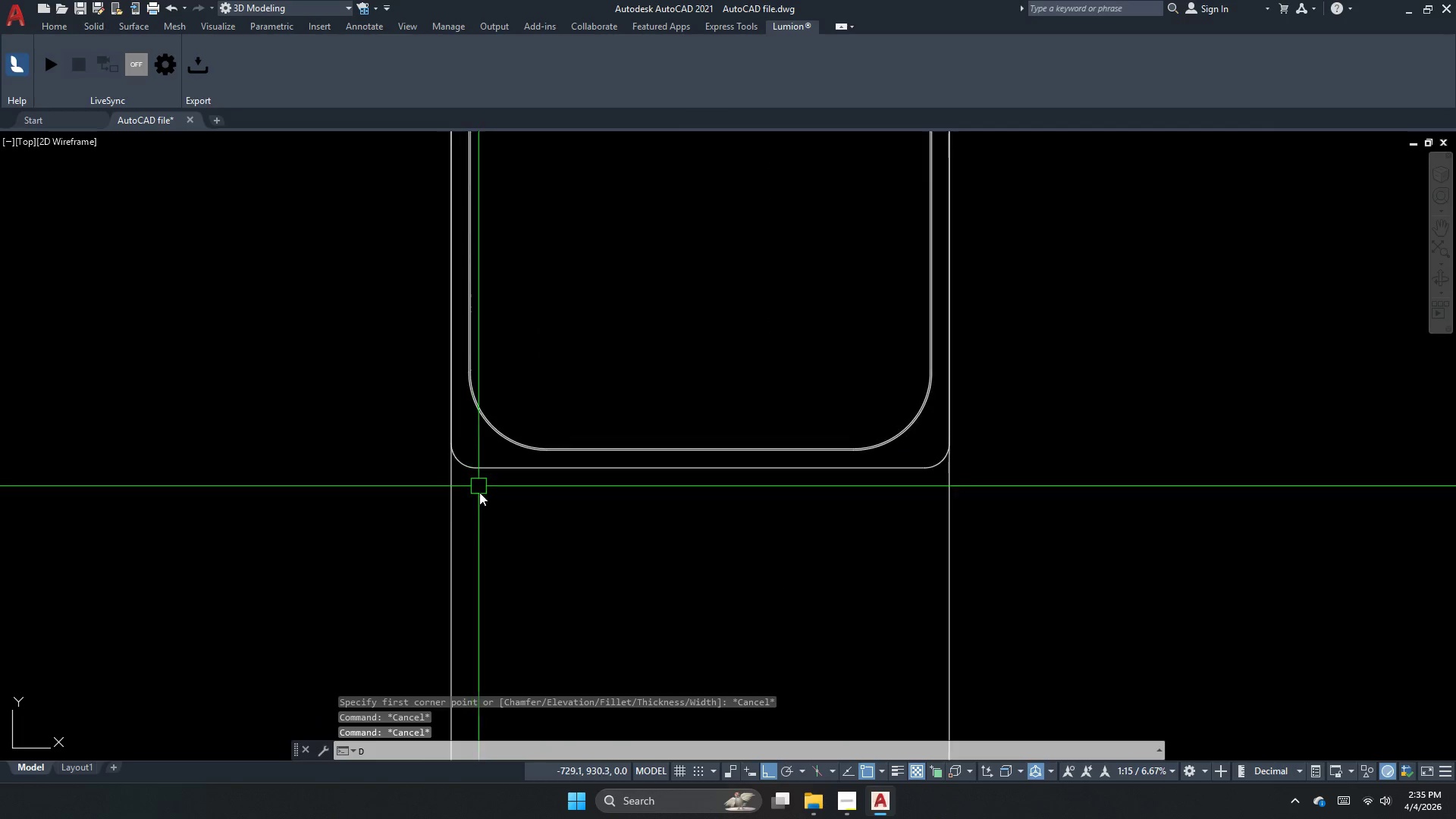 
type(li )
key(Escape)
type(rec d 325)
key(NumpadEnter)
type(1)
key(NumpadEnter)
 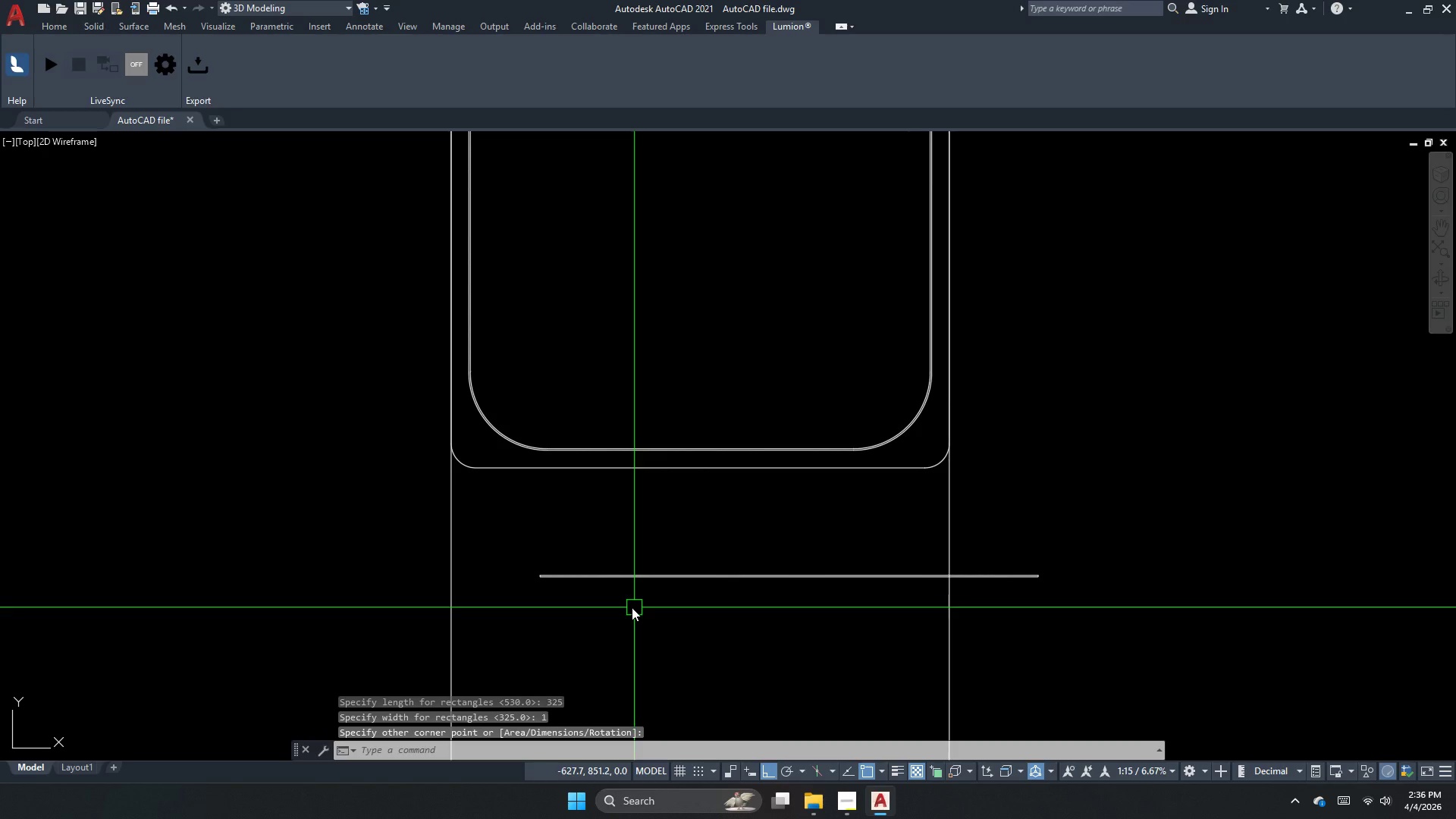 
left_click_drag(start_coordinate=[456, 565], to_coordinate=[456, 570])
 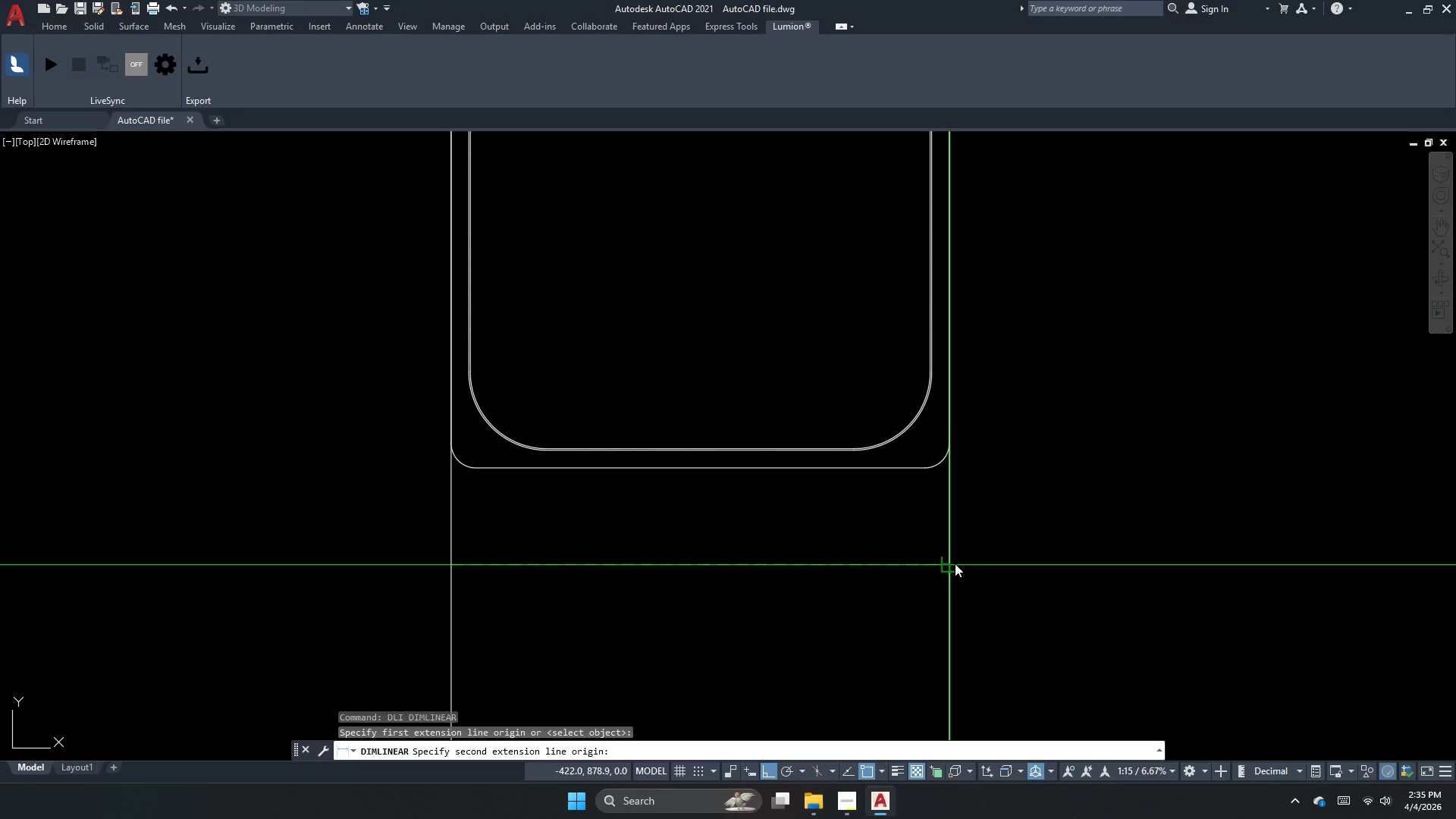 
left_click_drag(start_coordinate=[955, 563], to_coordinate=[938, 588])
 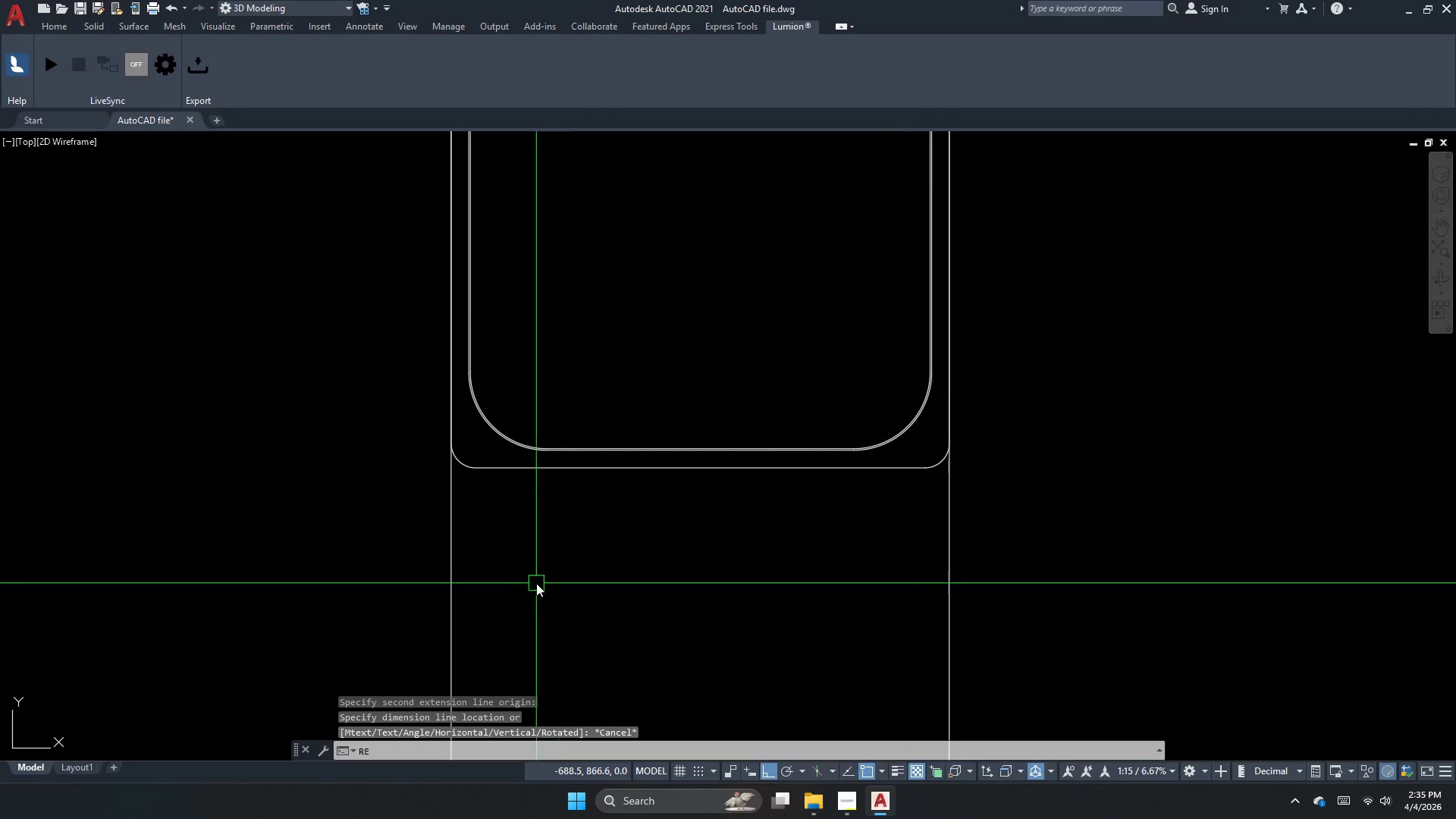 
left_click_drag(start_coordinate=[540, 576], to_coordinate=[595, 603])
 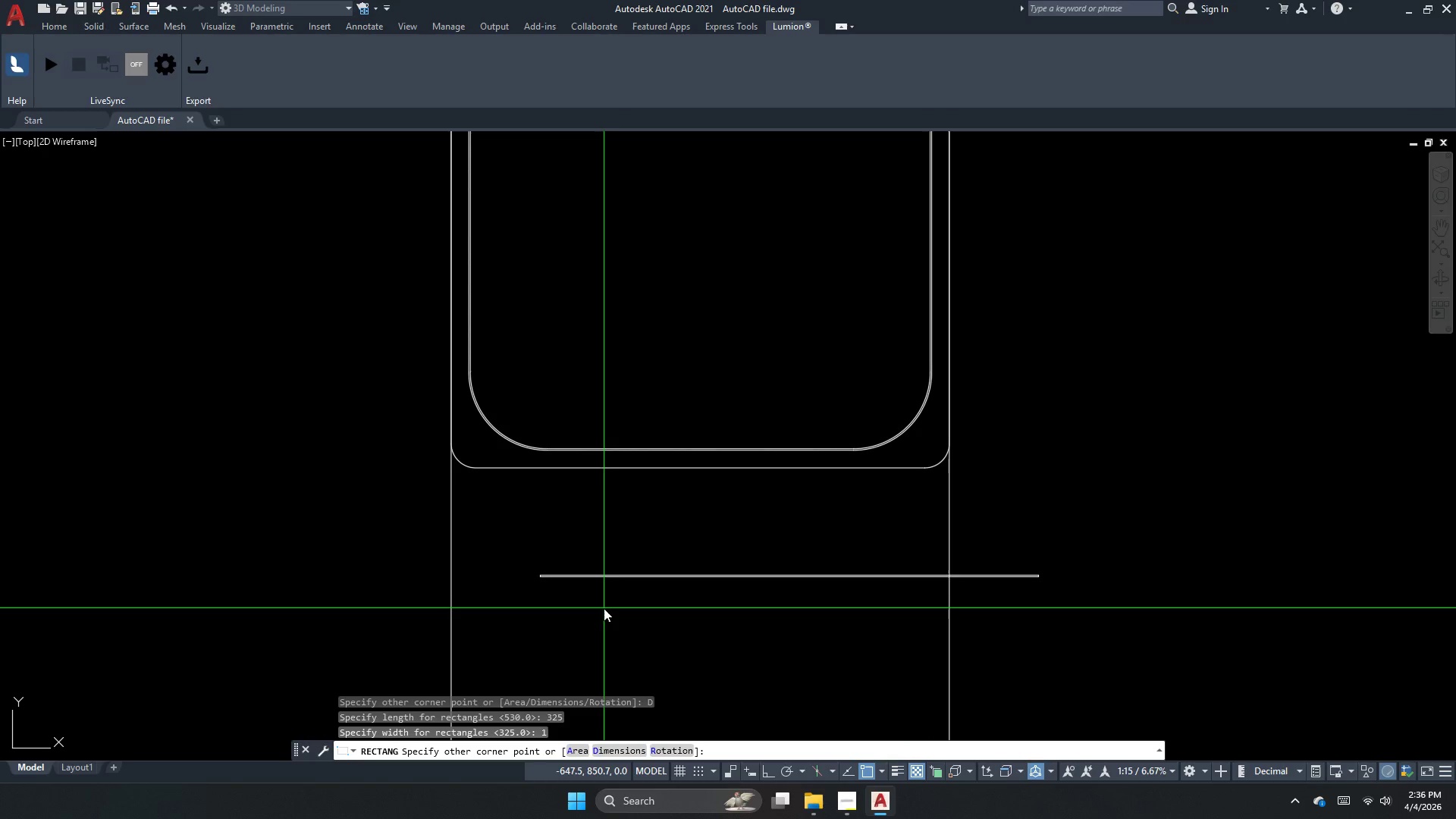 
key(M)
 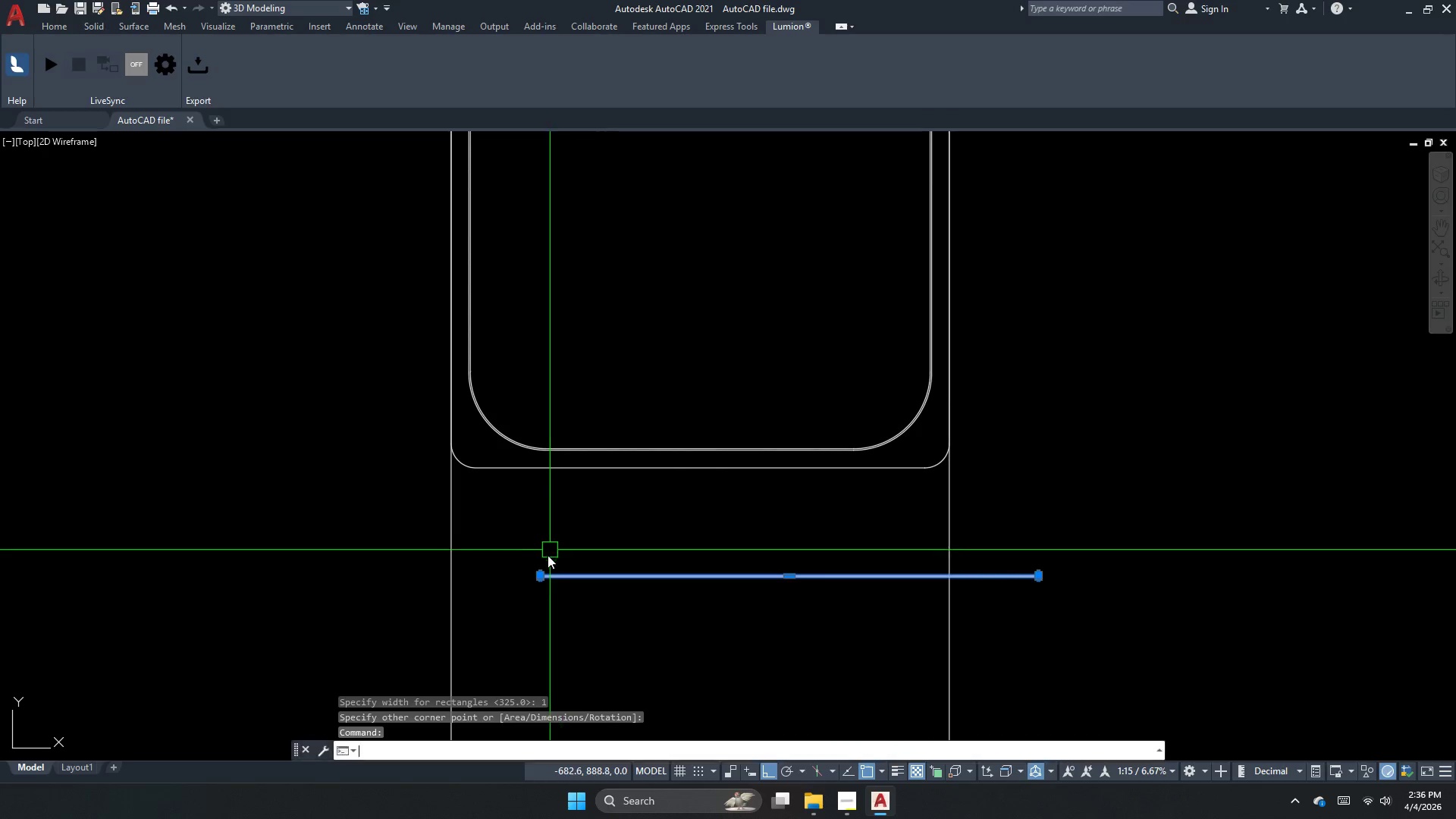 
key(Comma)
 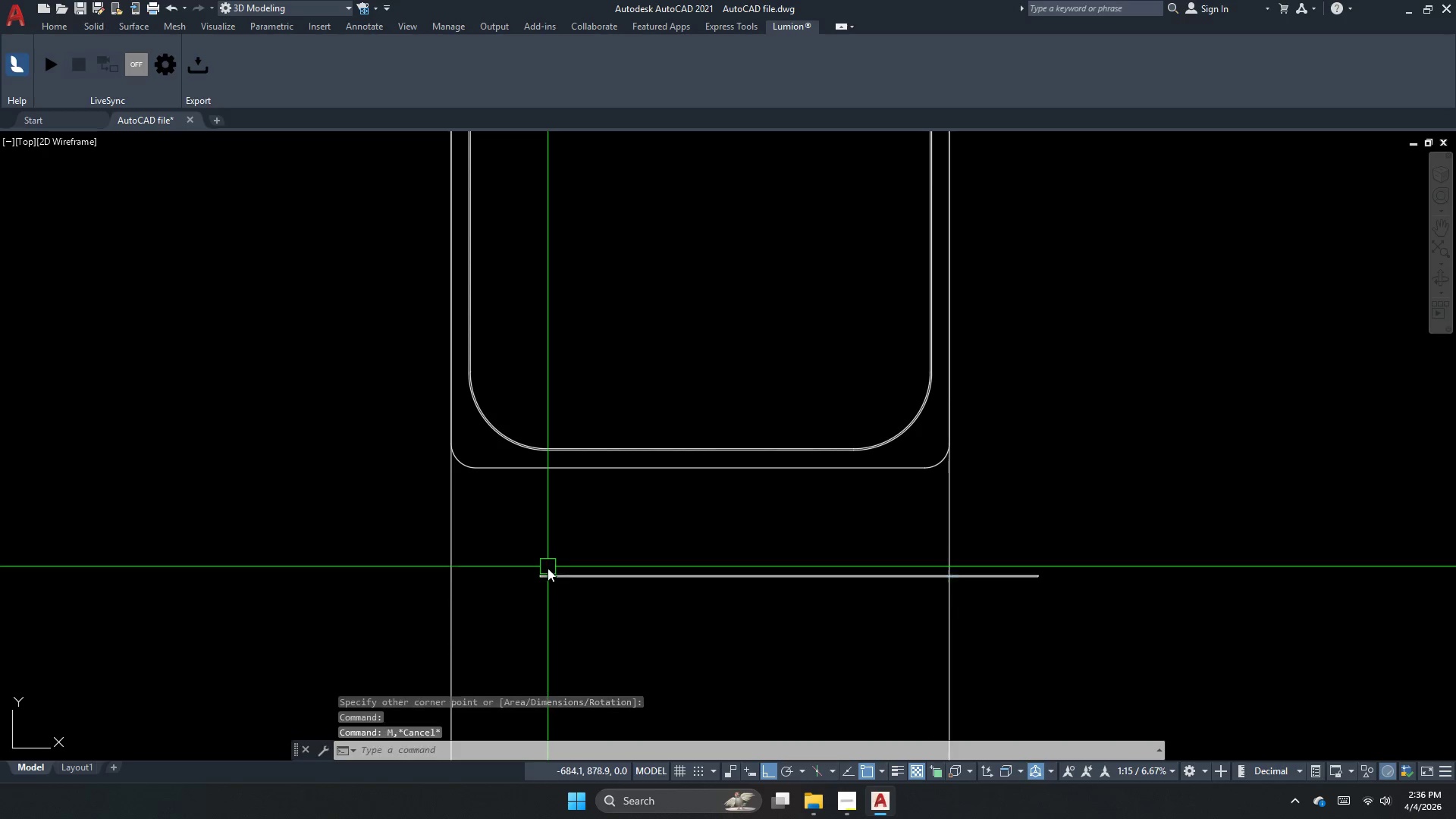 
key(Escape)
 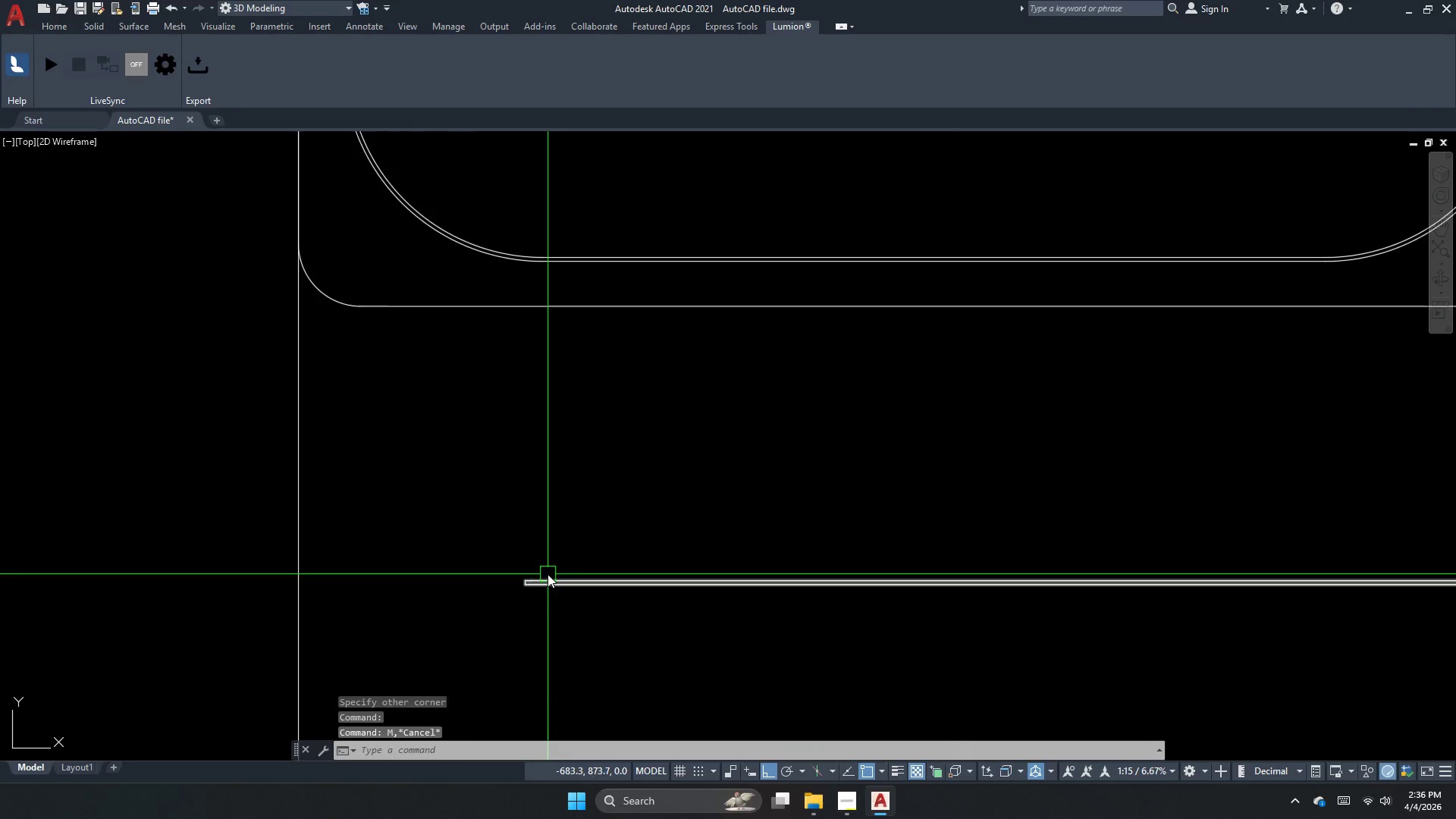 
key(Escape)
 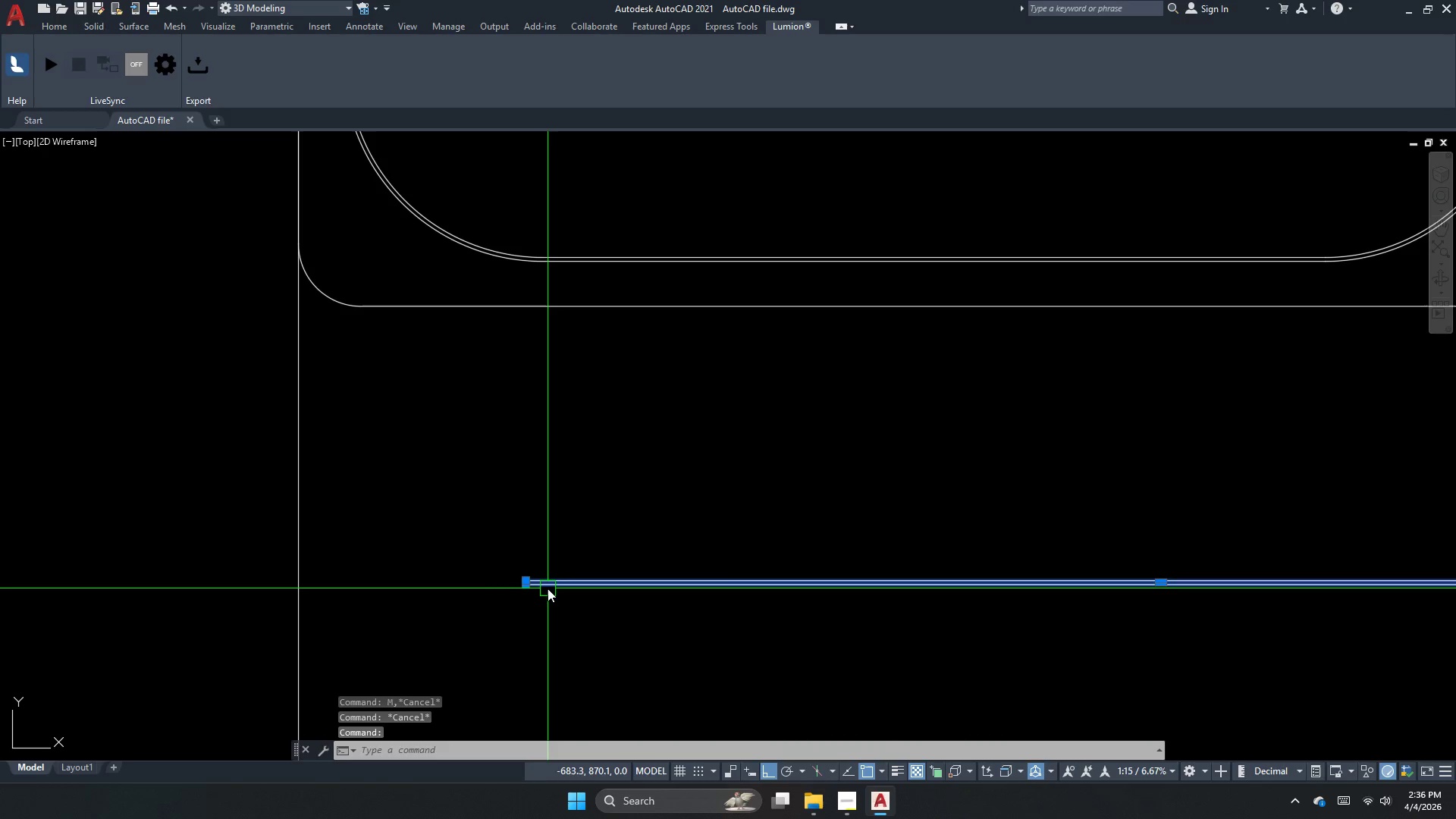 
left_click_drag(start_coordinate=[548, 585], to_coordinate=[548, 588])
 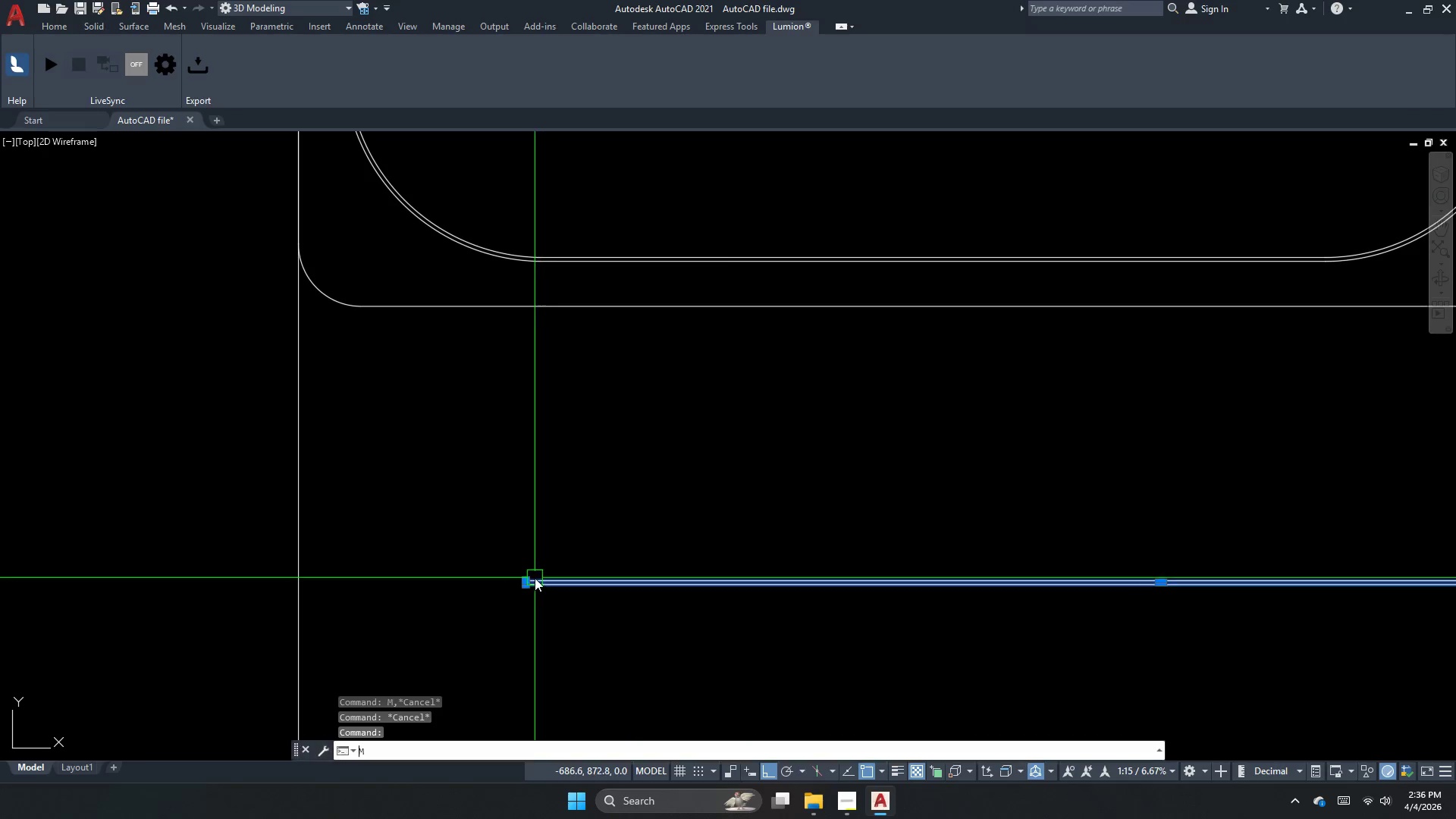 
scroll: coordinate [548, 573], scroll_direction: up, amount: 2.0
 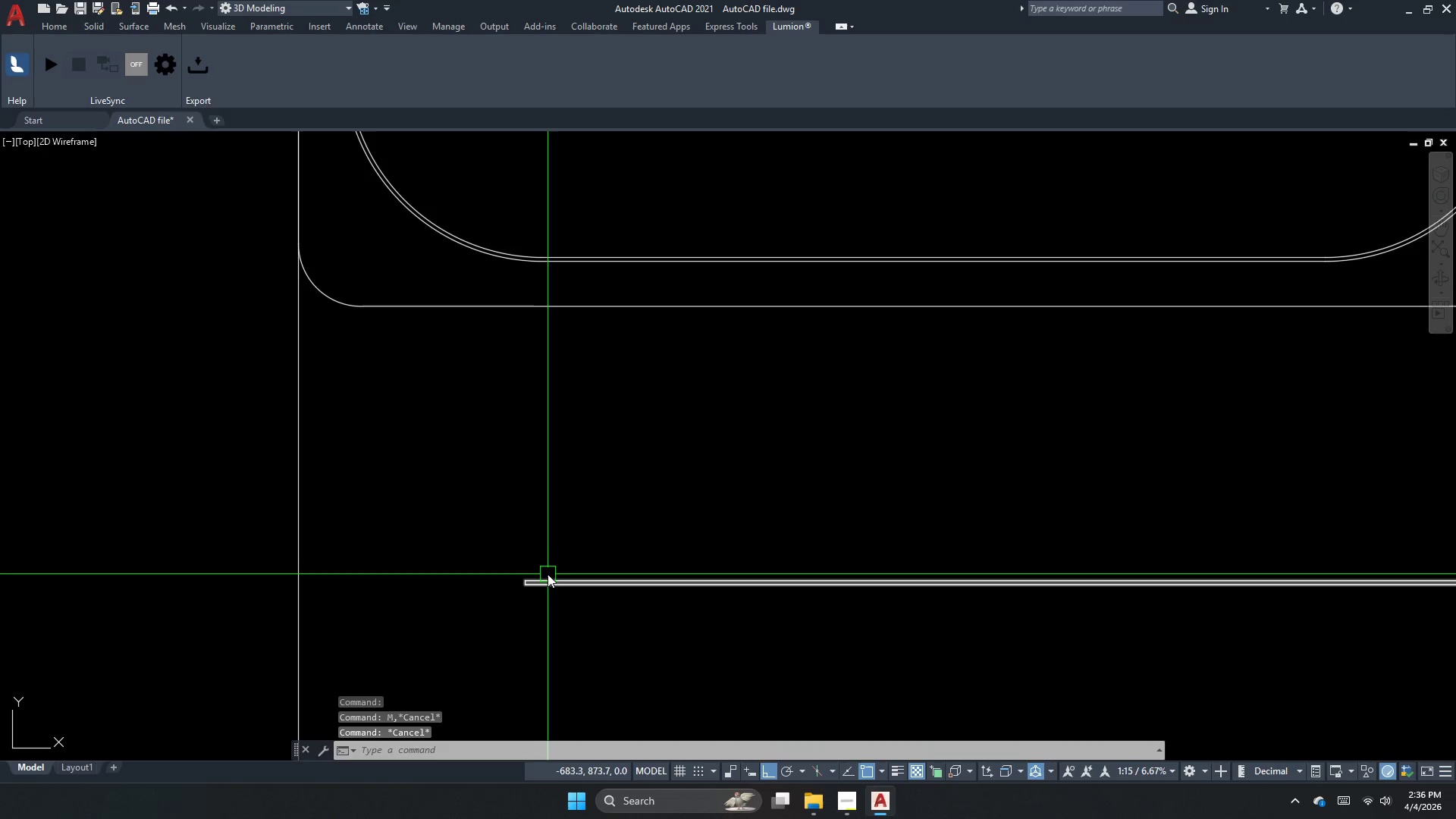 
key(M)
 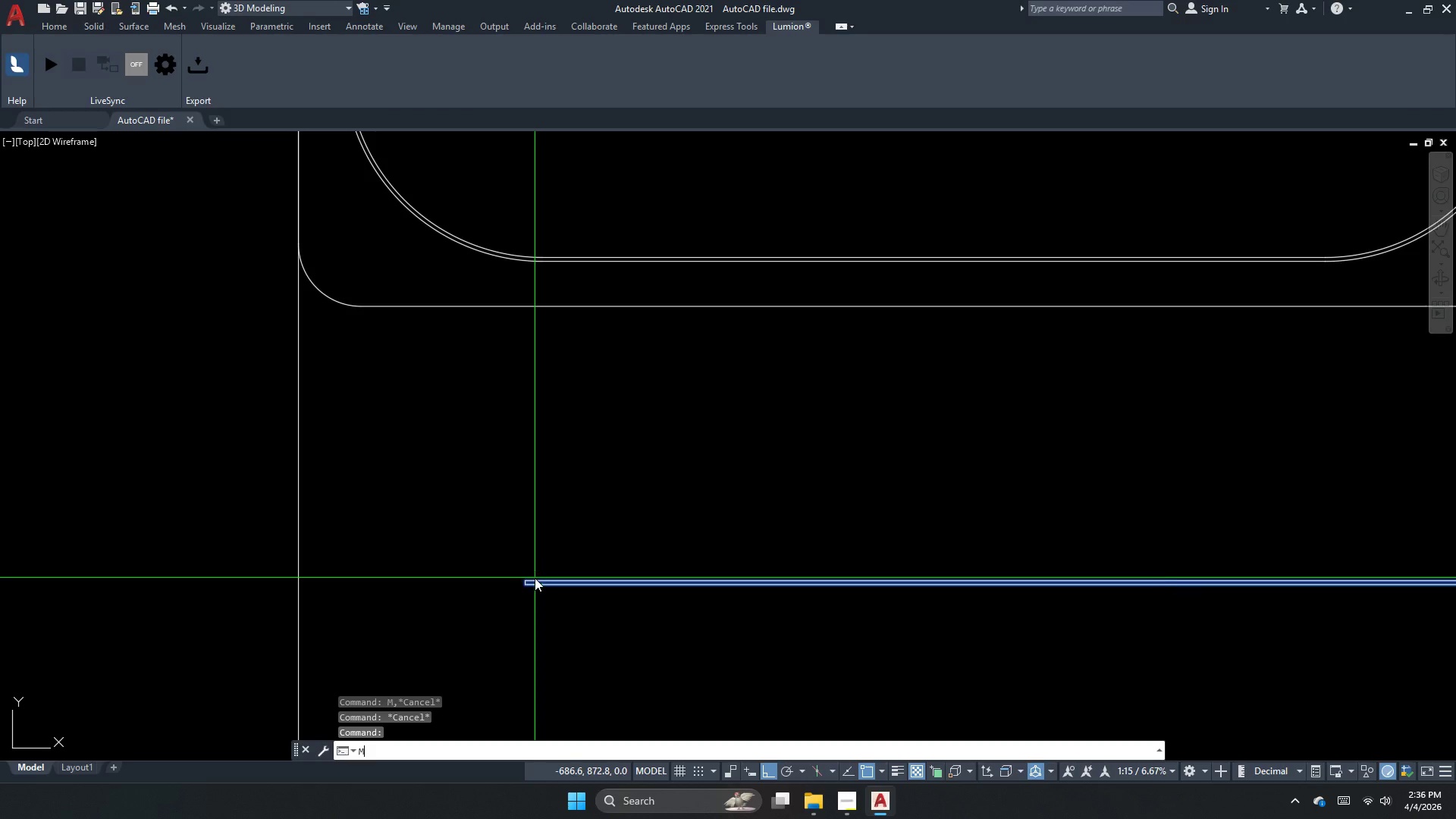 
key(Space)
 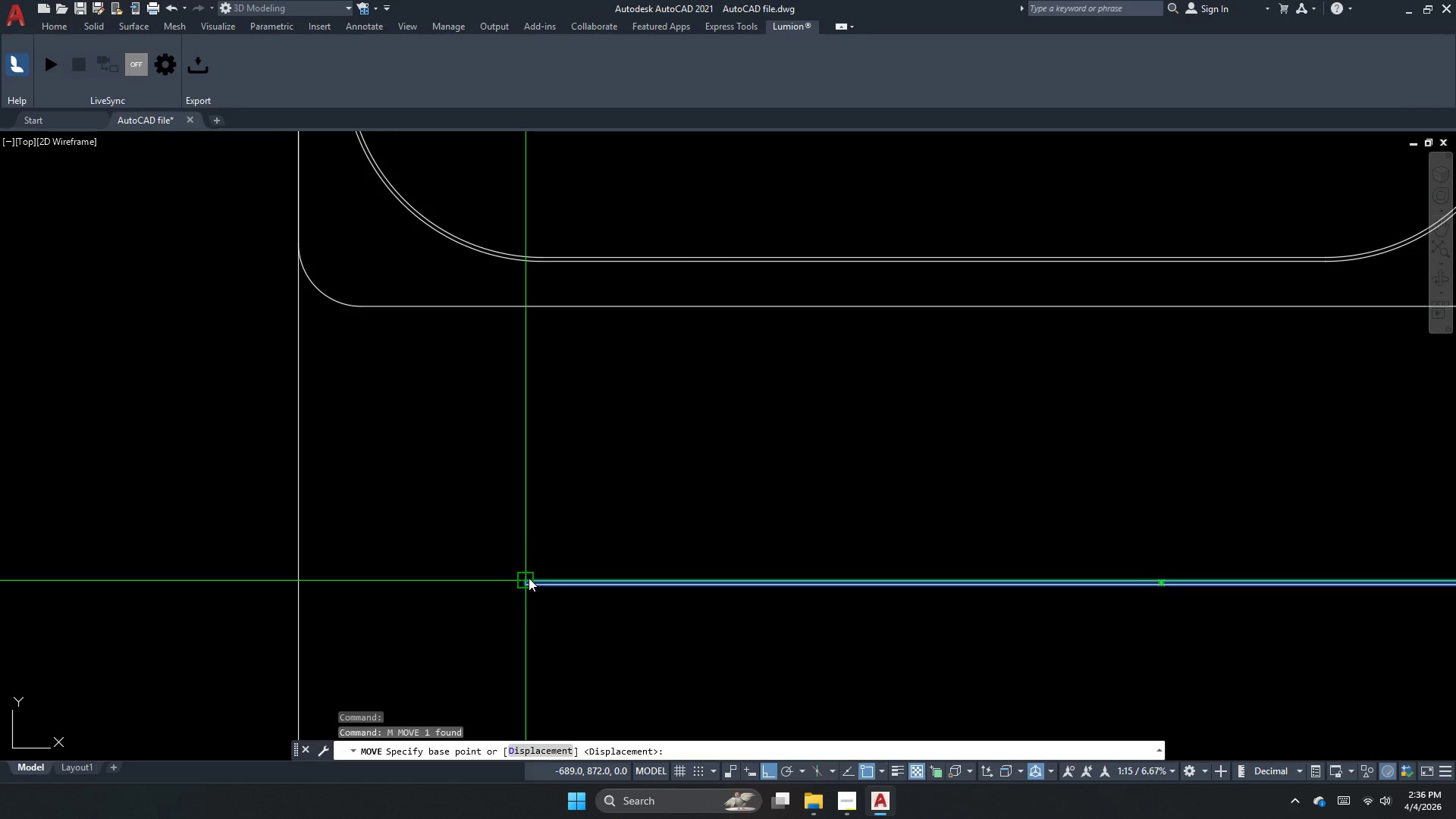 
left_click([529, 578])
 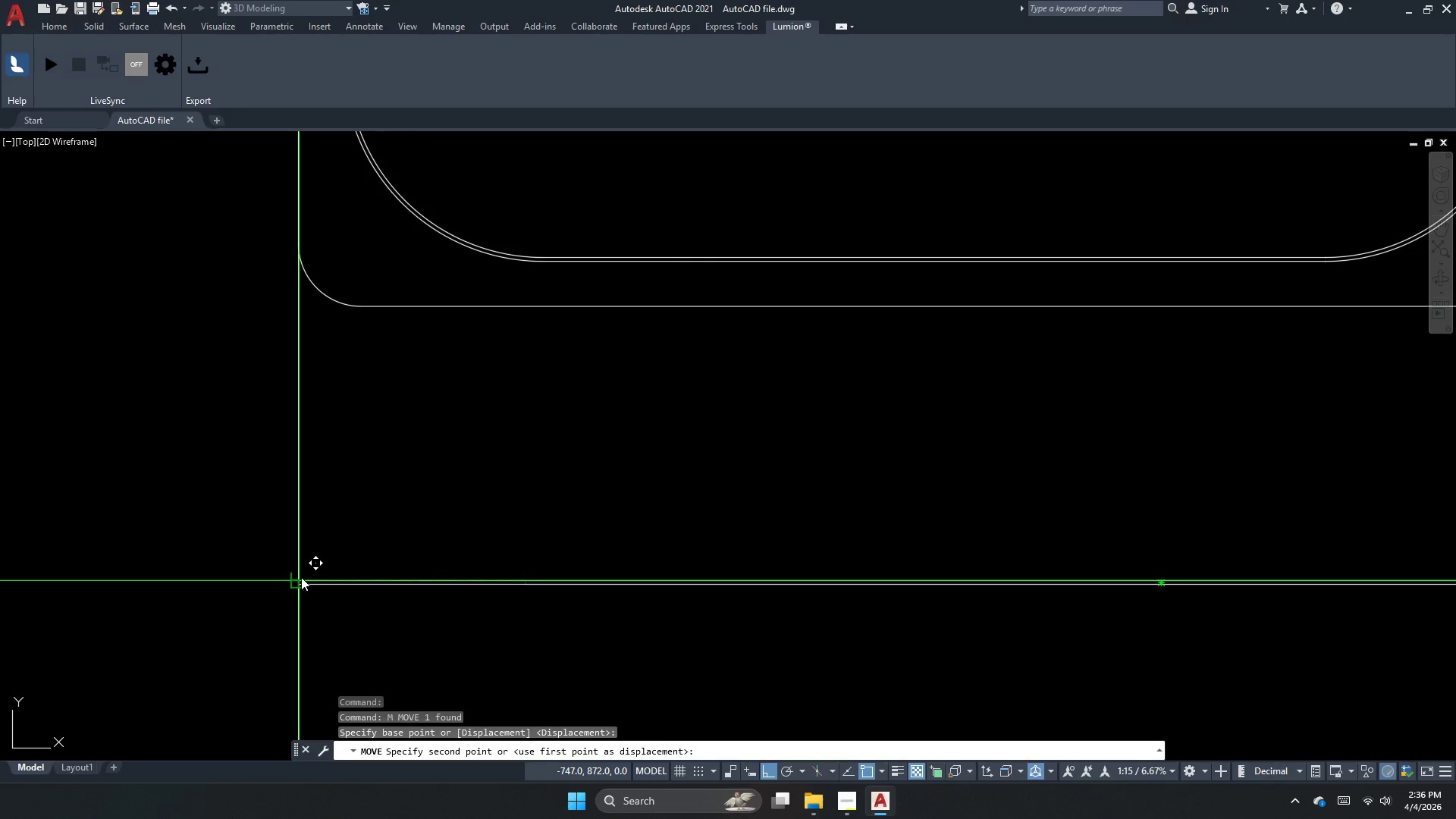 
left_click([300, 576])
 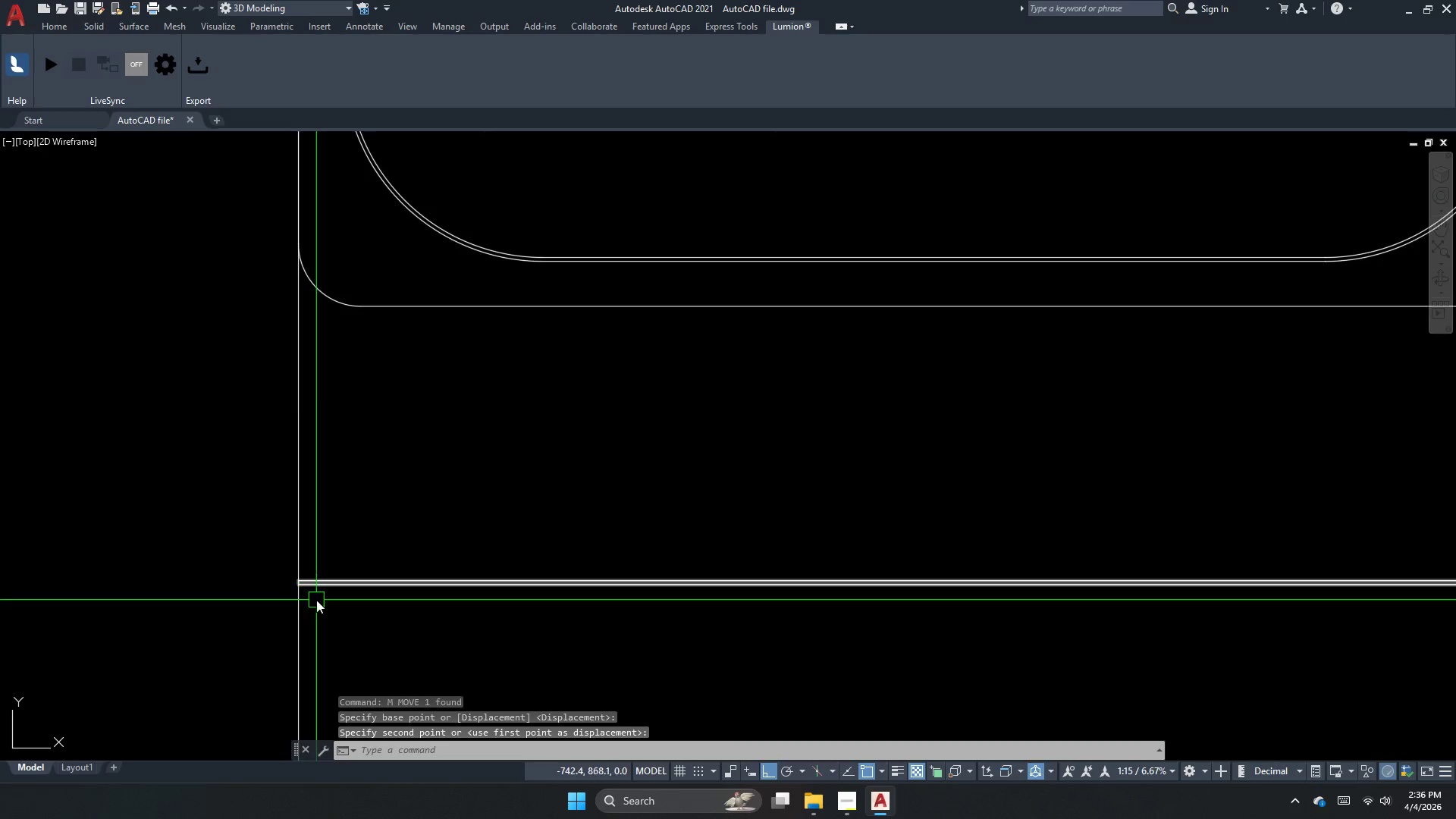 
scroll: coordinate [318, 627], scroll_direction: down, amount: 2.0
 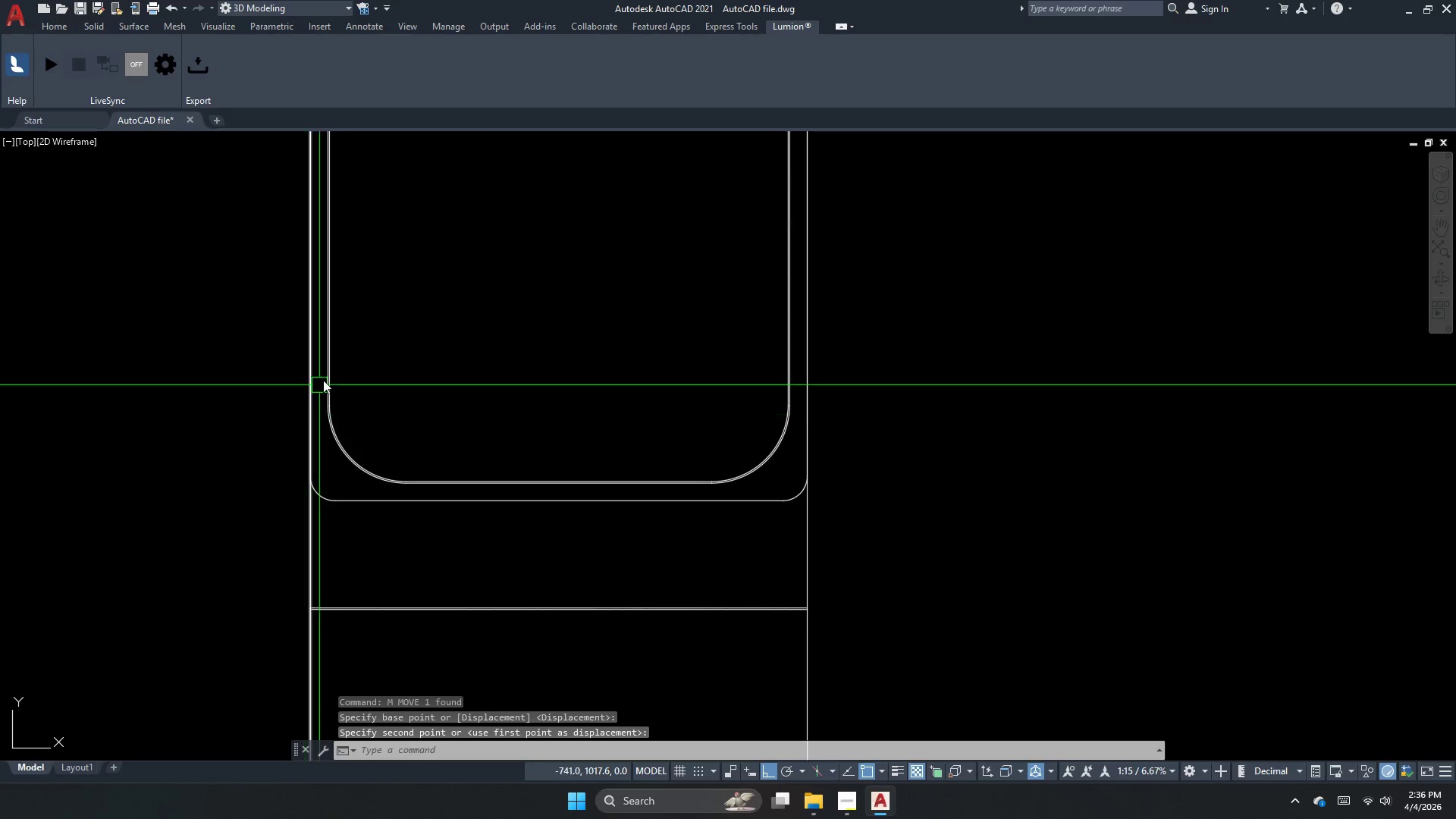 
key(Escape)
type(dli)
 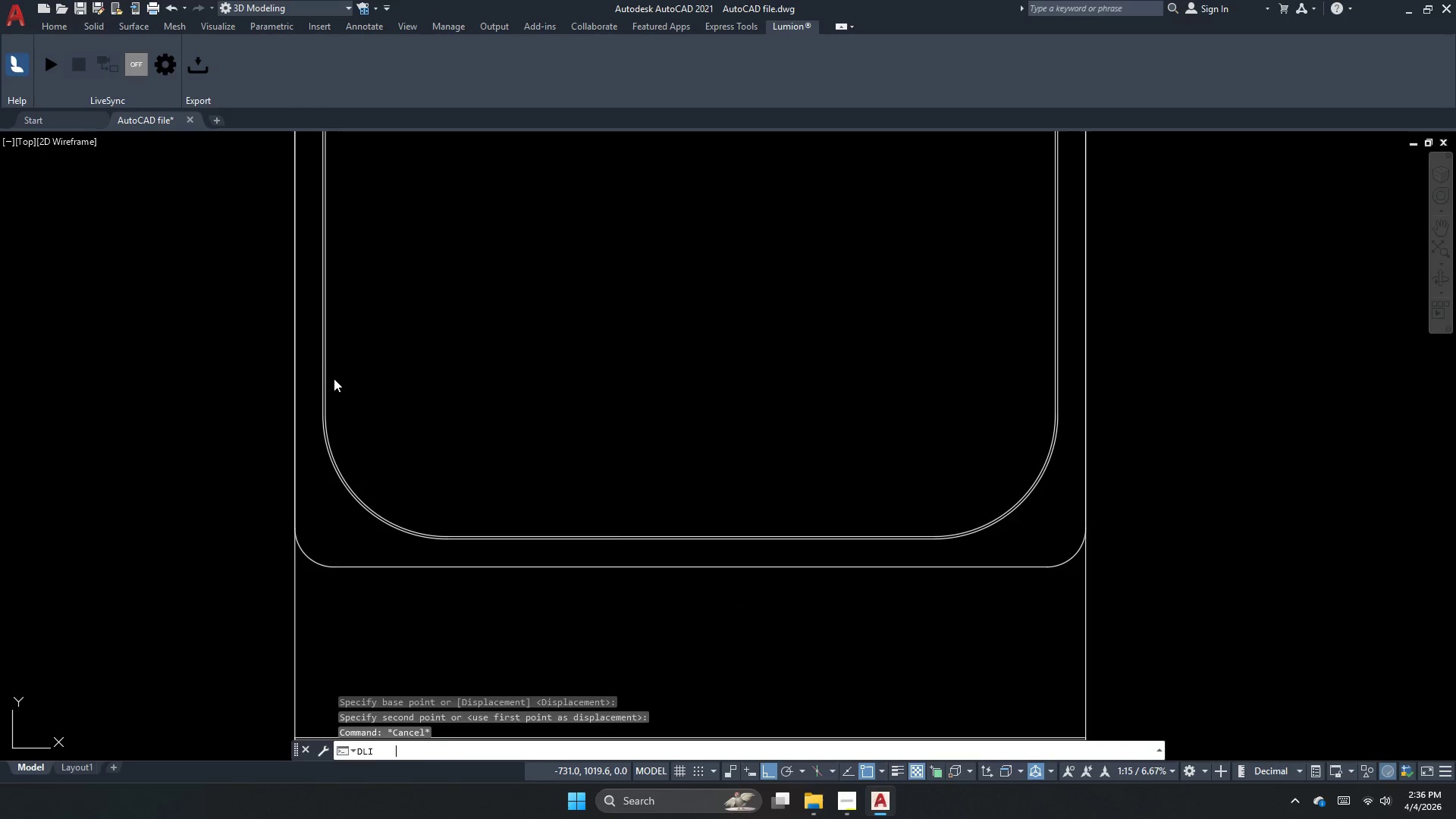 
scroll: coordinate [338, 373], scroll_direction: up, amount: 1.0
 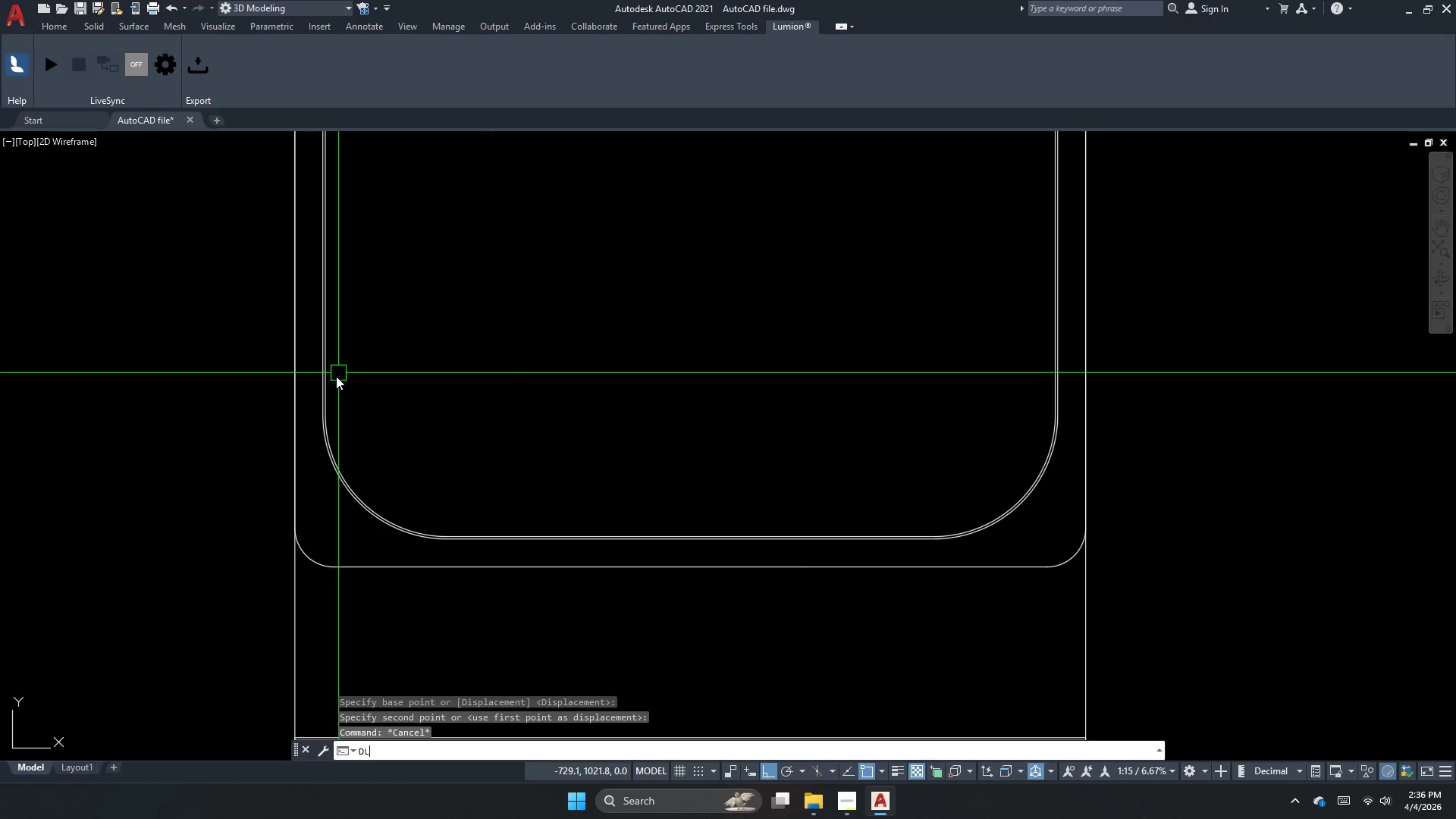 
key(Space)
 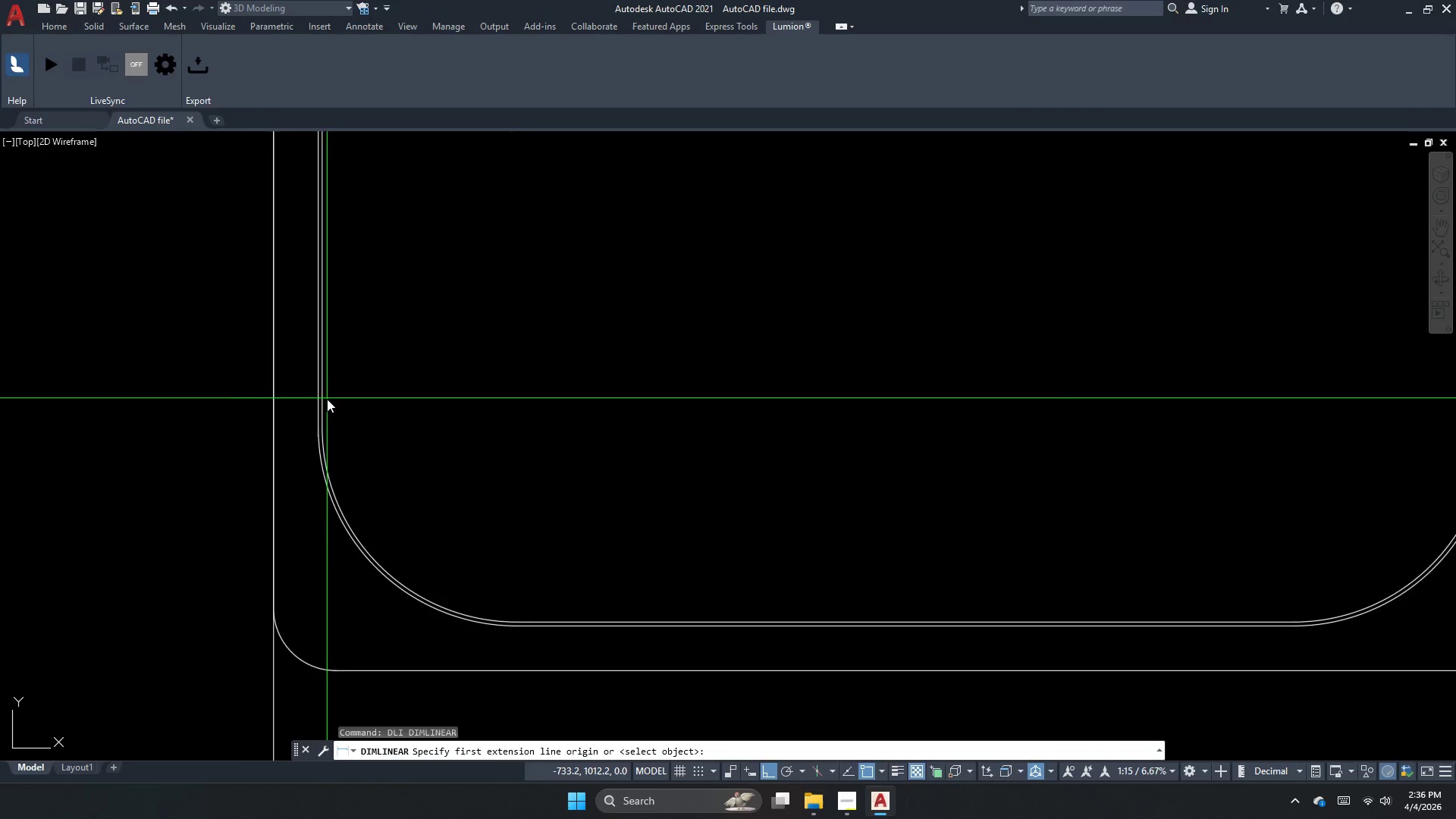 
scroll: coordinate [327, 399], scroll_direction: up, amount: 2.0
 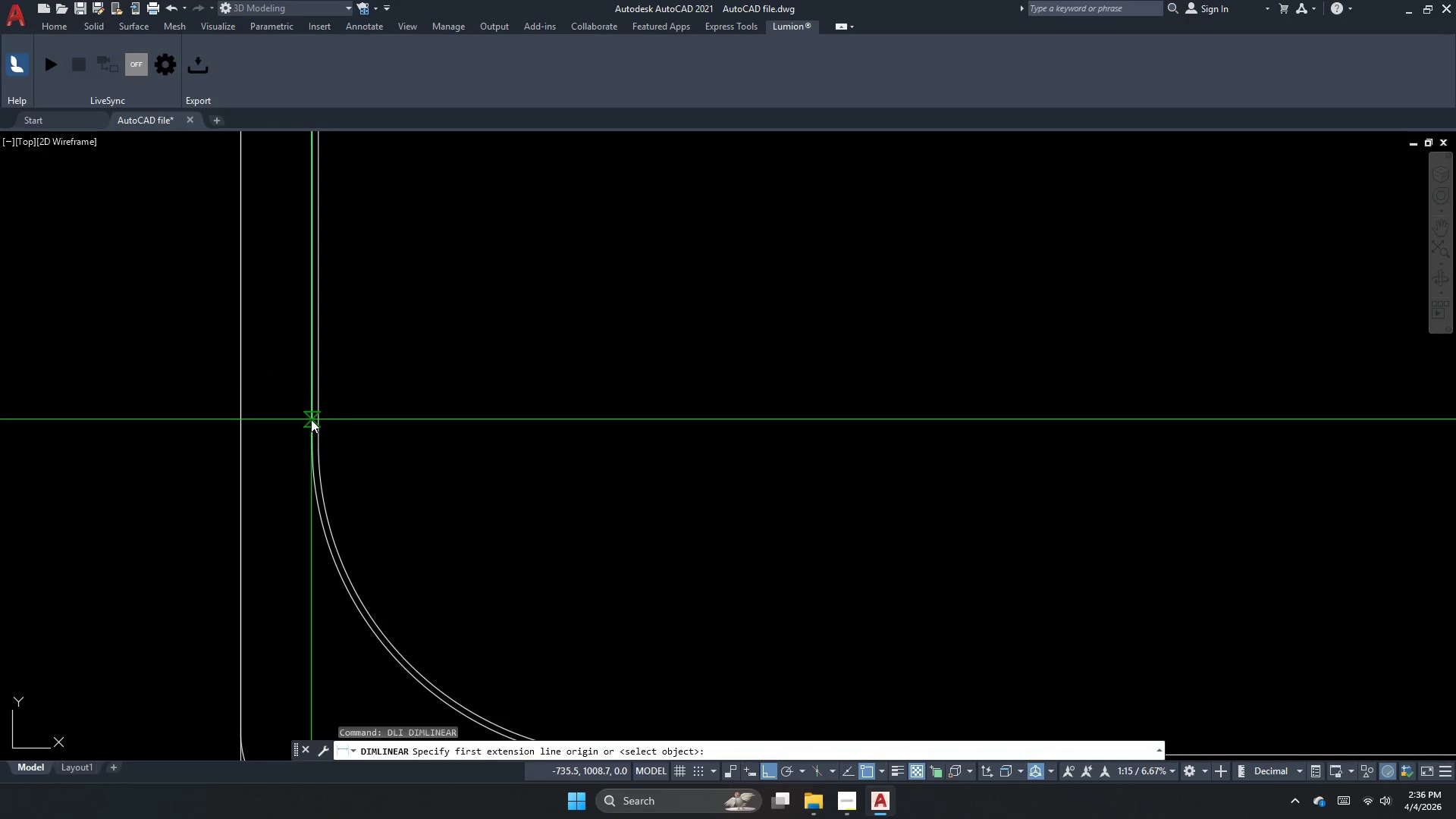 
left_click_drag(start_coordinate=[311, 419], to_coordinate=[292, 457])
 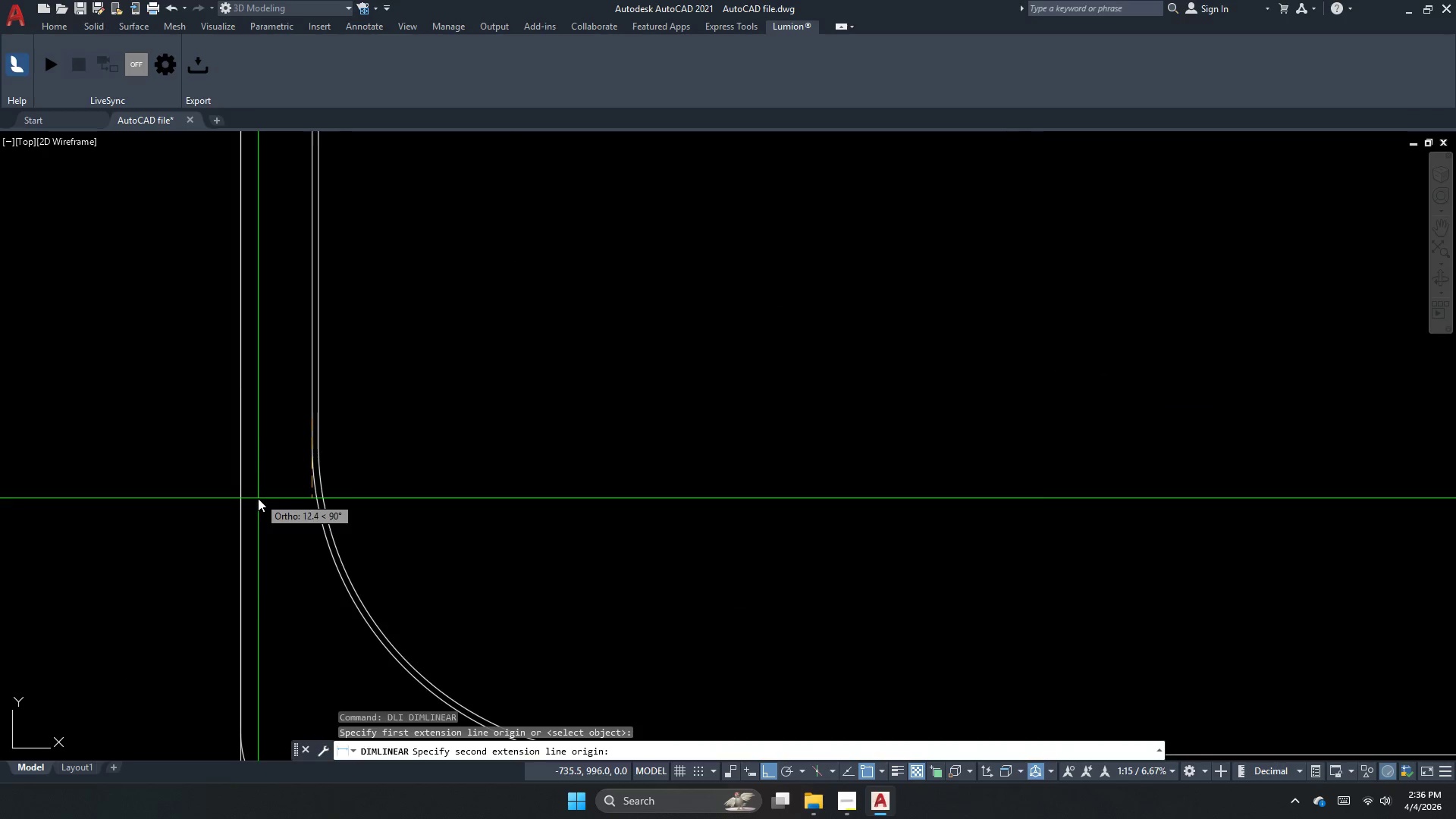 
scroll: coordinate [265, 497], scroll_direction: down, amount: 2.0
 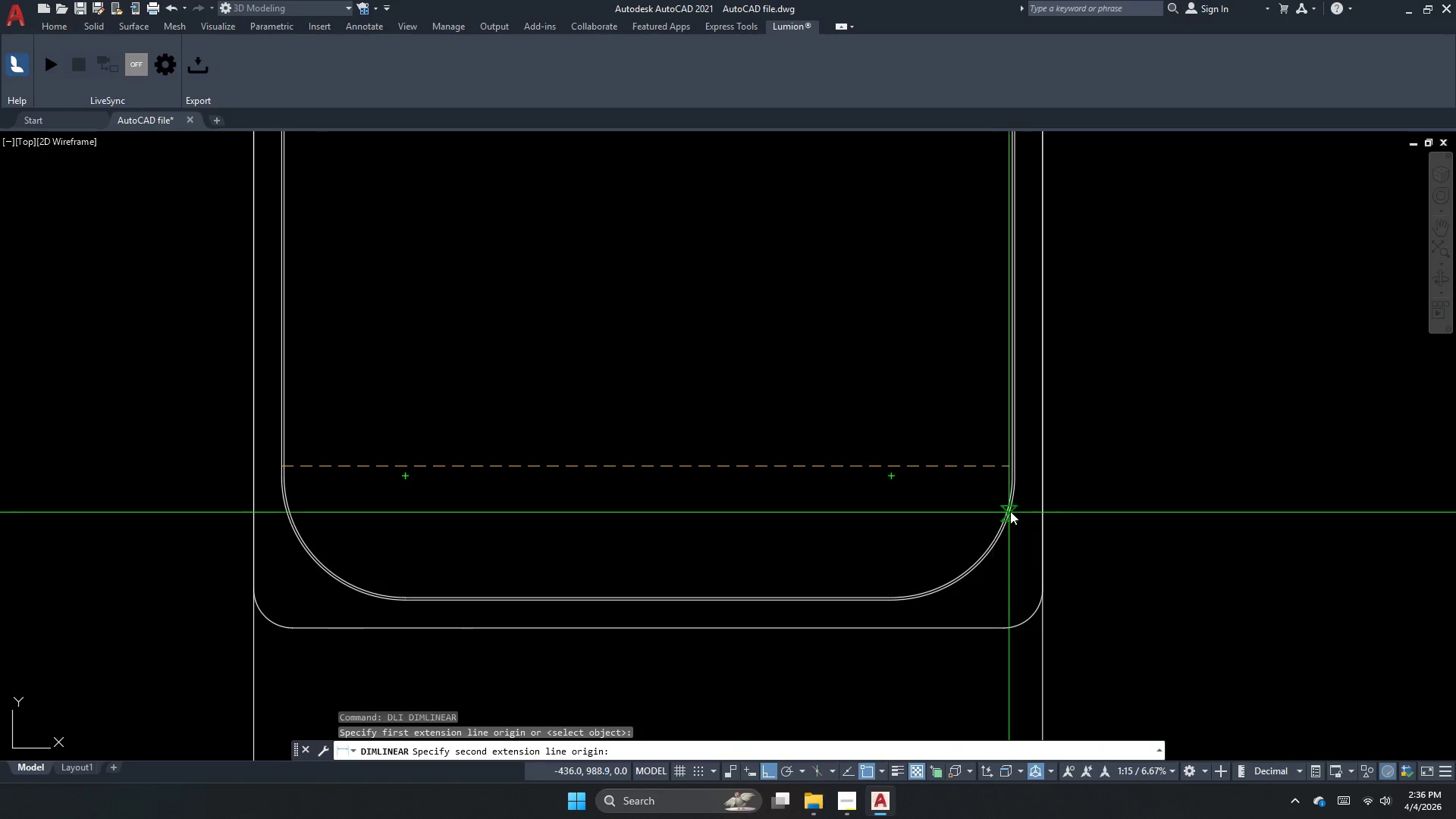 
scroll: coordinate [1011, 497], scroll_direction: up, amount: 2.0
 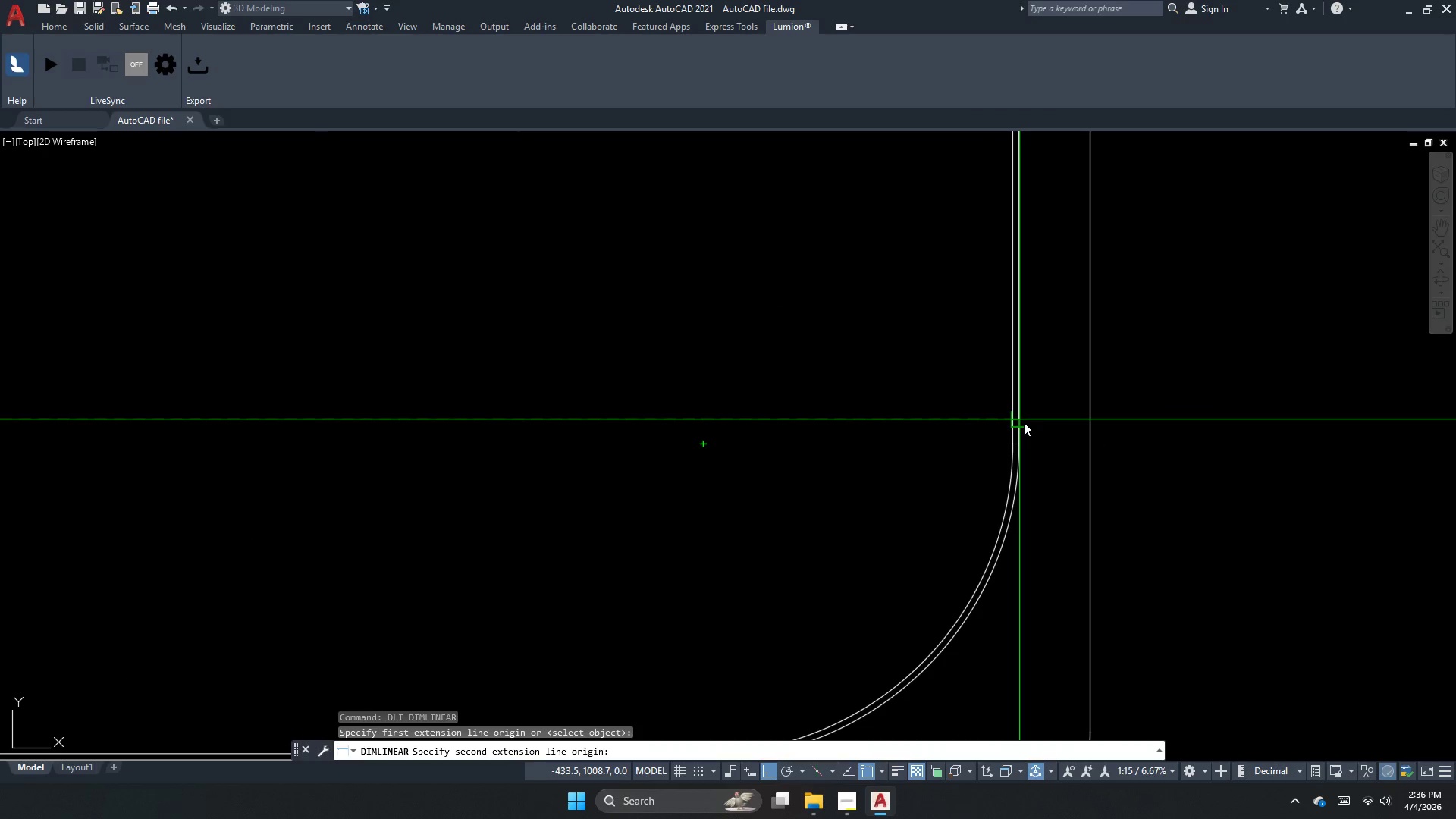 
left_click_drag(start_coordinate=[1024, 422], to_coordinate=[1017, 432])
 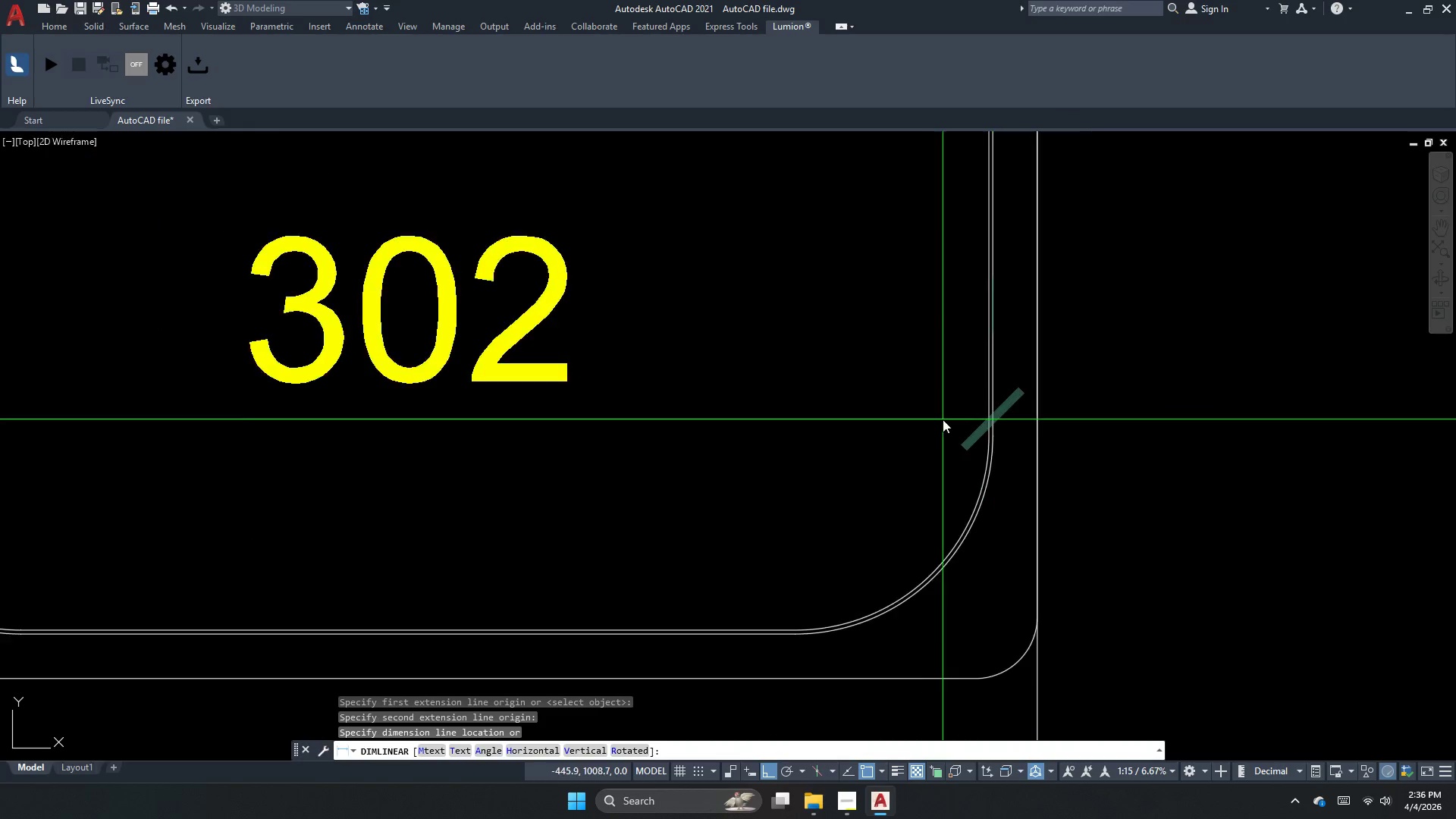 
scroll: coordinate [934, 415], scroll_direction: down, amount: 3.0
 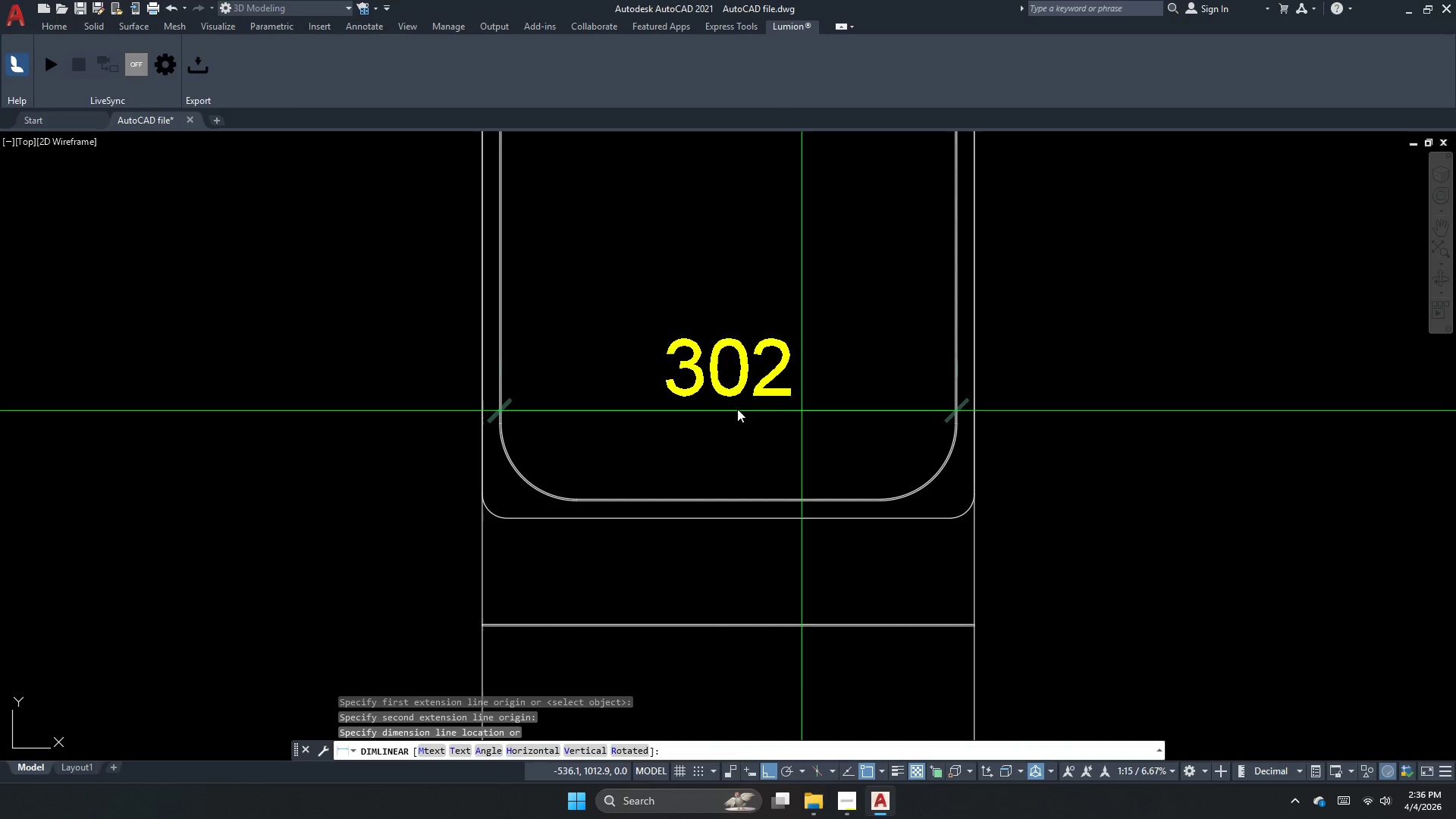 
key(Escape)
key(Escape)
key(Escape)
type(d)
key(Escape)
key(Escape)
type(xl v)
 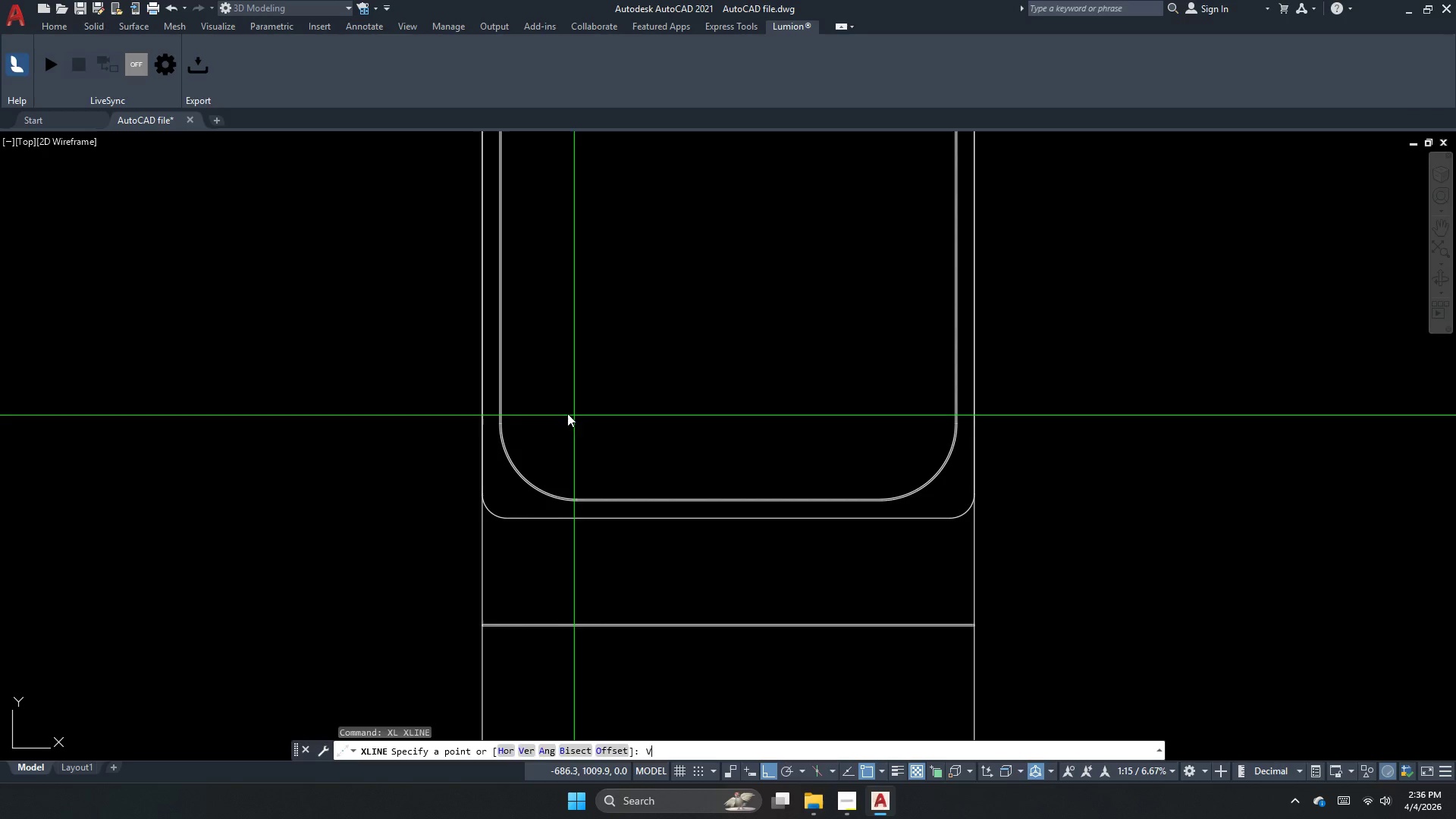 
key(Space)
 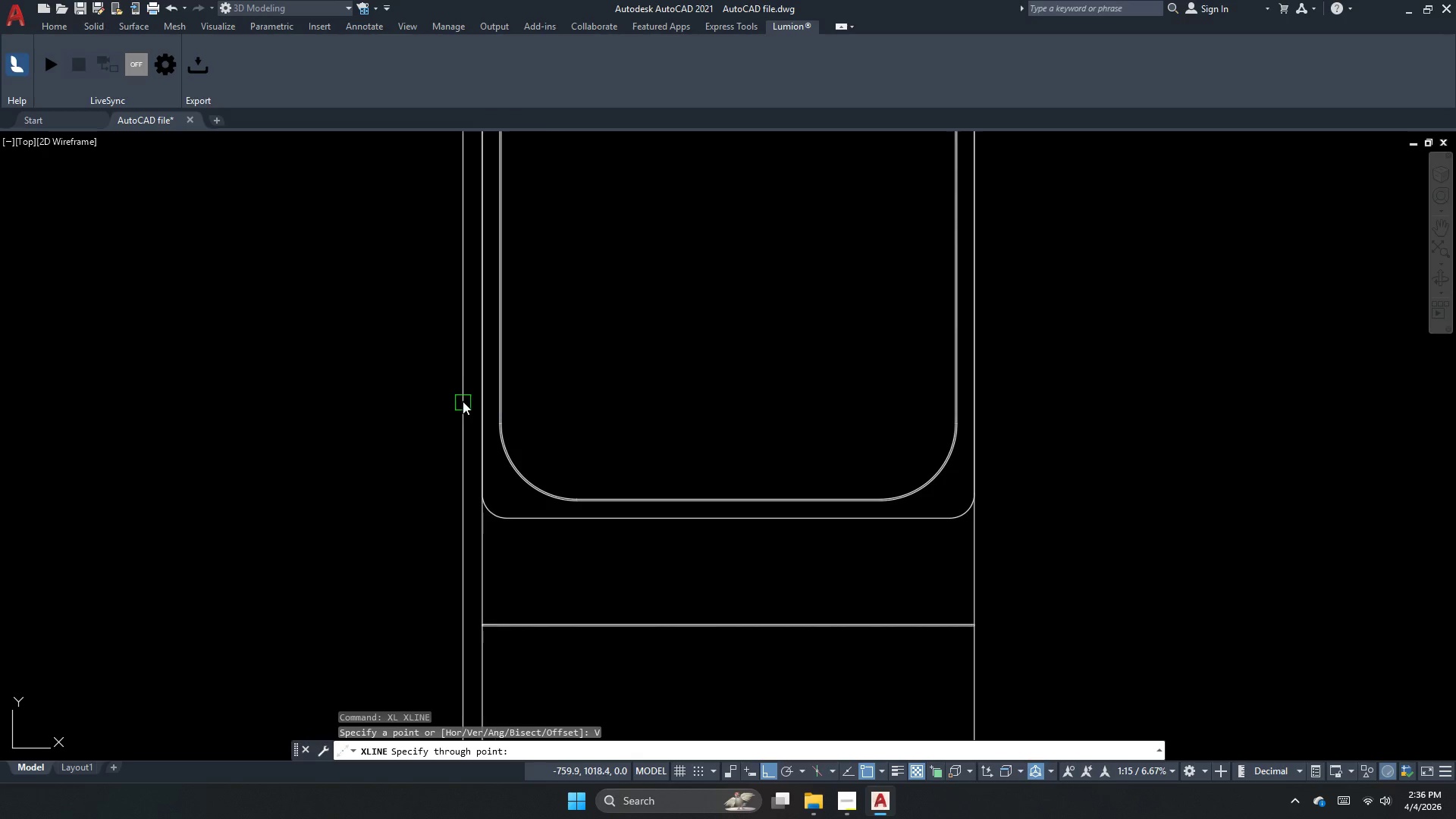 
scroll: coordinate [465, 395], scroll_direction: up, amount: 3.0
 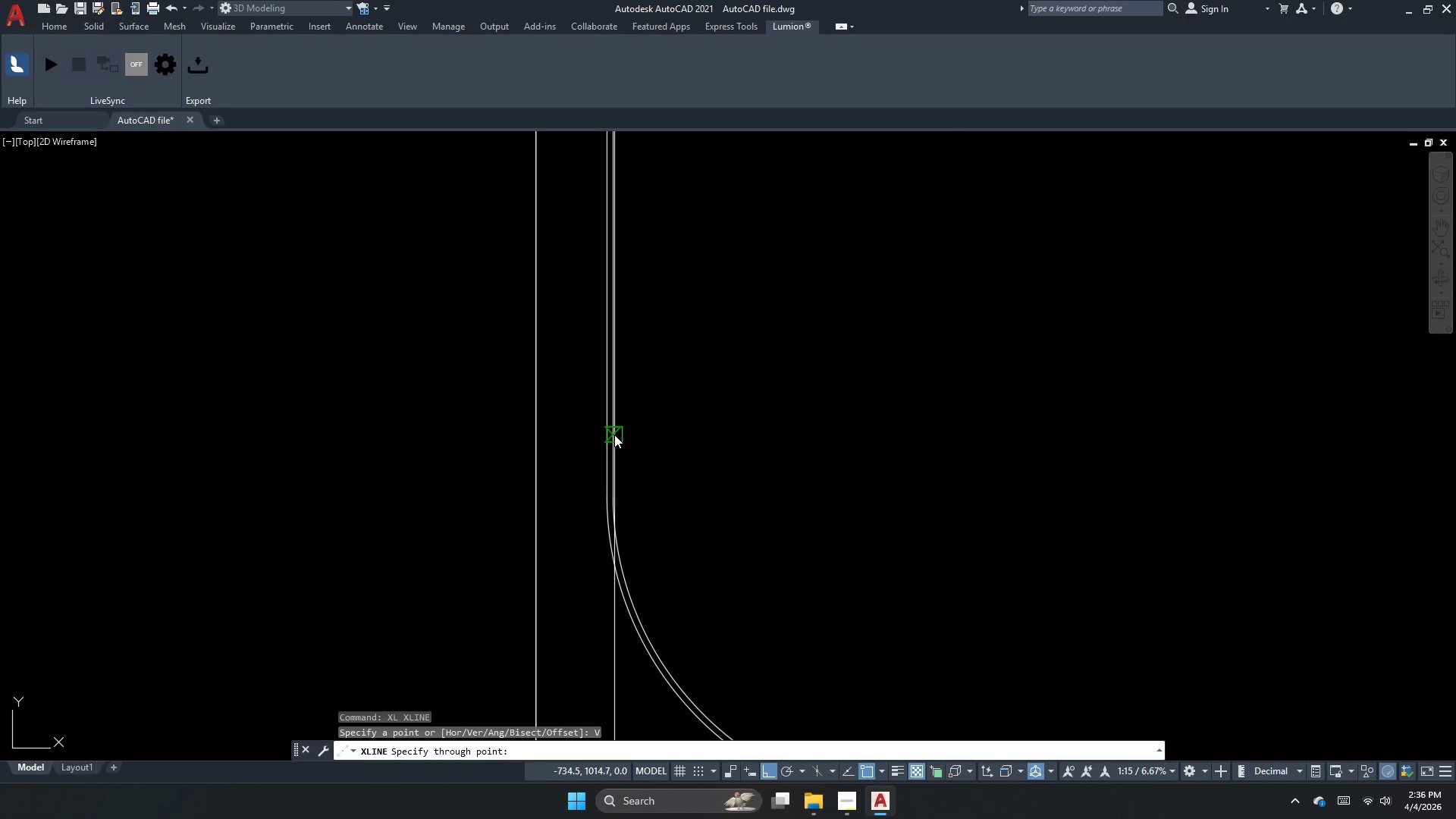 
left_click([615, 434])
 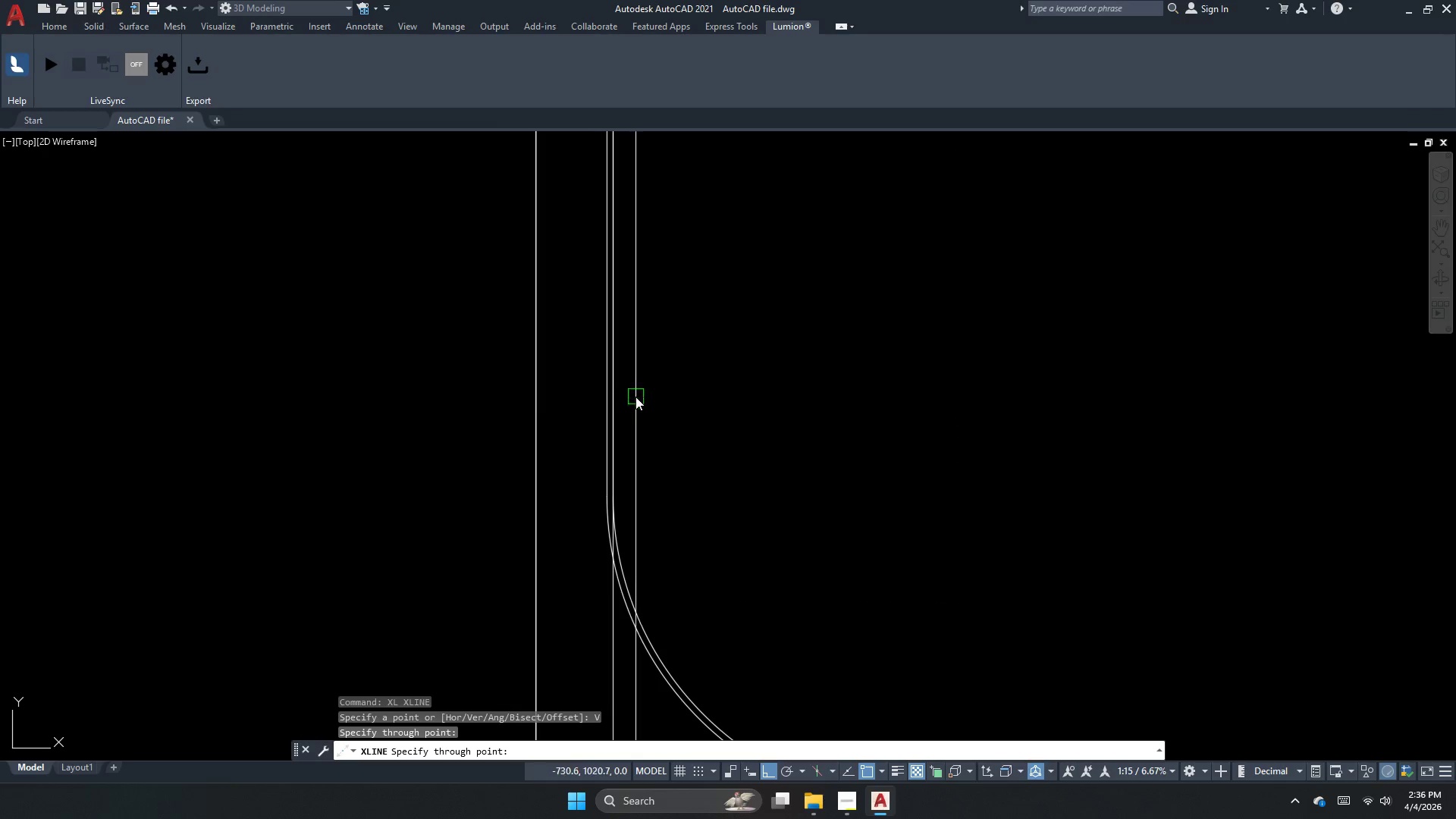 
scroll: coordinate [580, 403], scroll_direction: down, amount: 3.0
 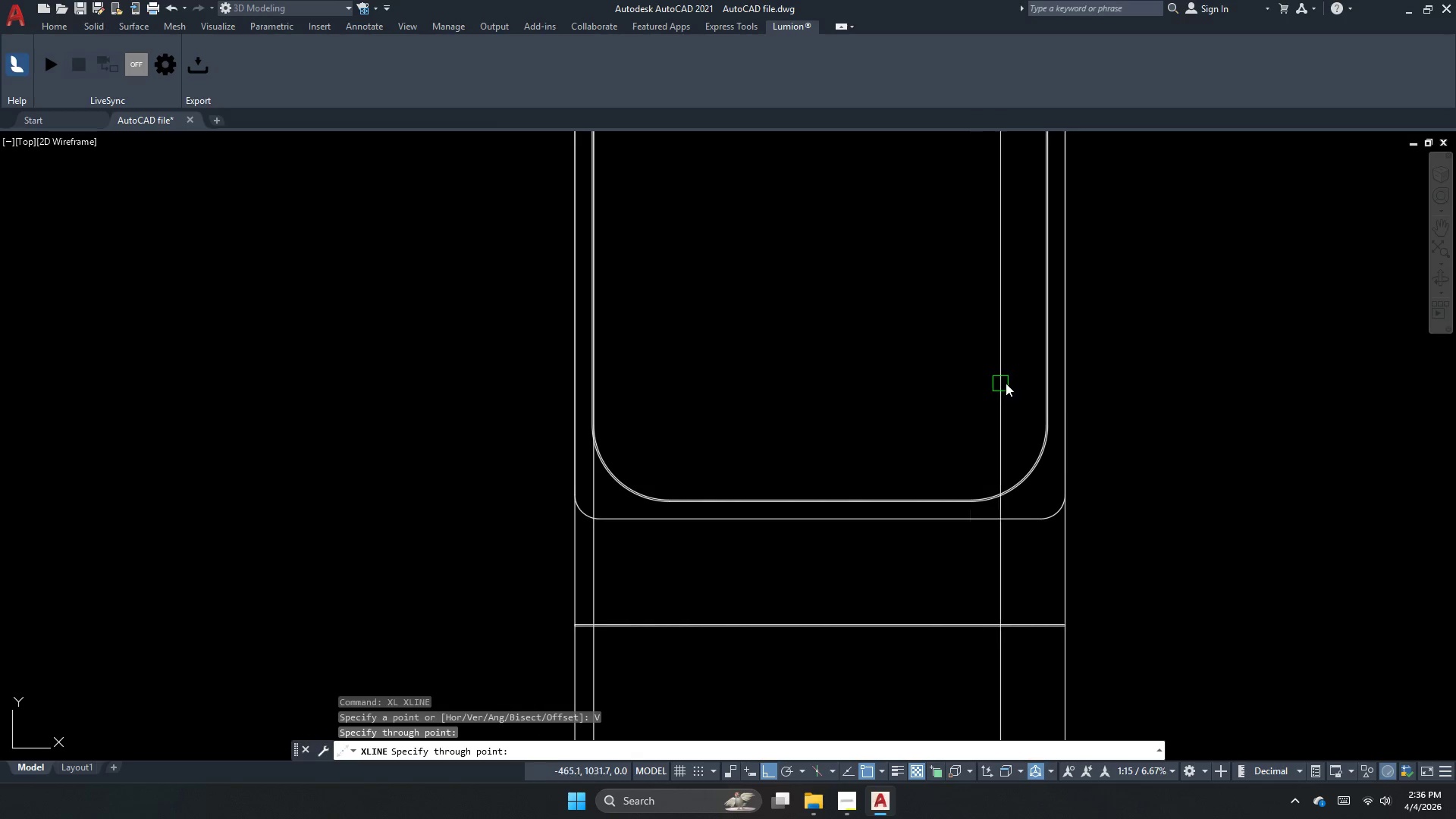 
scroll: coordinate [1094, 410], scroll_direction: up, amount: 4.0
 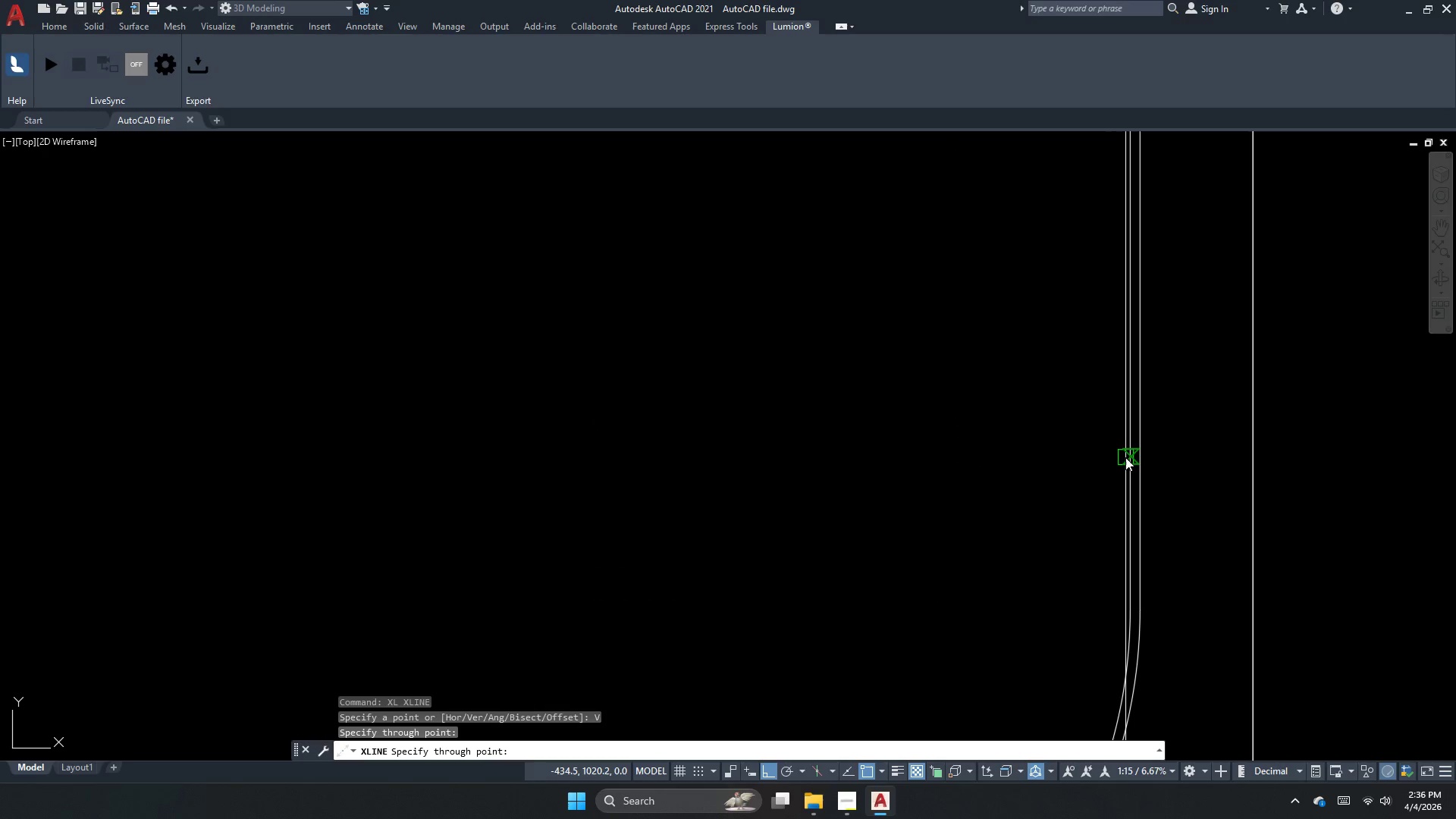 
left_click_drag(start_coordinate=[1125, 457], to_coordinate=[1119, 457])
 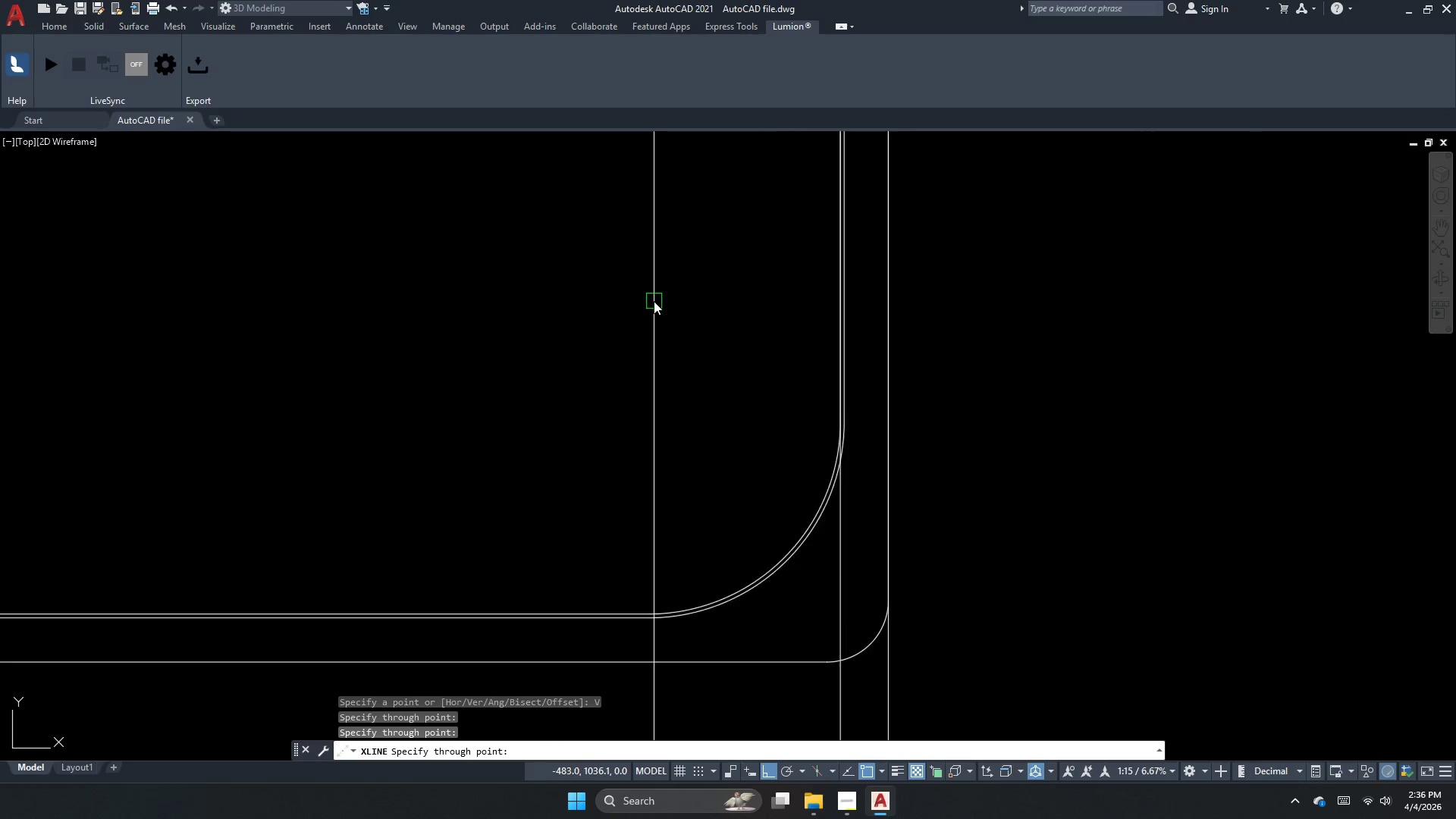 
scroll: coordinate [654, 301], scroll_direction: down, amount: 8.0
 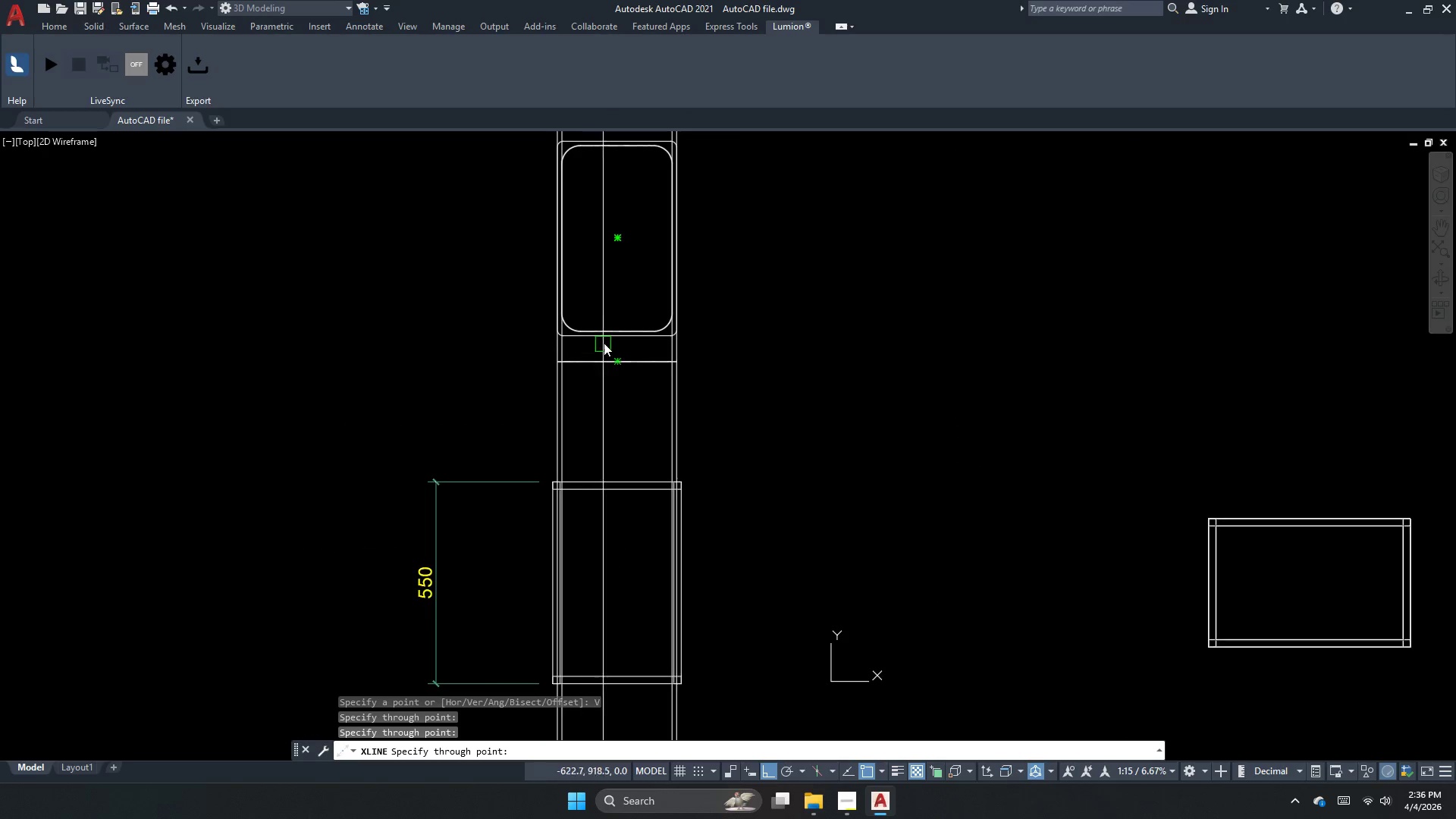 
scroll: coordinate [603, 340], scroll_direction: up, amount: 2.0
 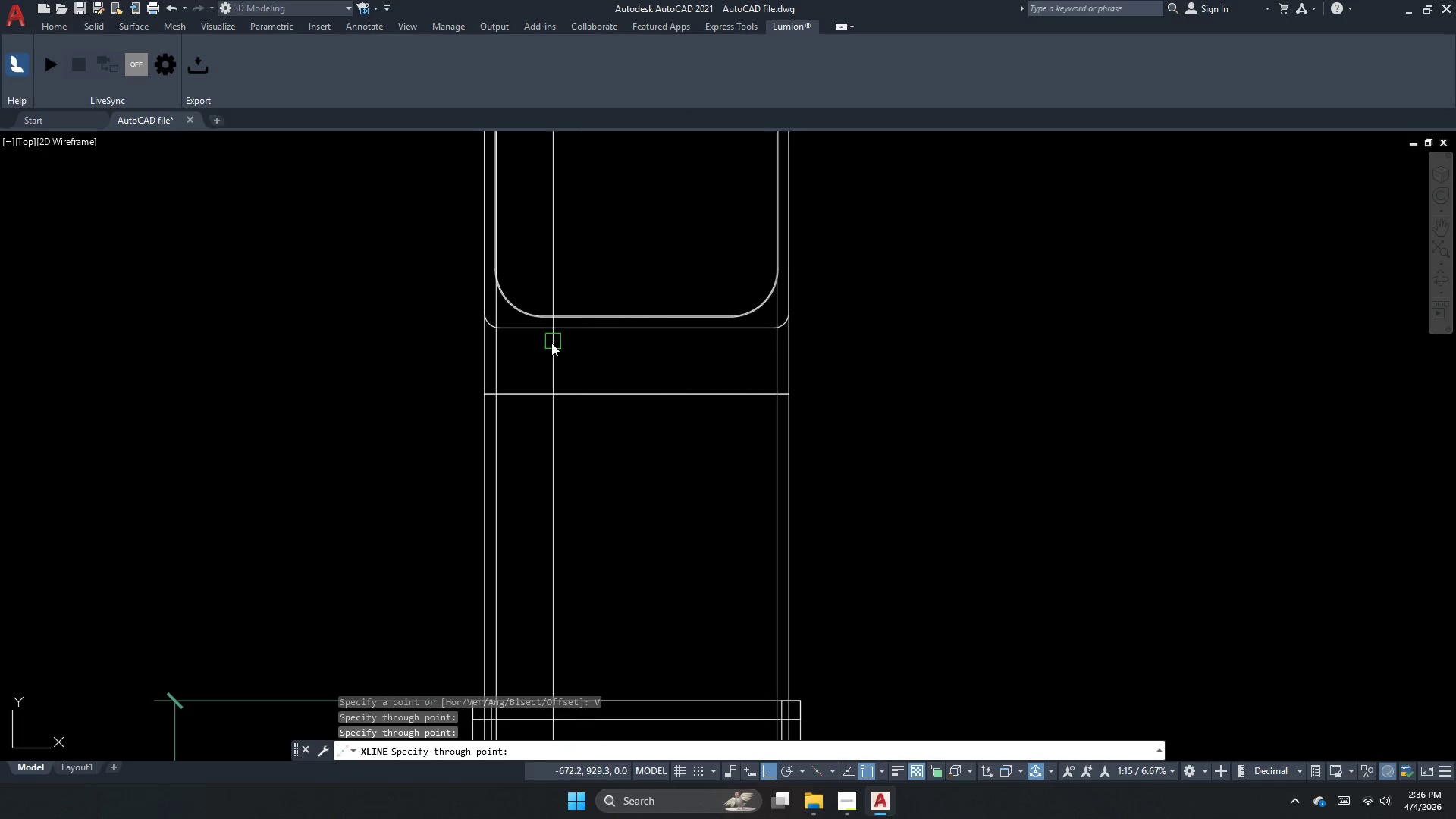 
key(Escape)
 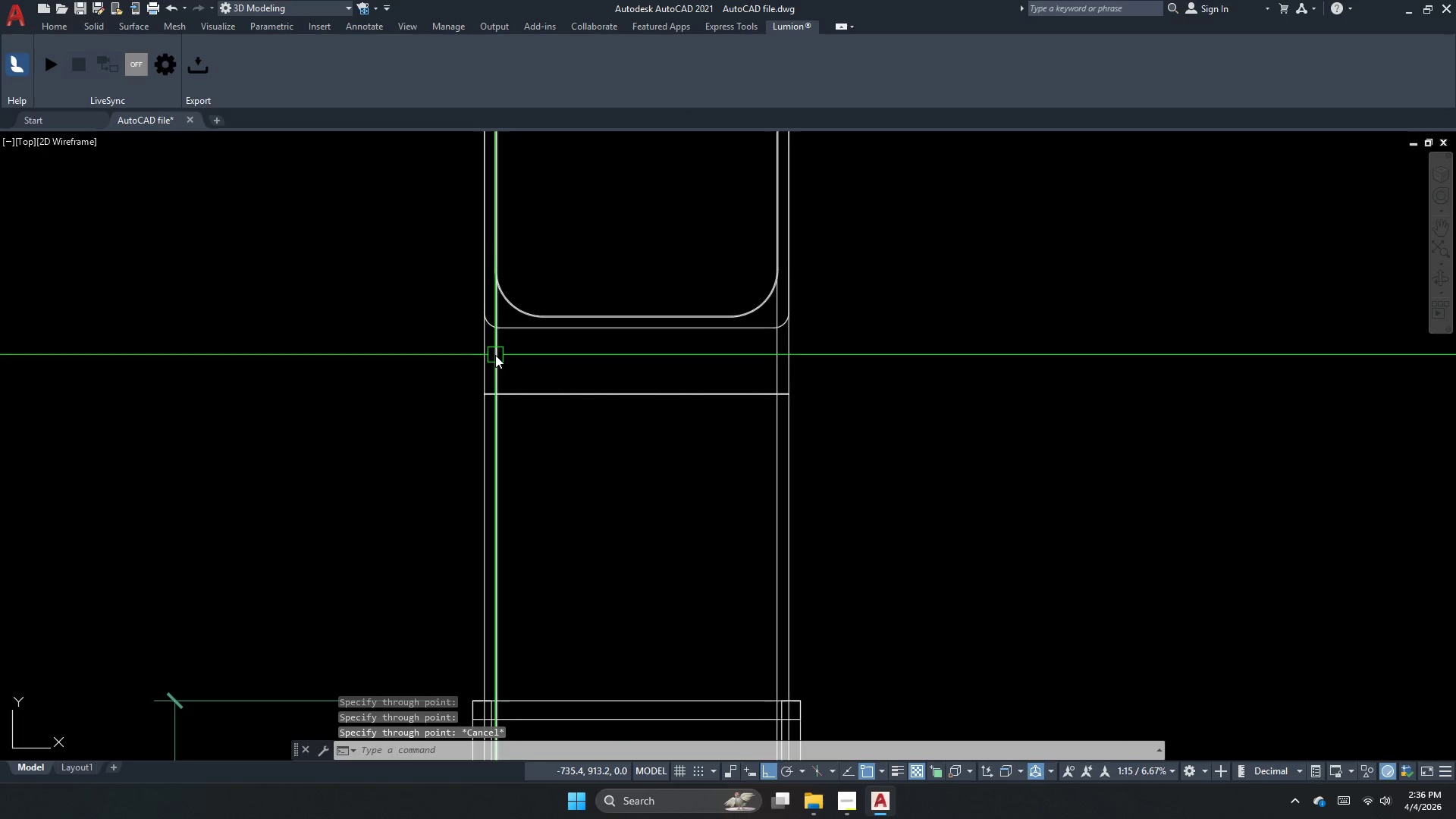 
left_click([495, 356])
 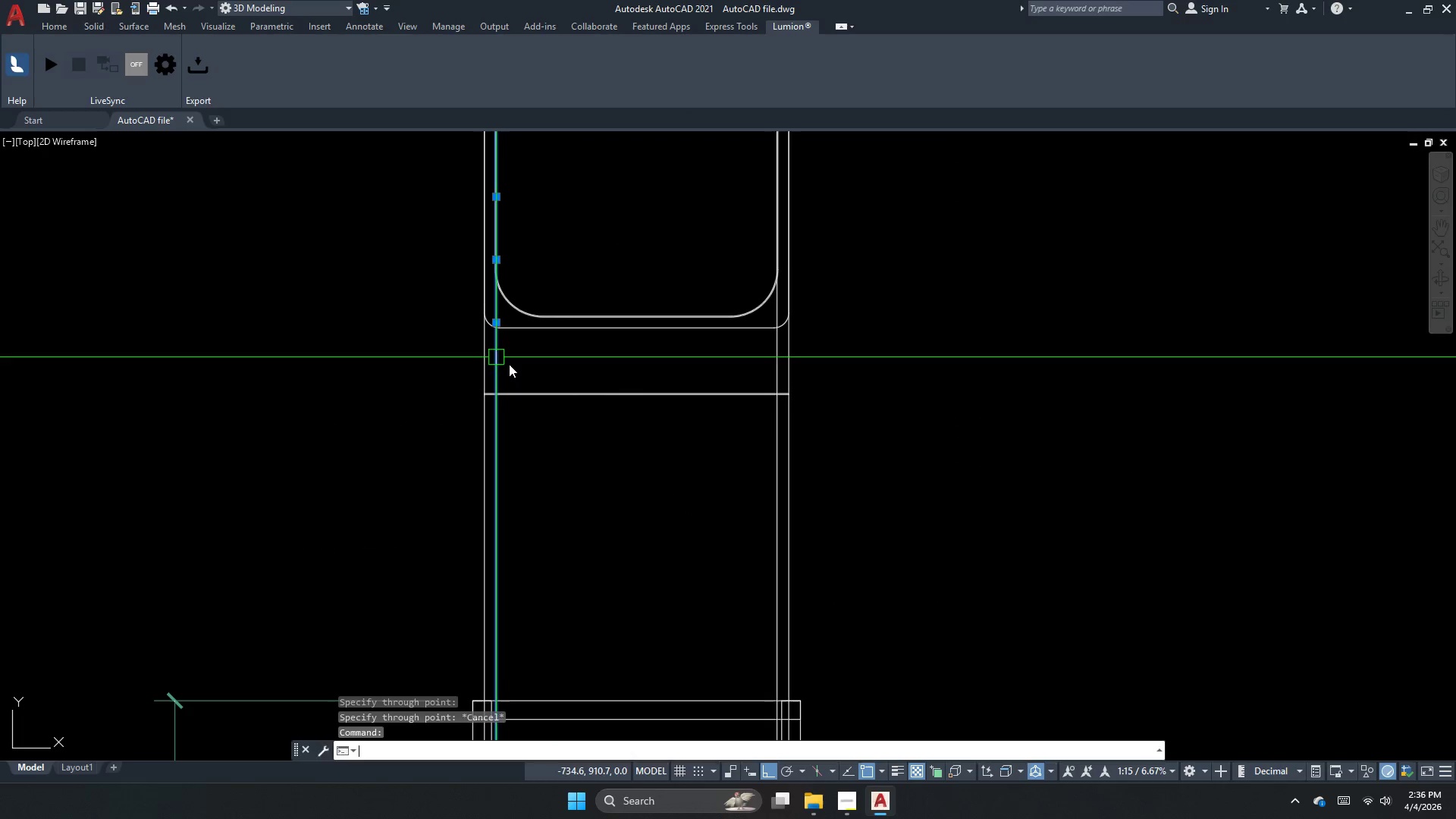 
key(E)
 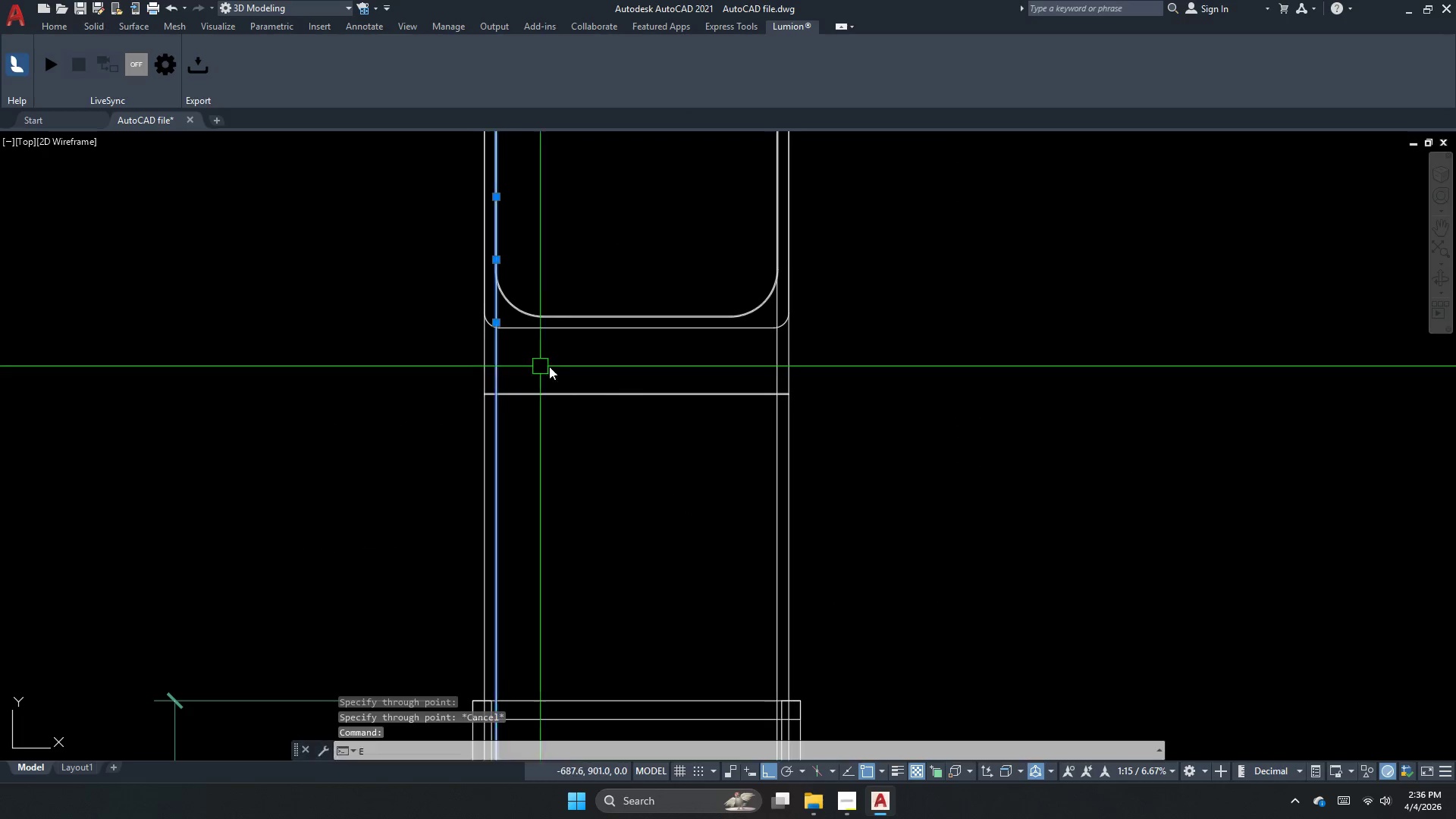 
key(Space)
 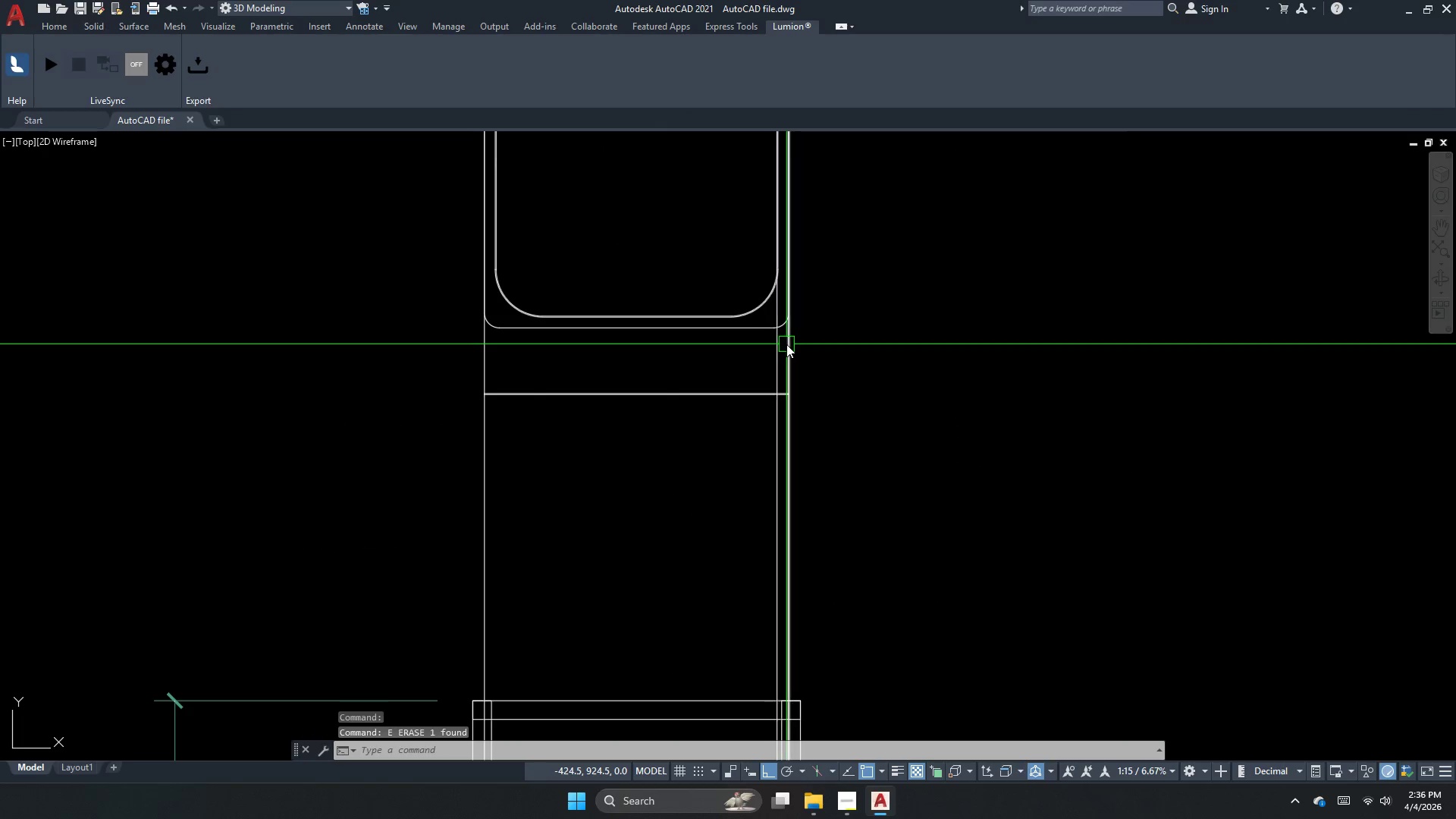 
left_click([777, 350])
 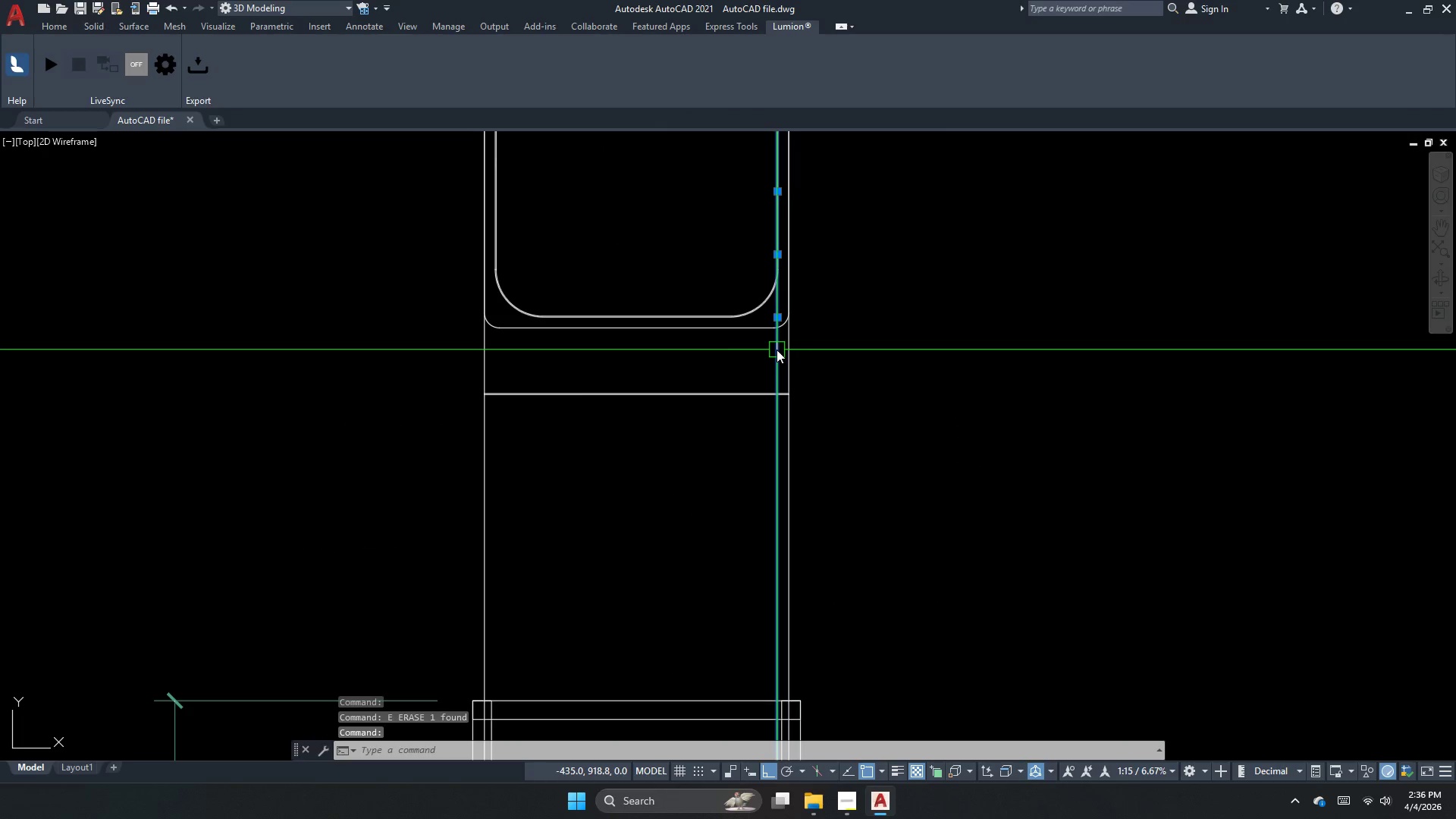 
key(Space)
 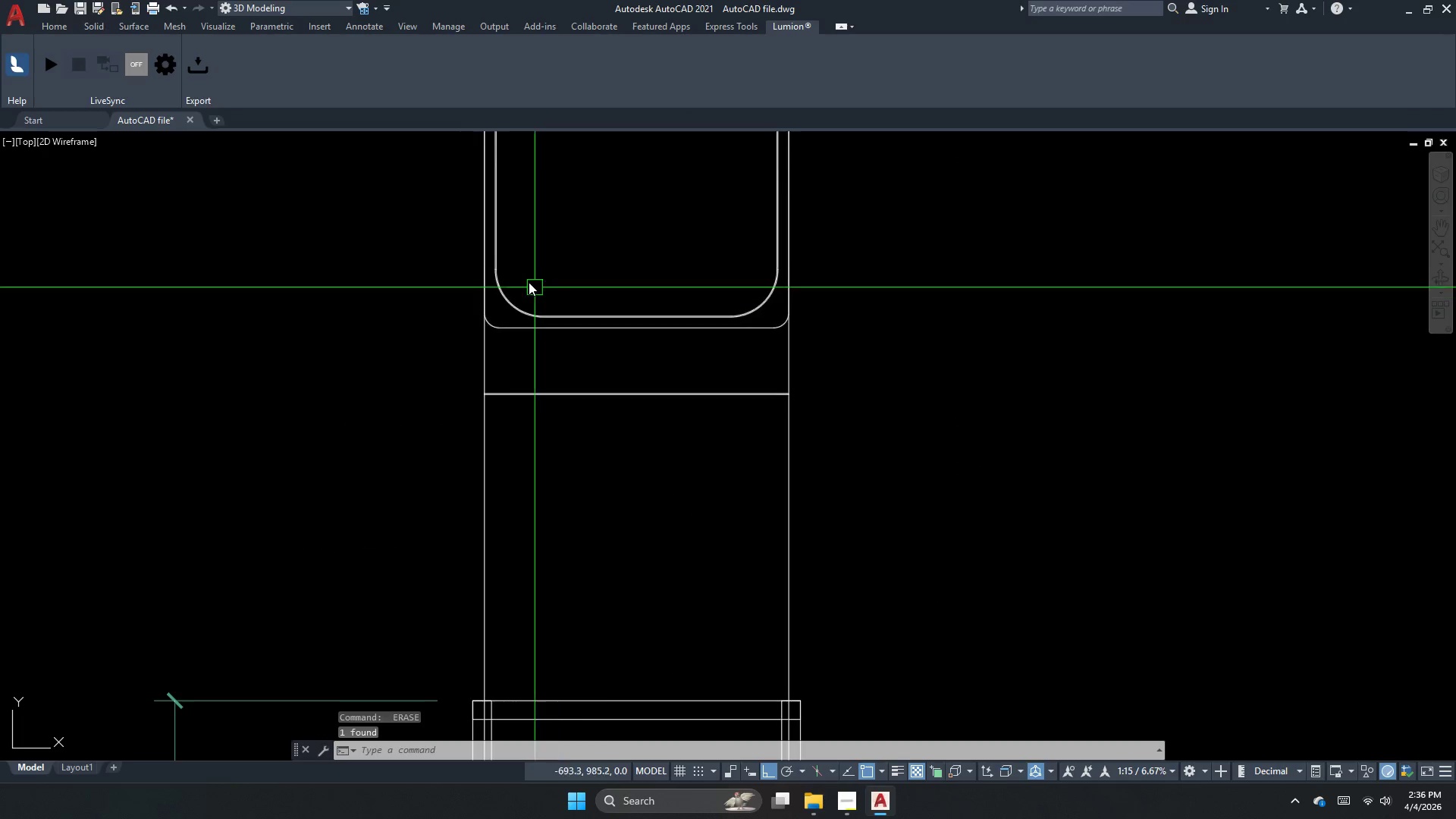 
key(Escape)
 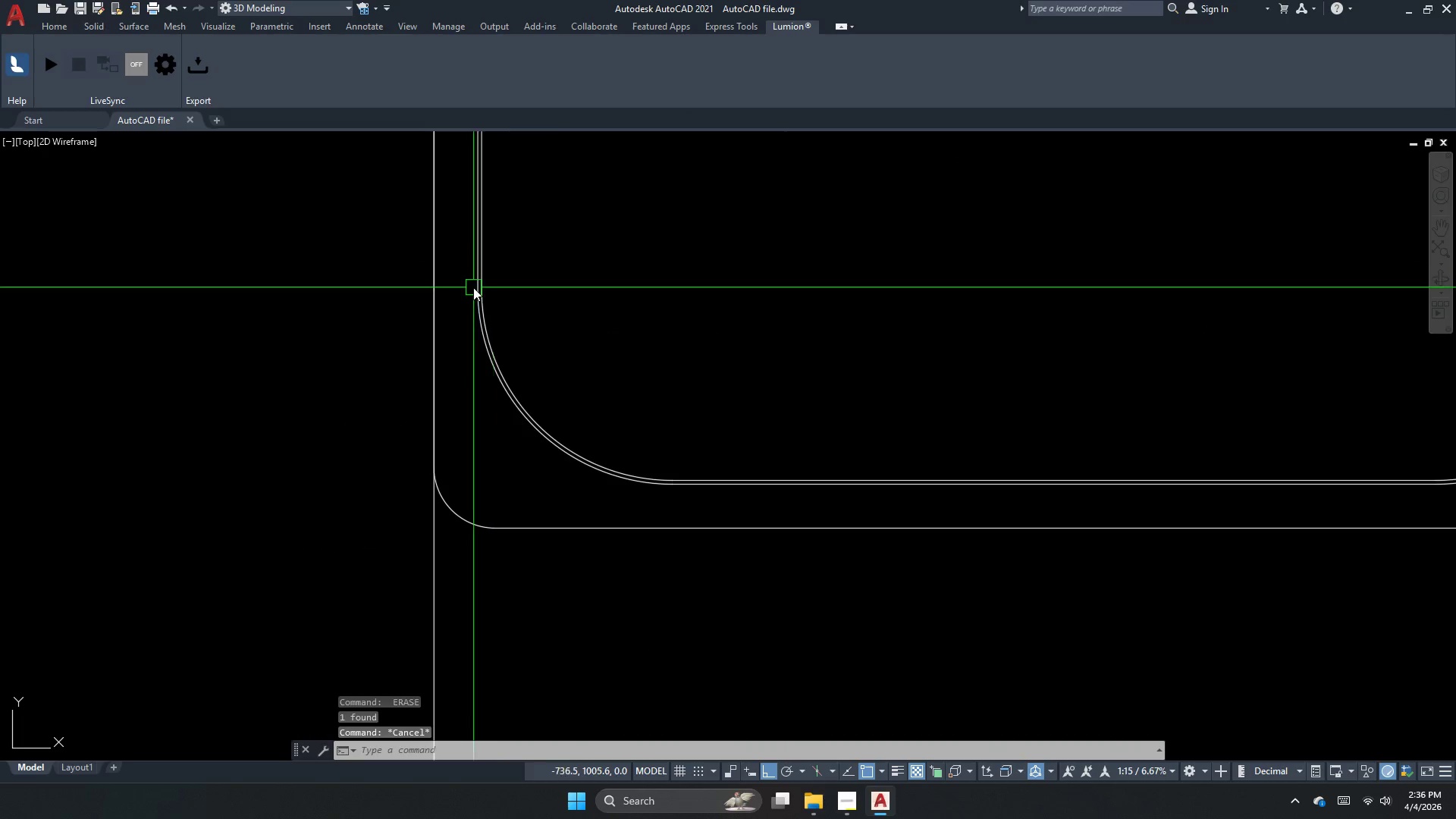 
key(Escape)
 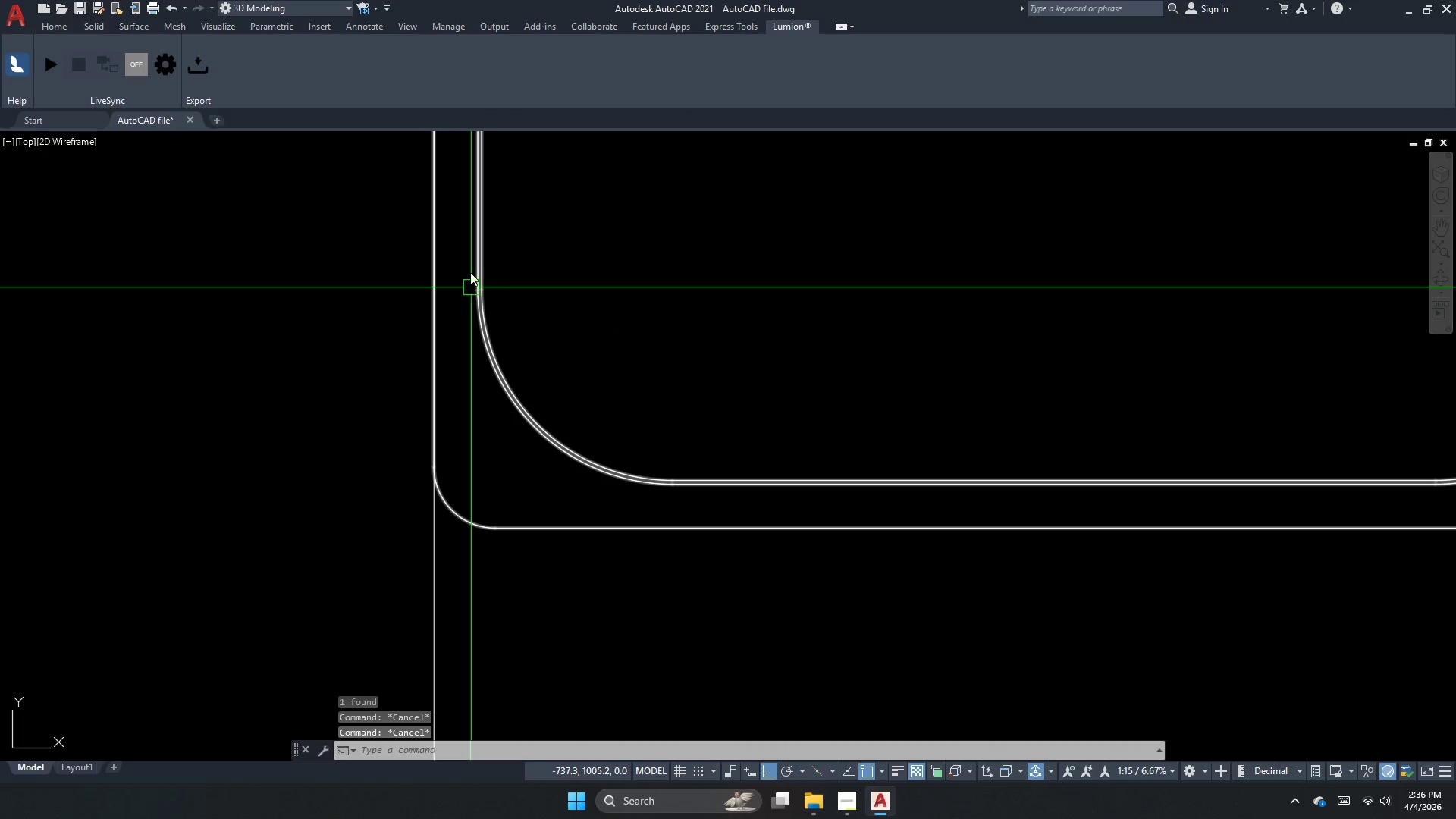 
scroll: coordinate [497, 262], scroll_direction: up, amount: 4.0
 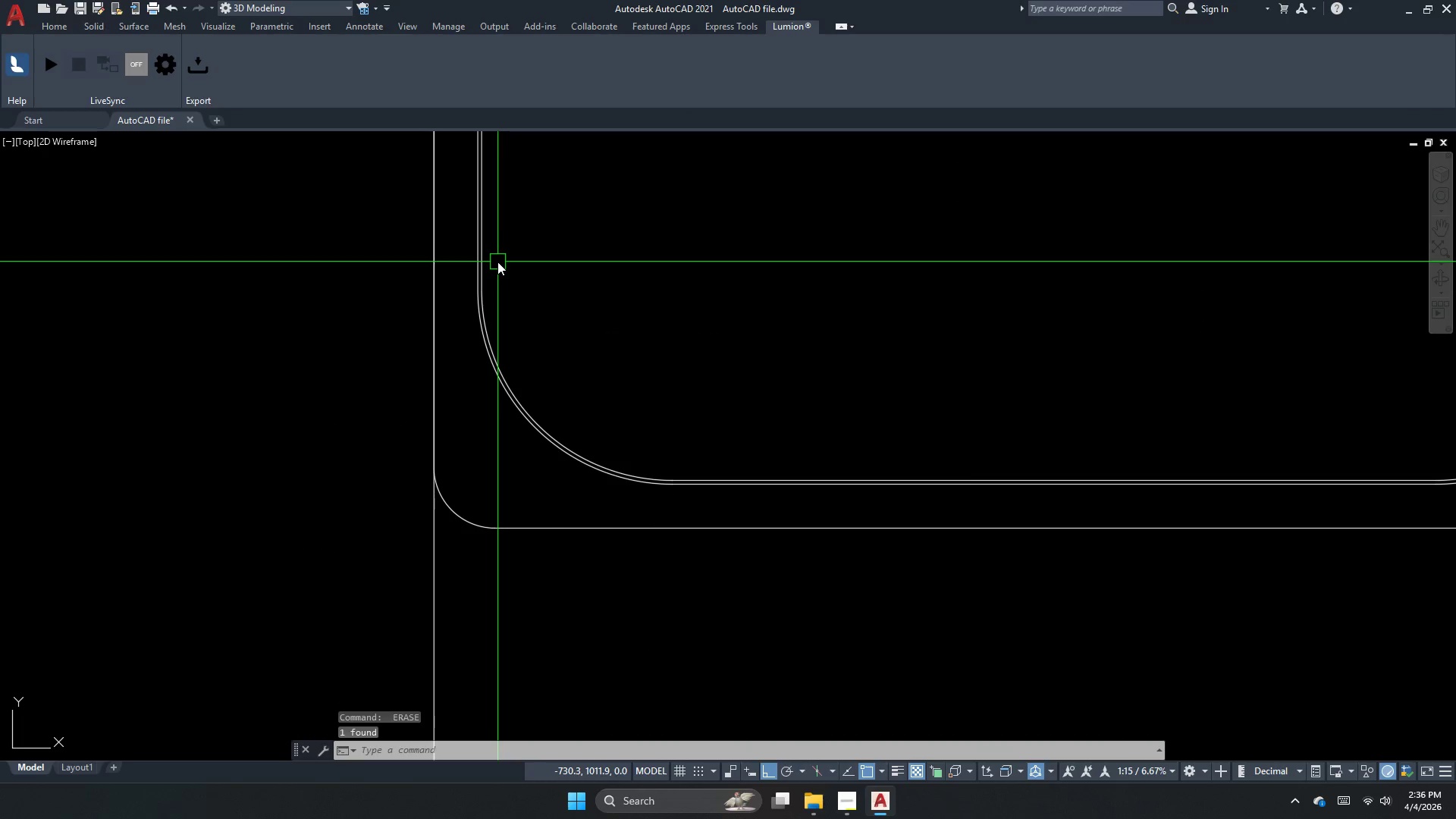 
type(xl )
 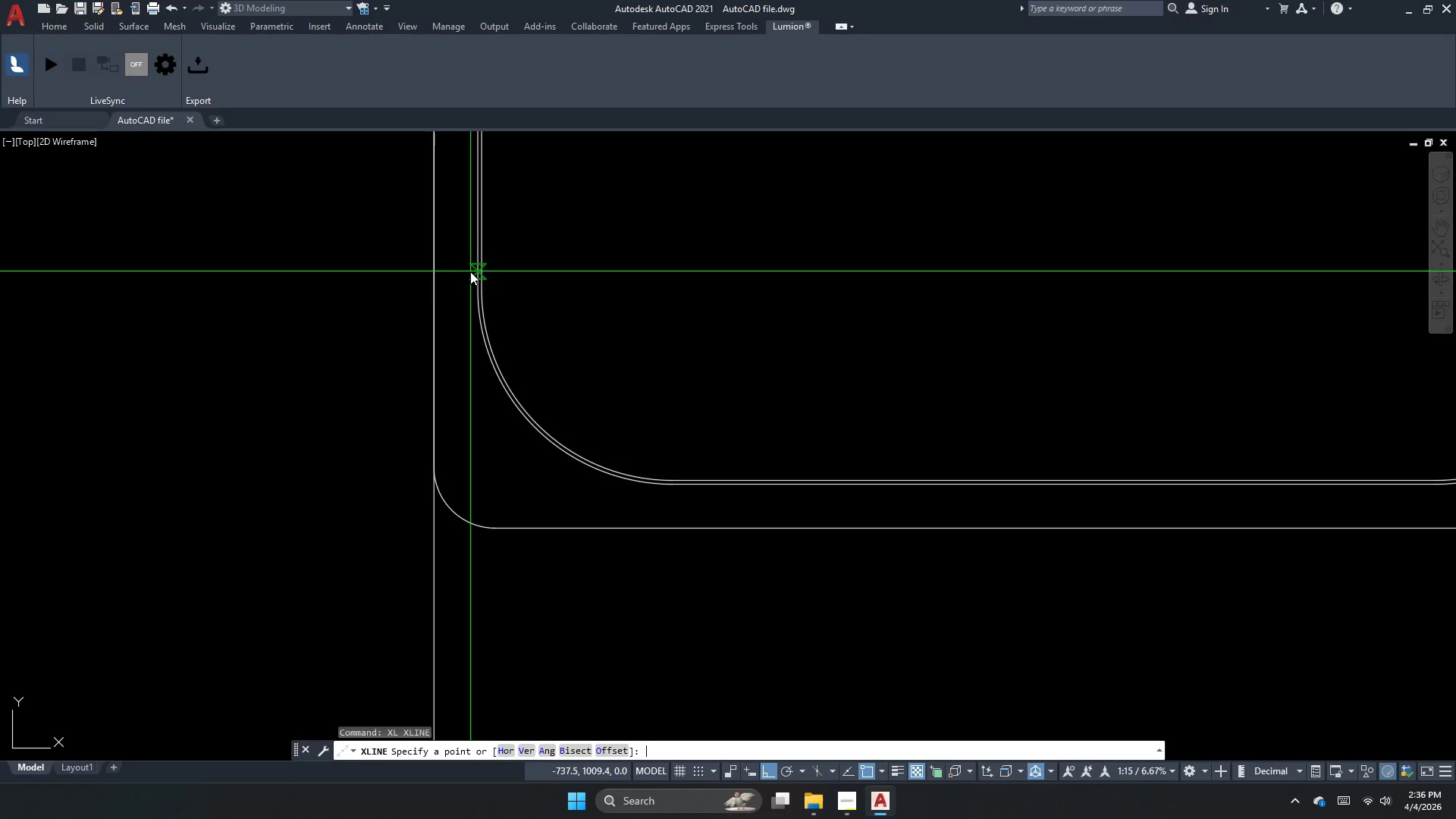 
key(V)
 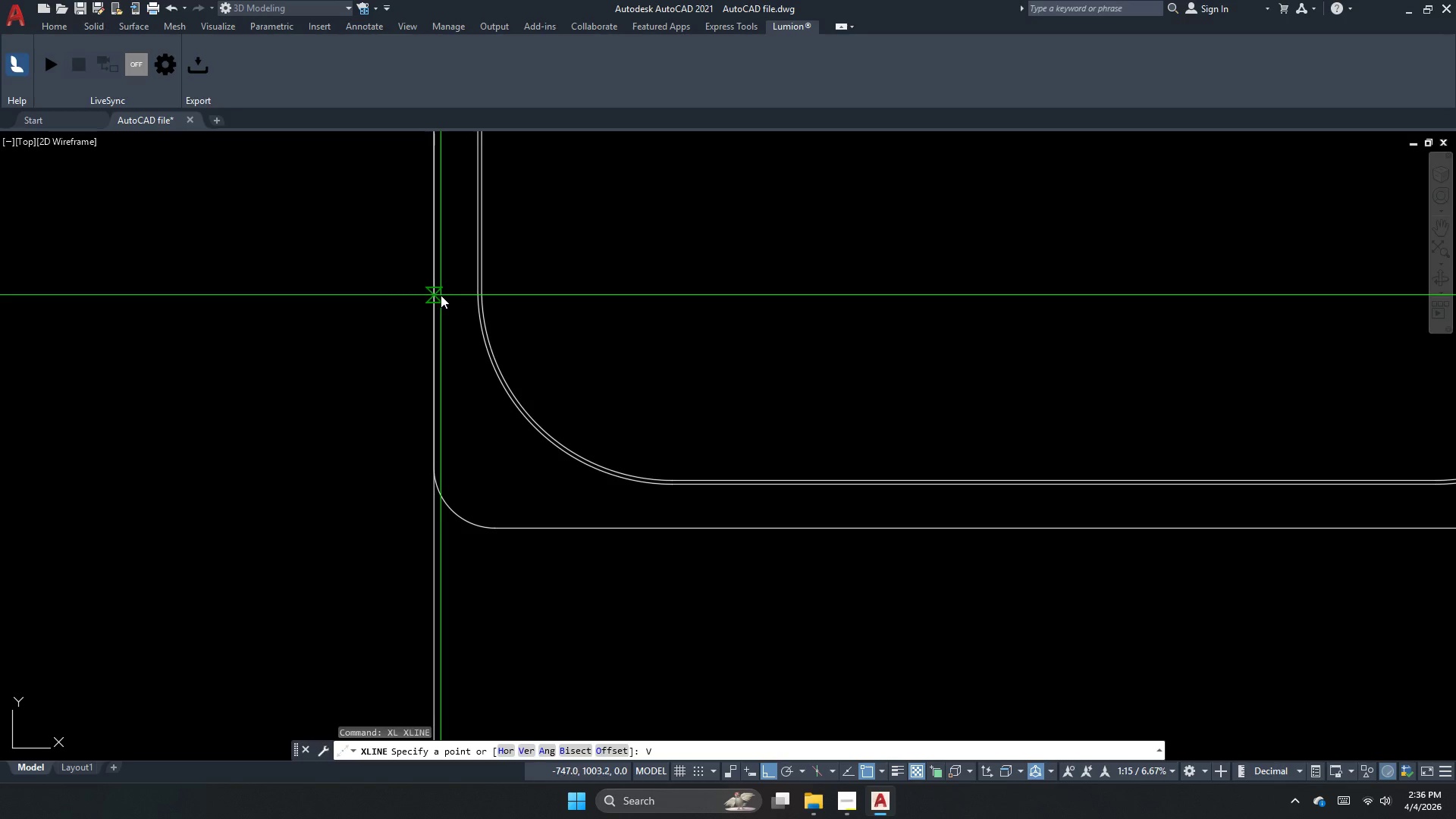 
key(Space)
 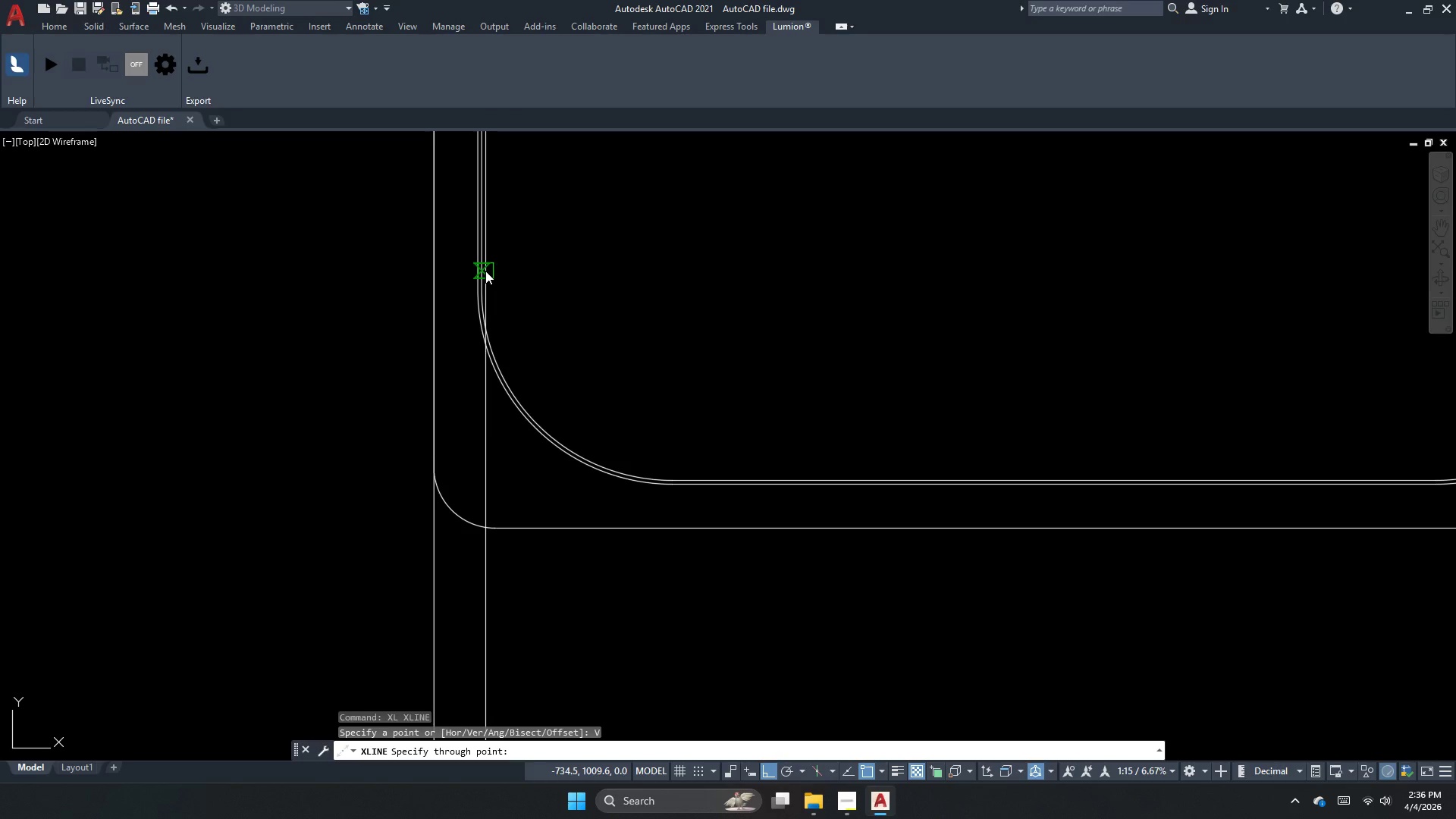 
scroll: coordinate [486, 271], scroll_direction: up, amount: 2.0
 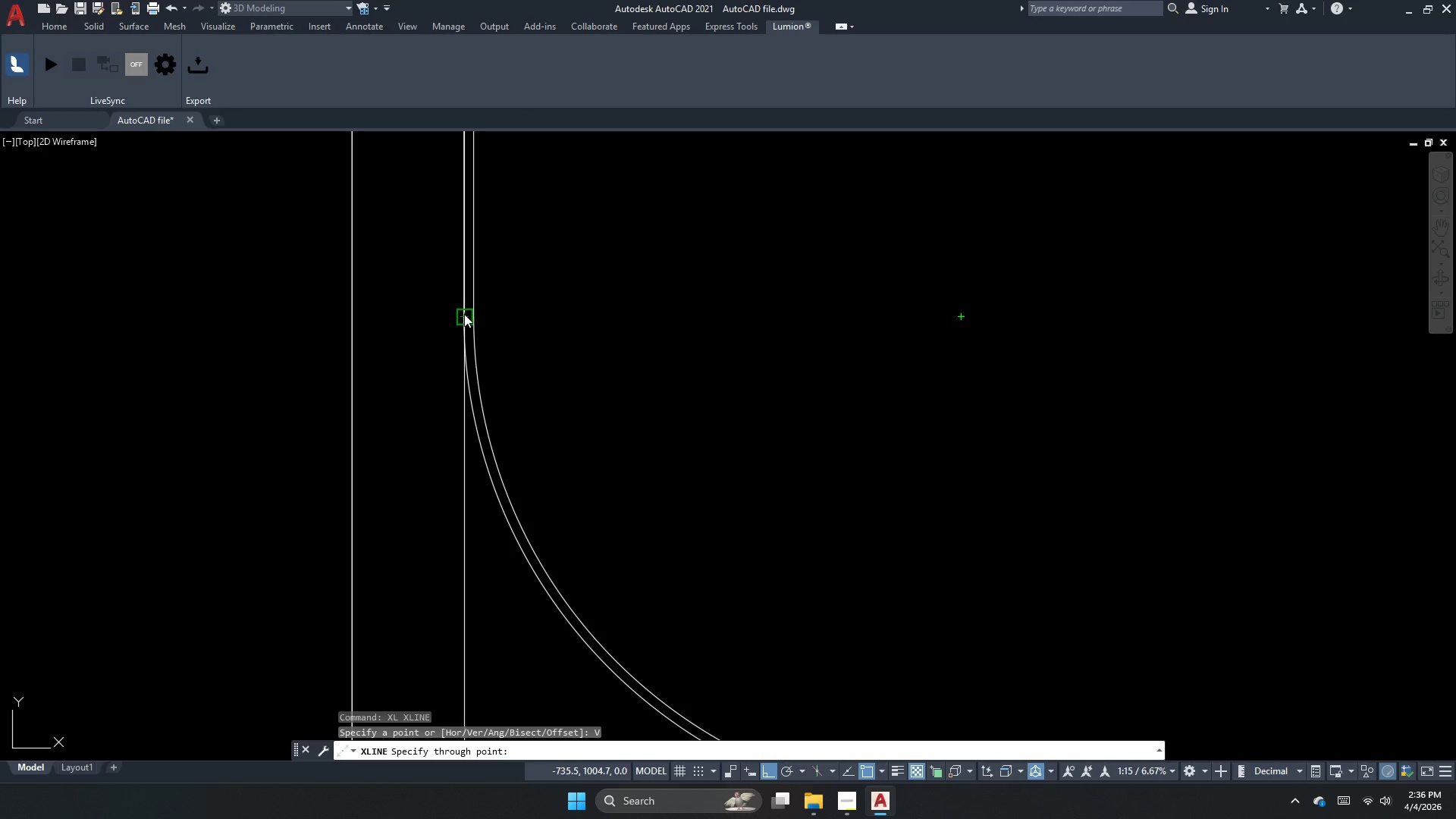 
scroll: coordinate [431, 365], scroll_direction: down, amount: 6.0
 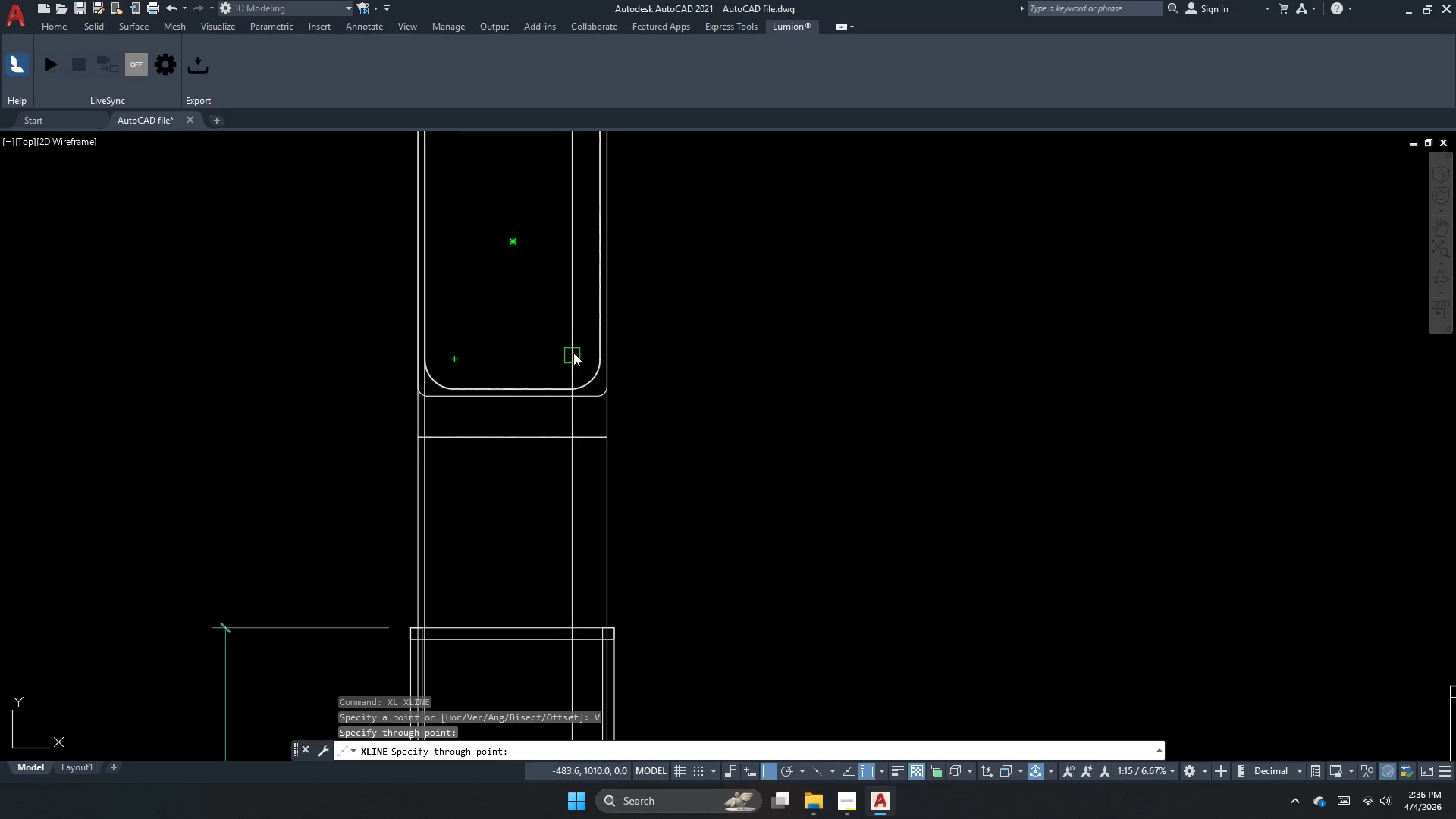 
scroll: coordinate [746, 447], scroll_direction: up, amount: 5.0
 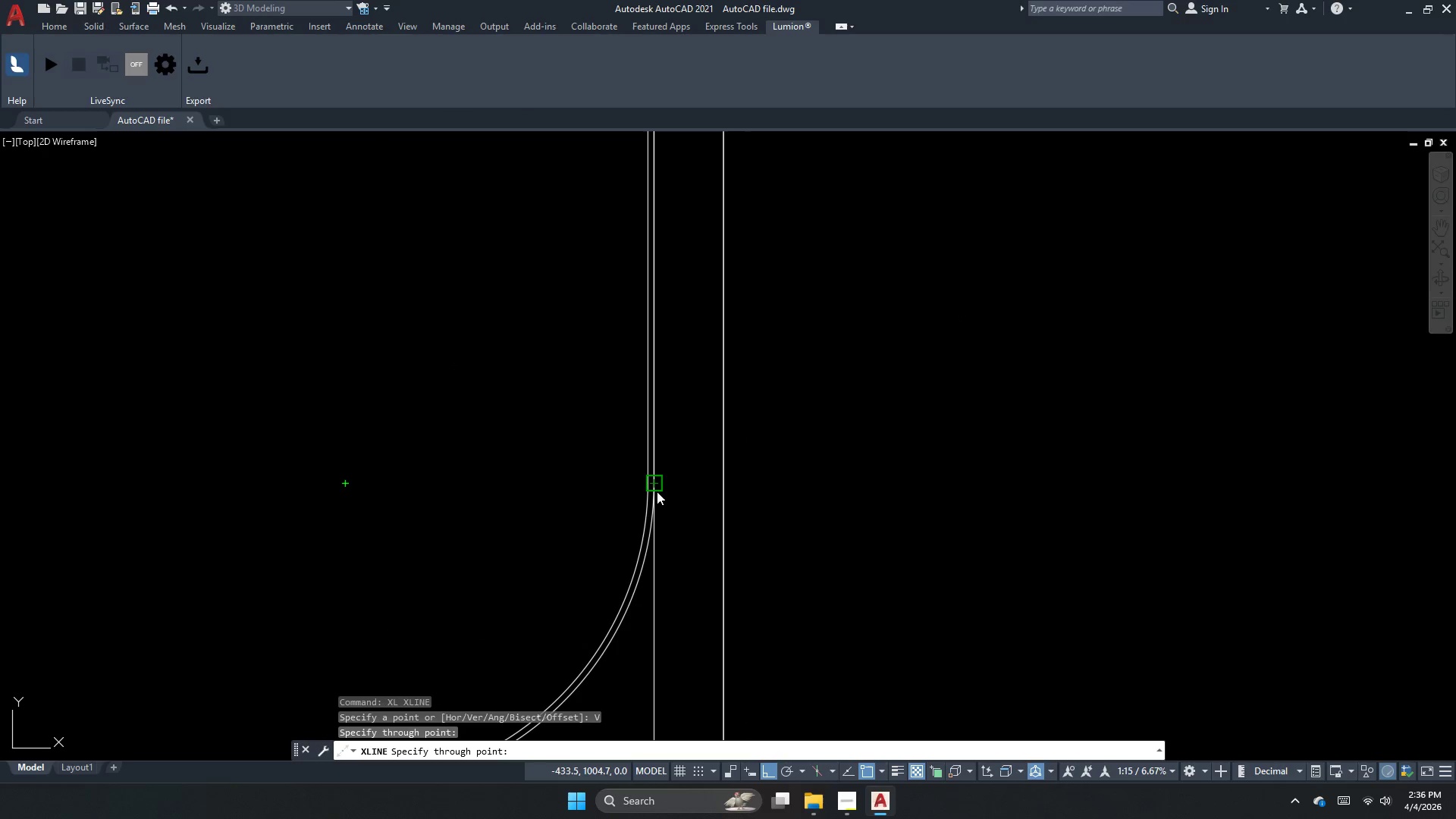 
left_click([657, 491])
 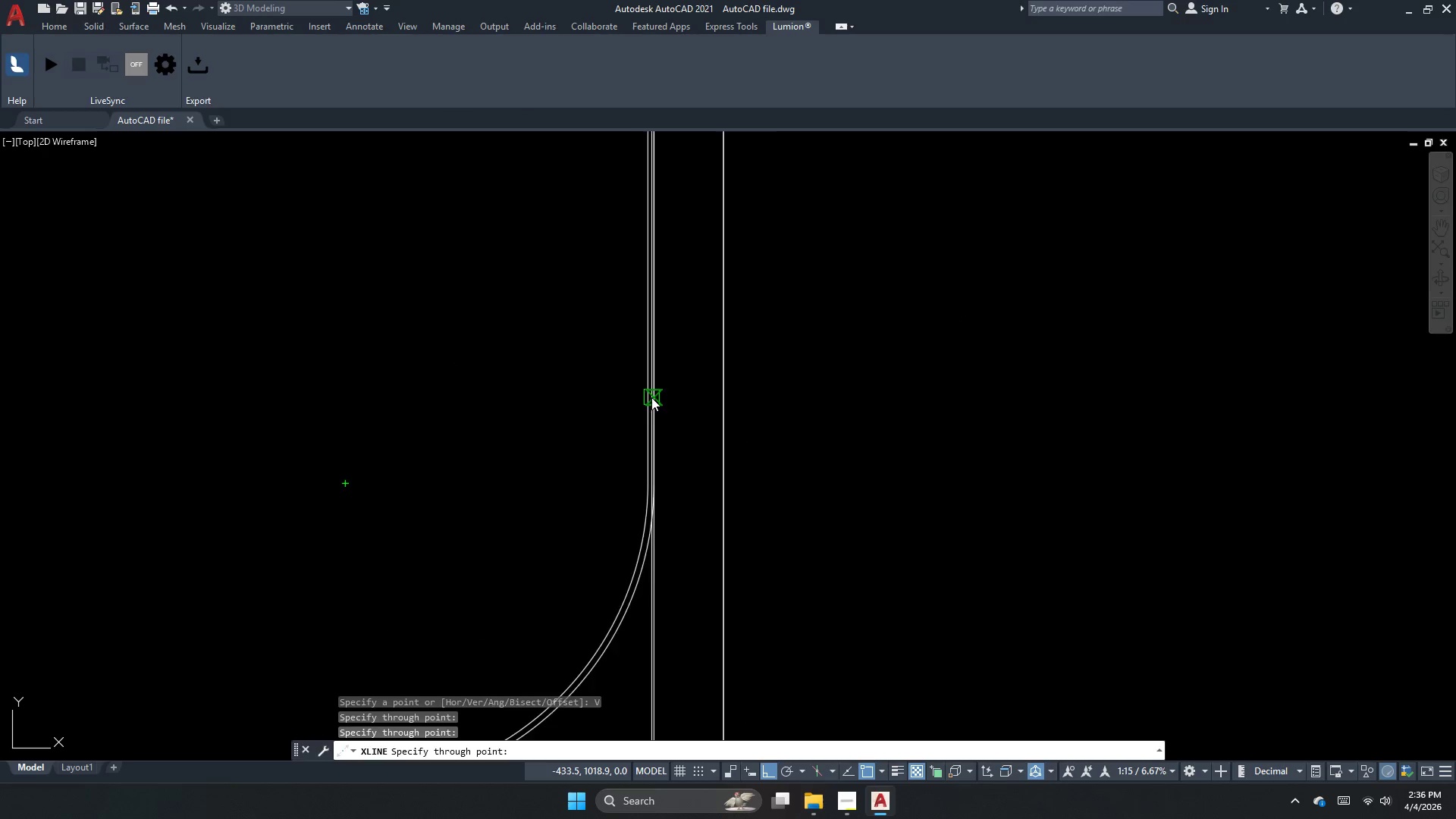 
key(Escape)
 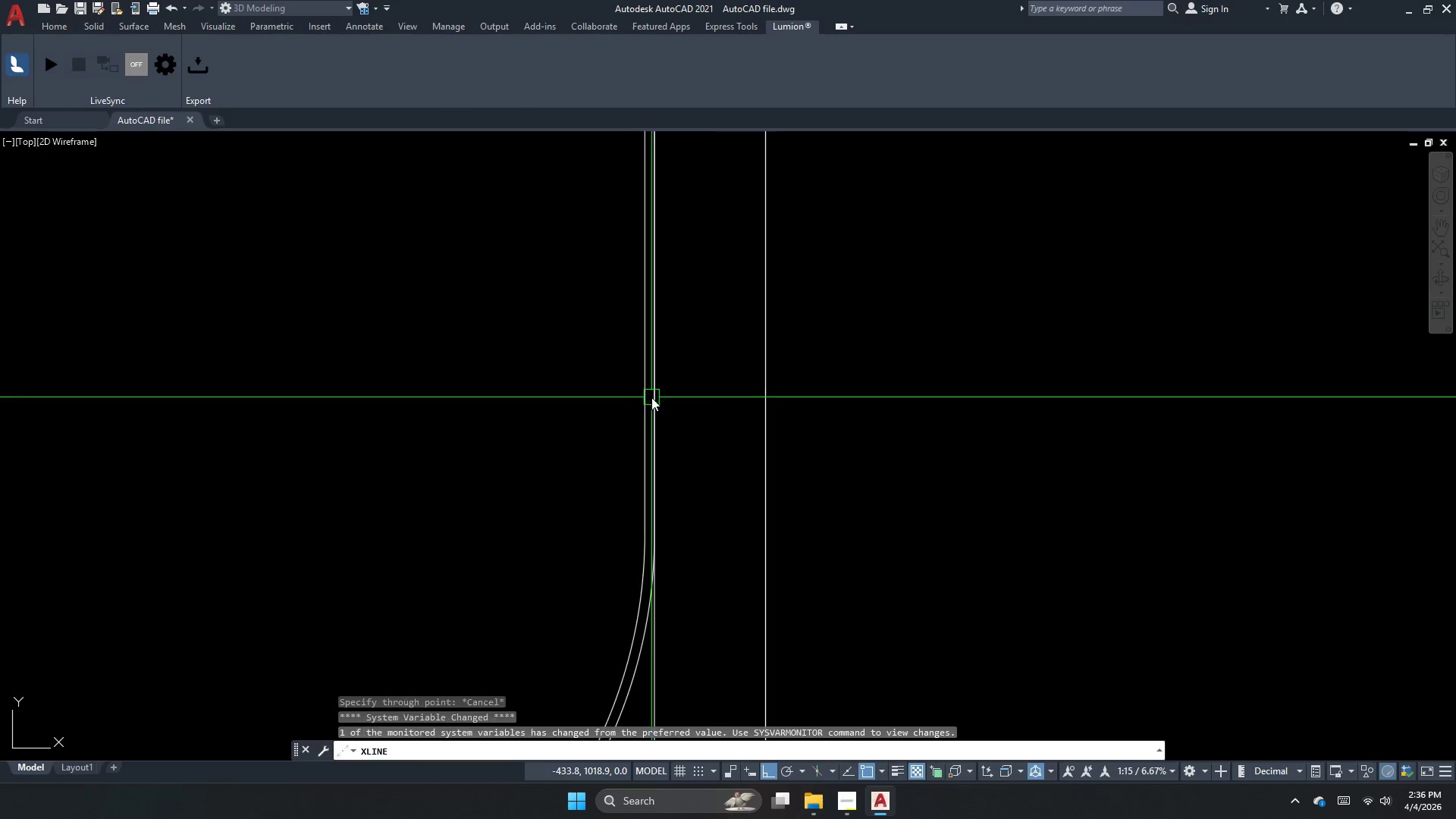 
key(Escape)
 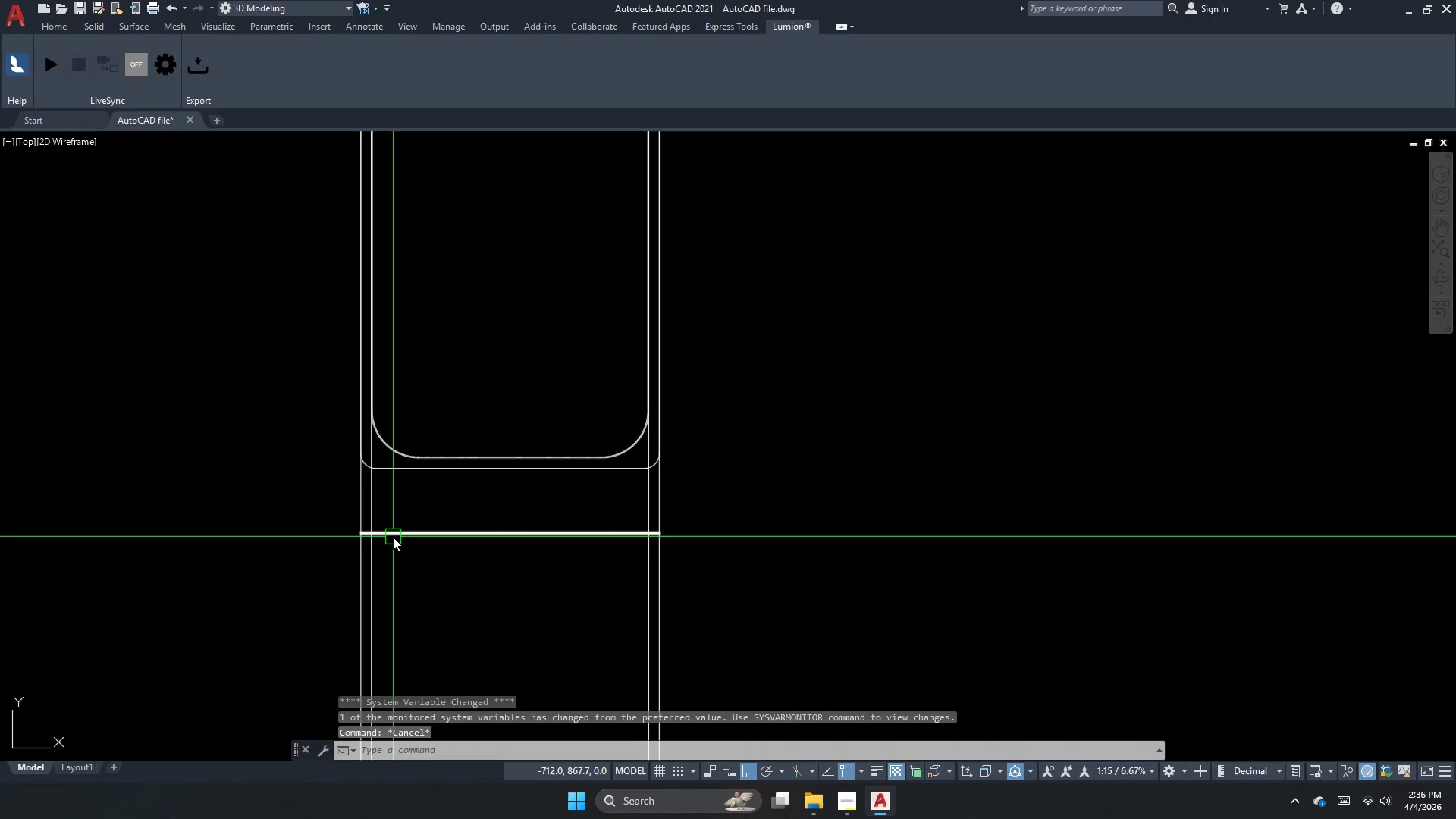 
key(Escape)
 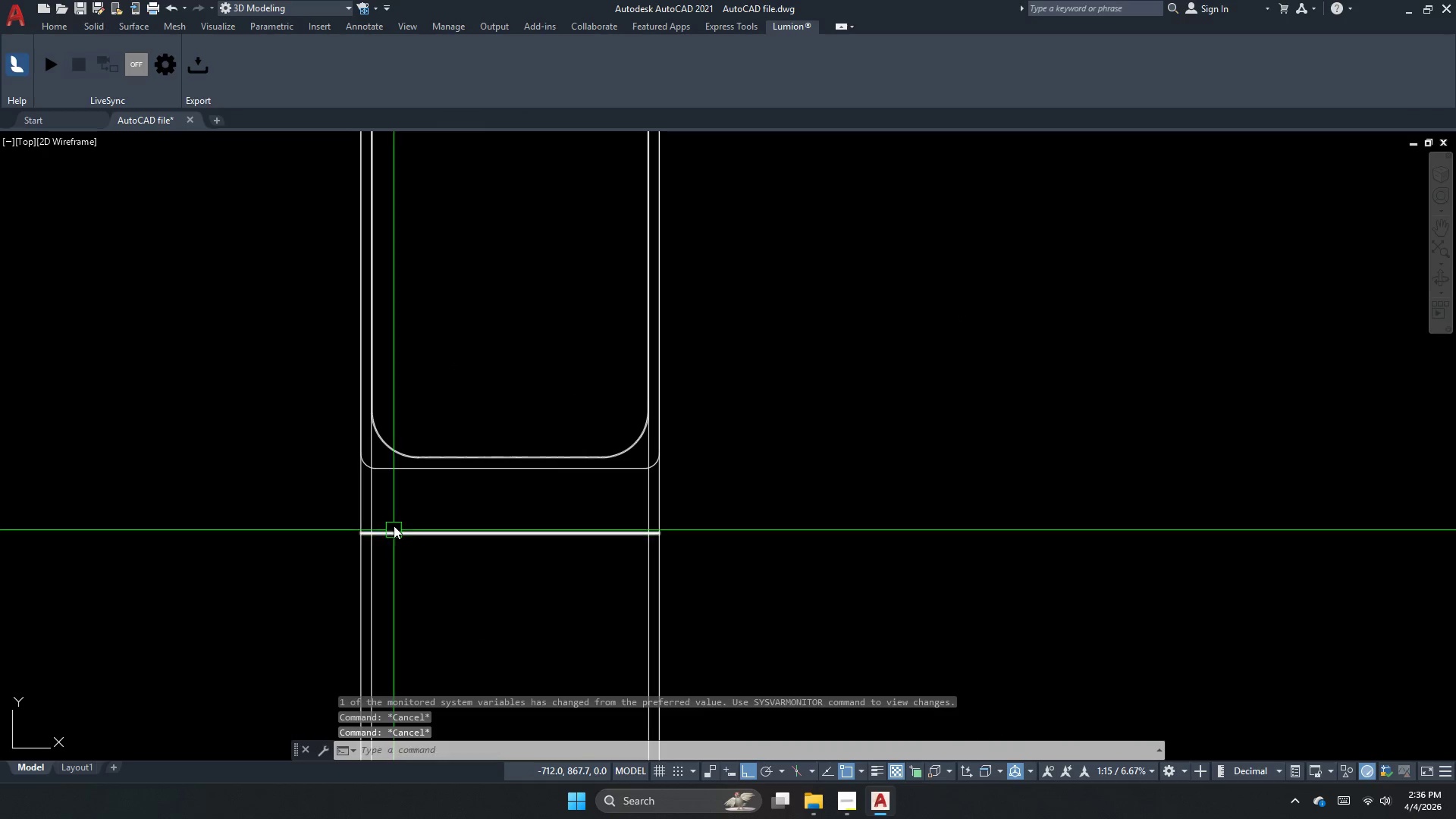 
scroll: coordinate [429, 528], scroll_direction: down, amount: 5.0
 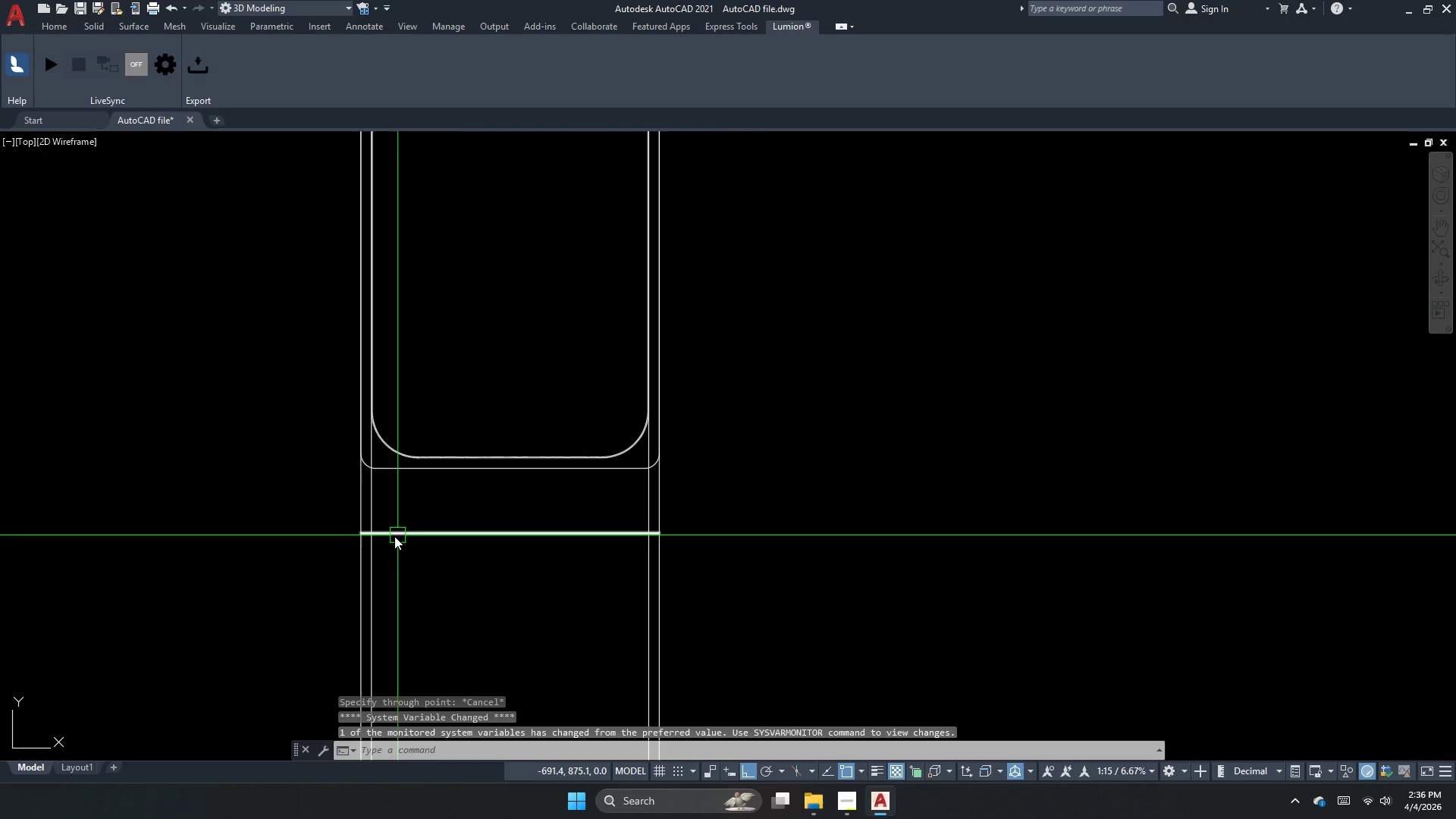 
type(xl h )
 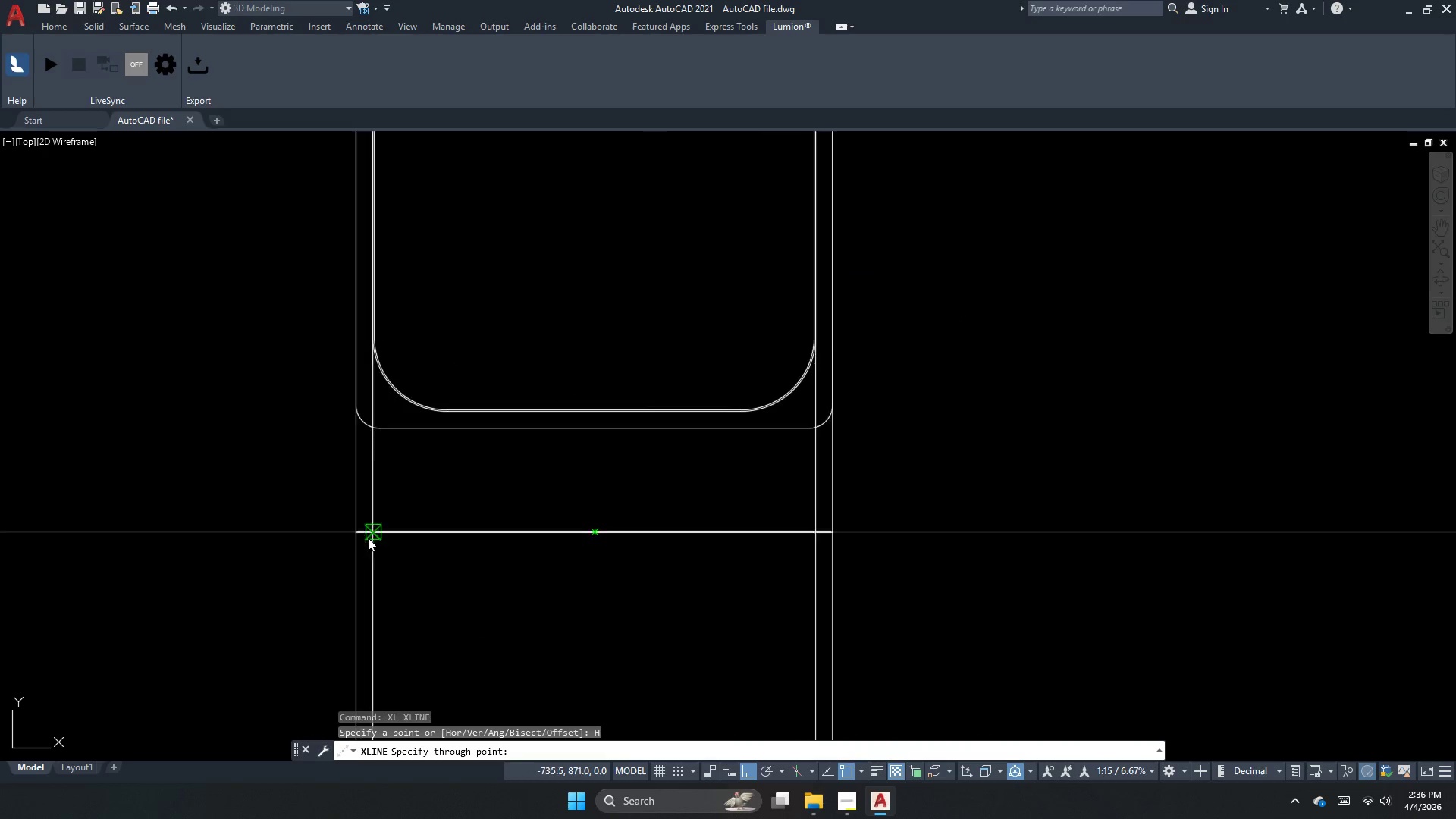 
scroll: coordinate [366, 559], scroll_direction: up, amount: 9.0
 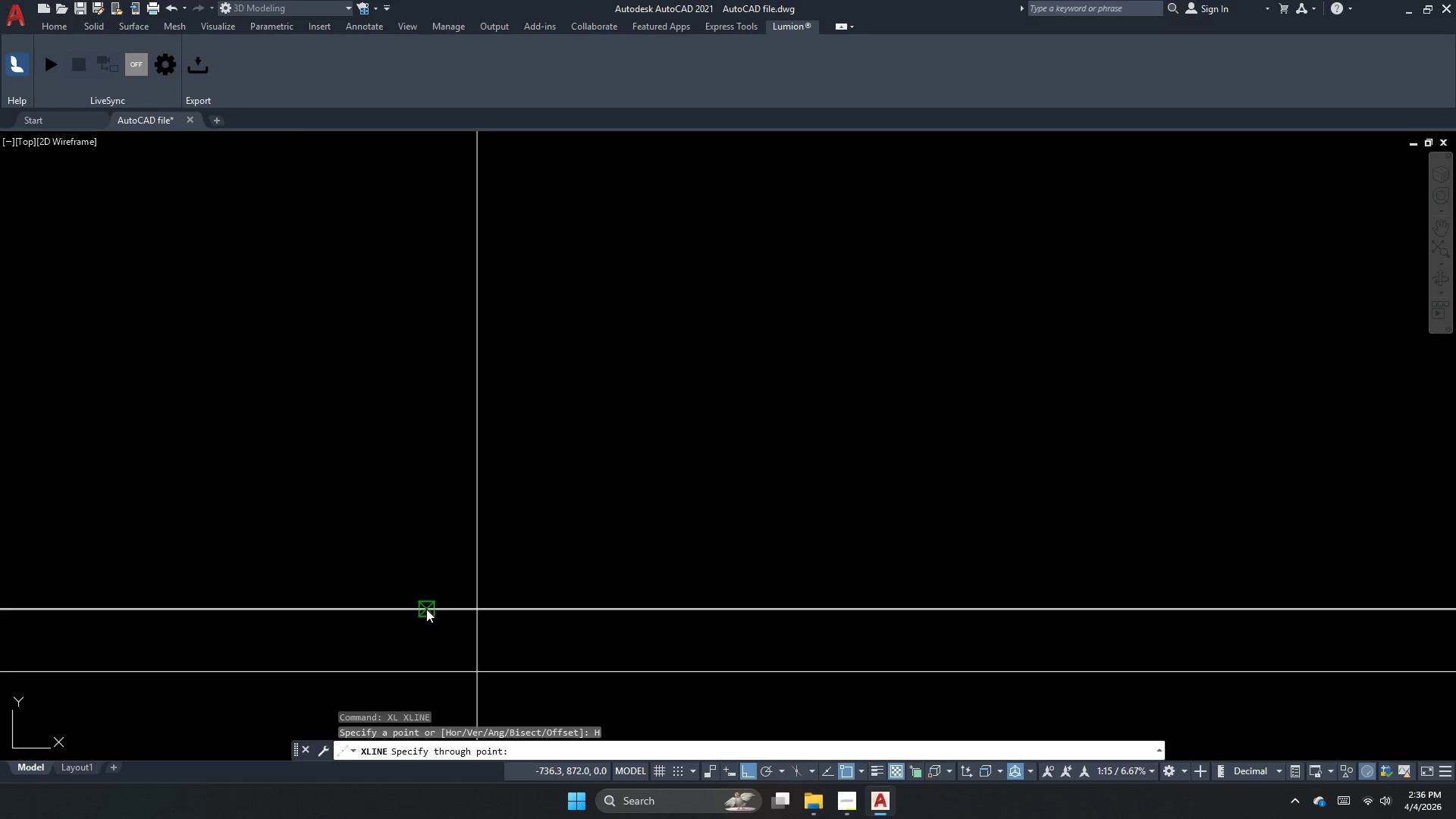 
left_click([426, 609])
 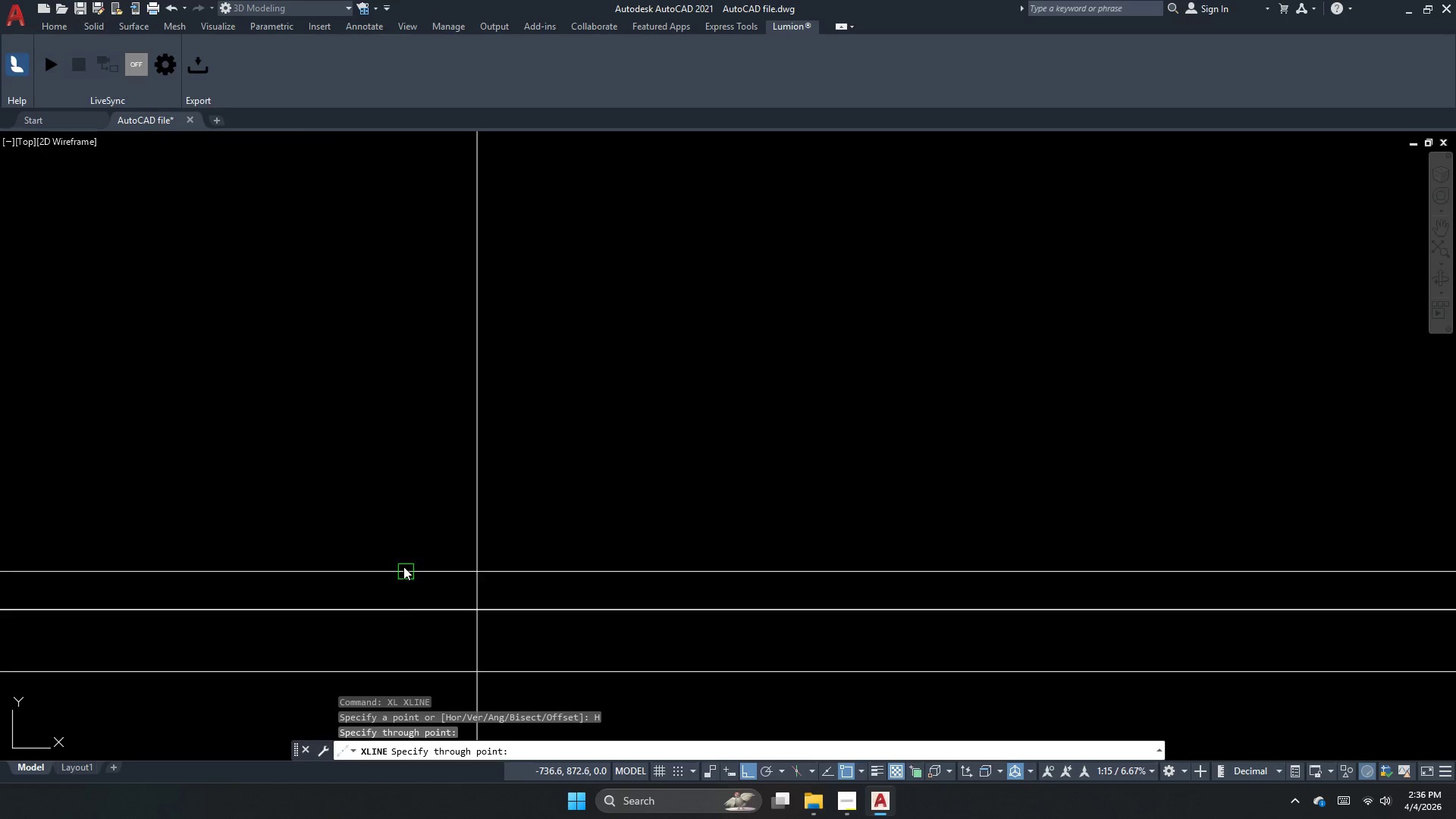 
key(Escape)
 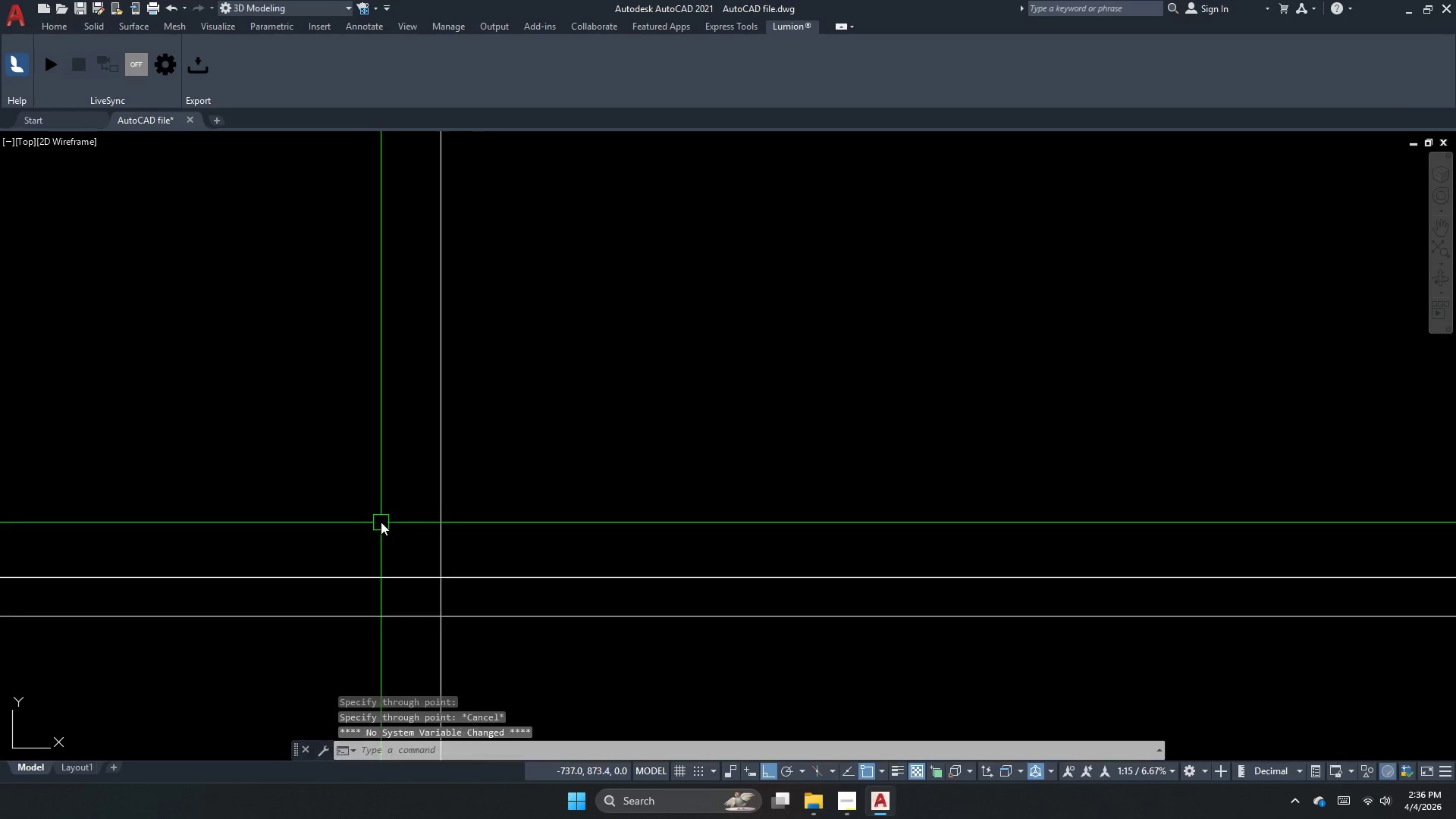 
key(Escape)
 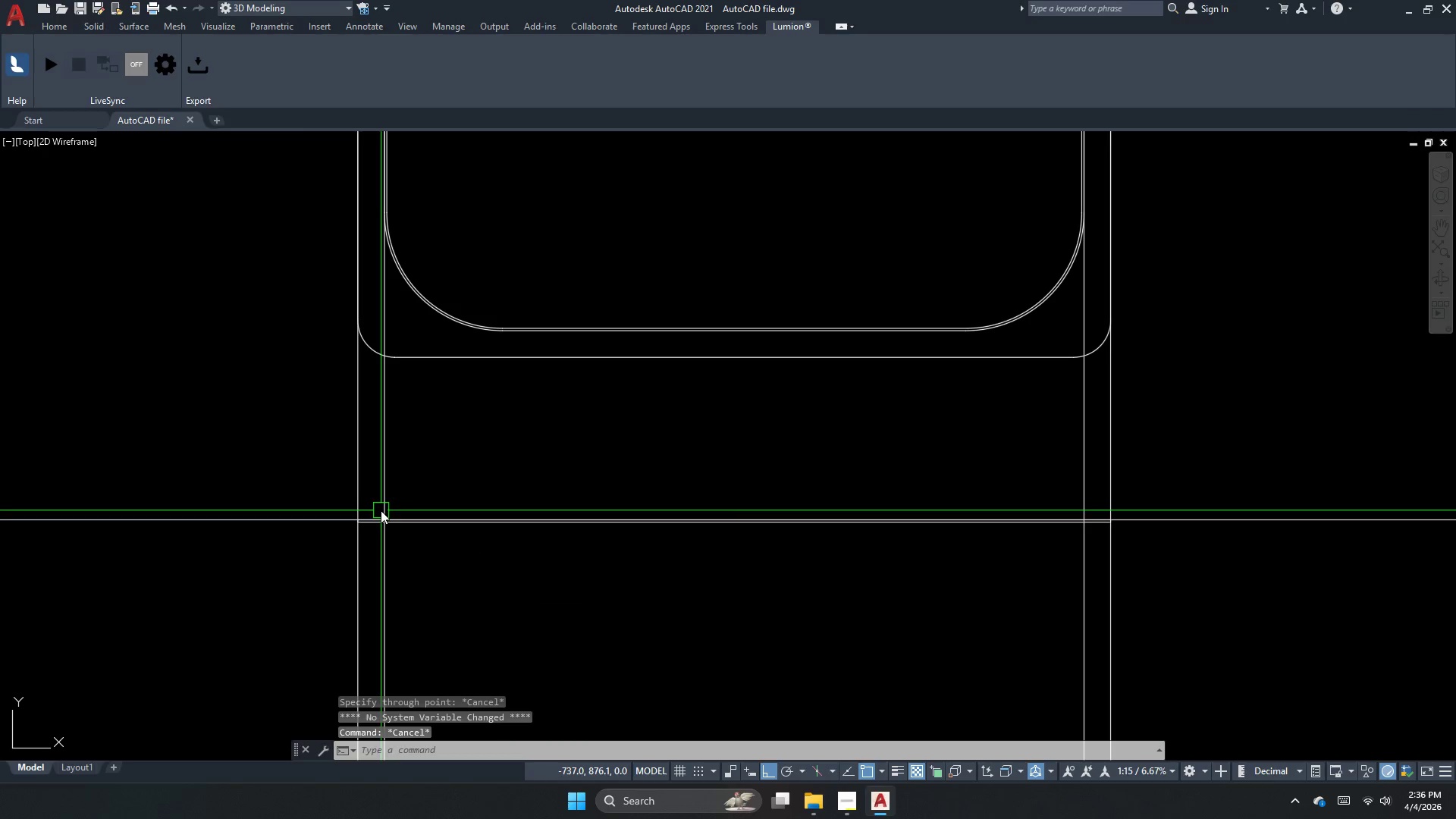 
key(Escape)
 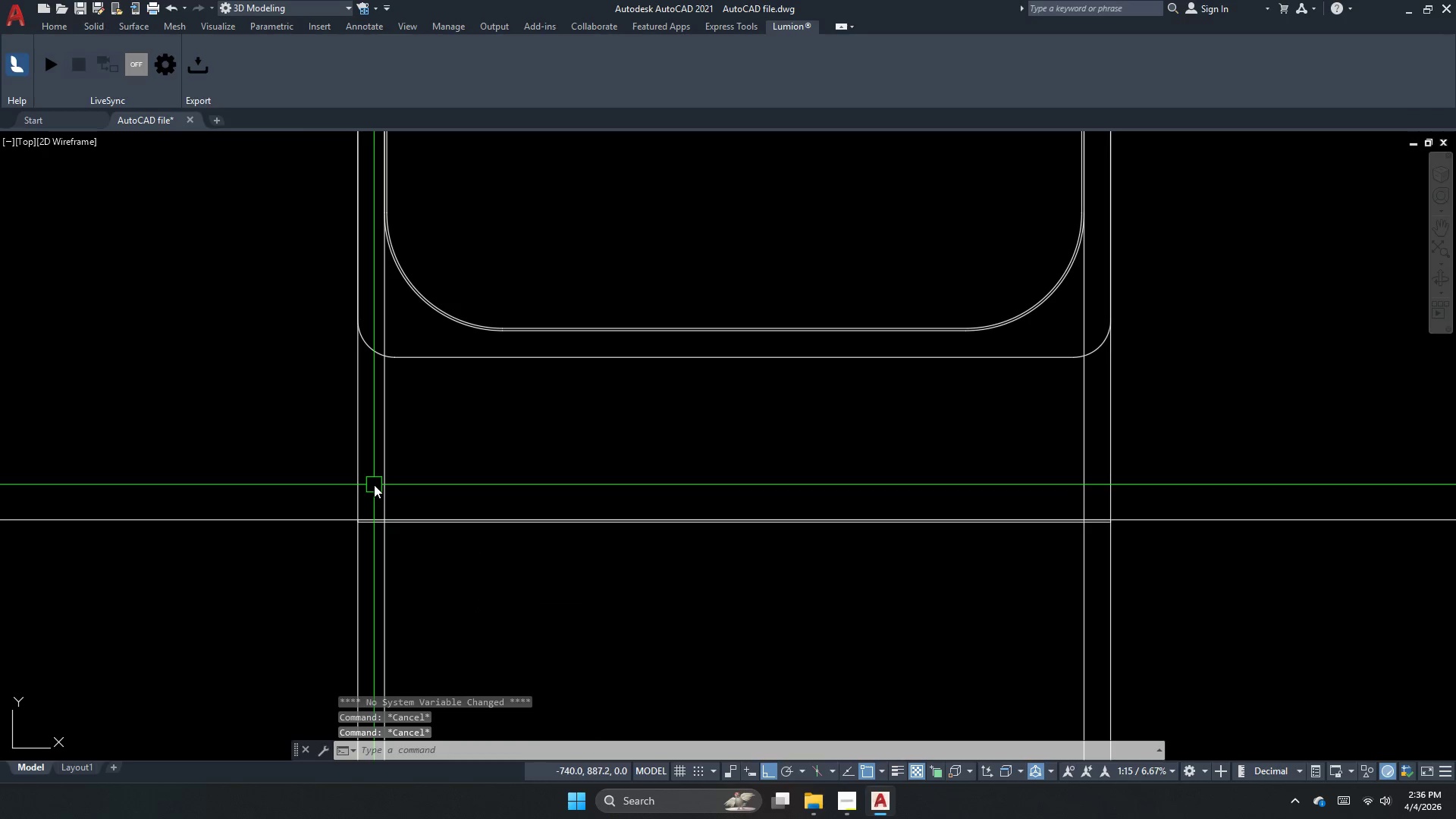 
scroll: coordinate [381, 510], scroll_direction: down, amount: 7.0
 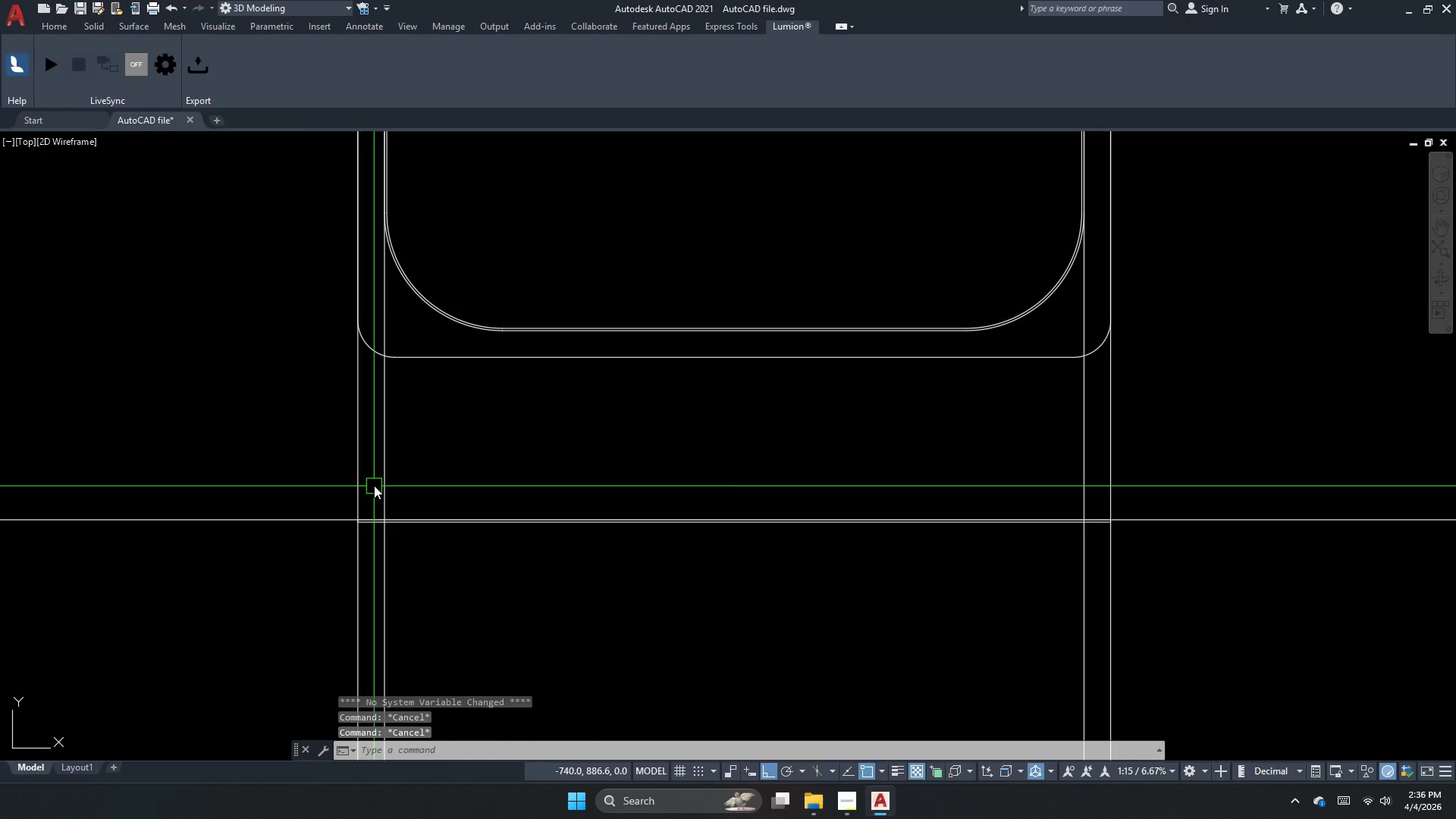 
key(O)
 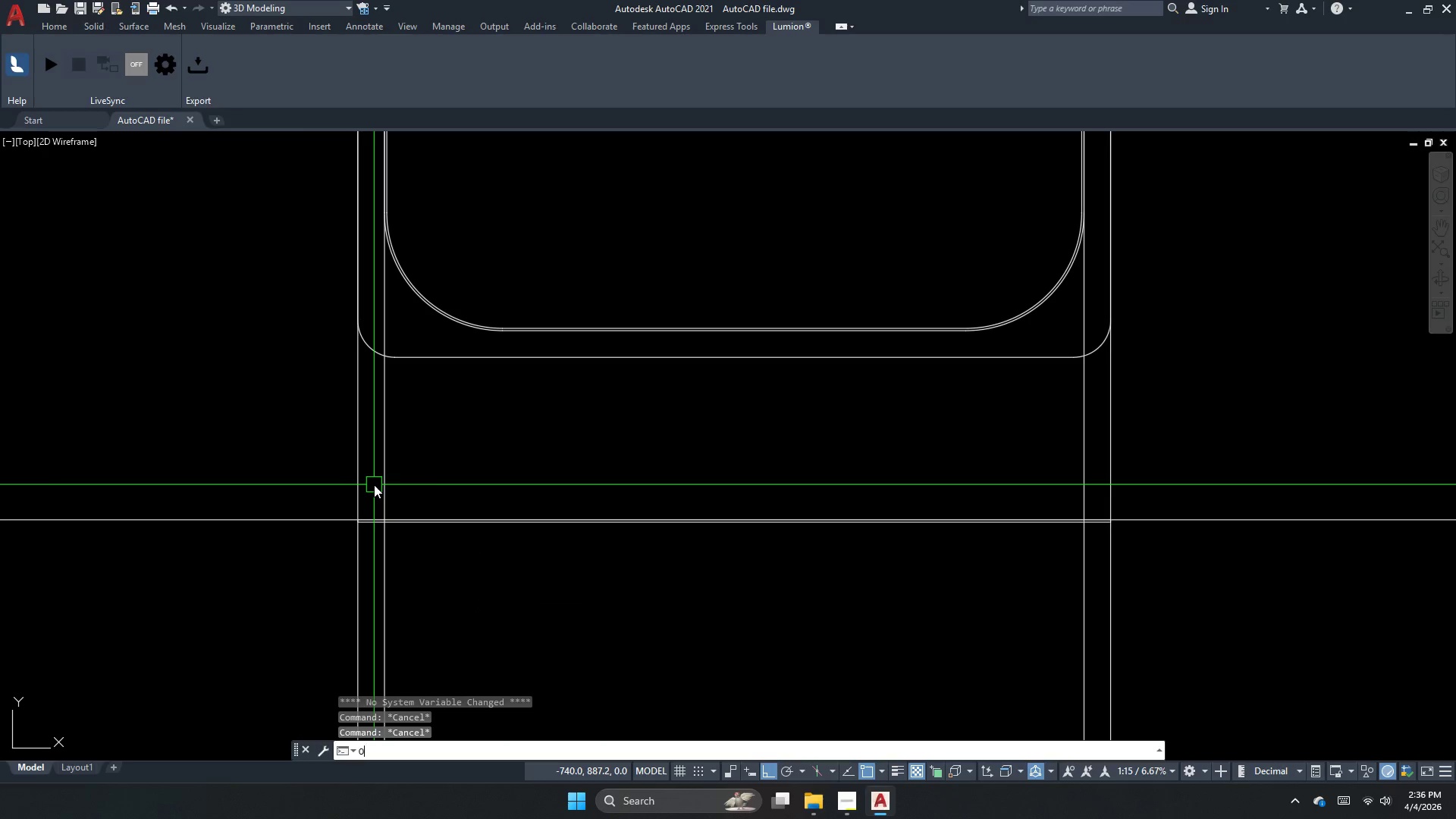 
key(Space)
 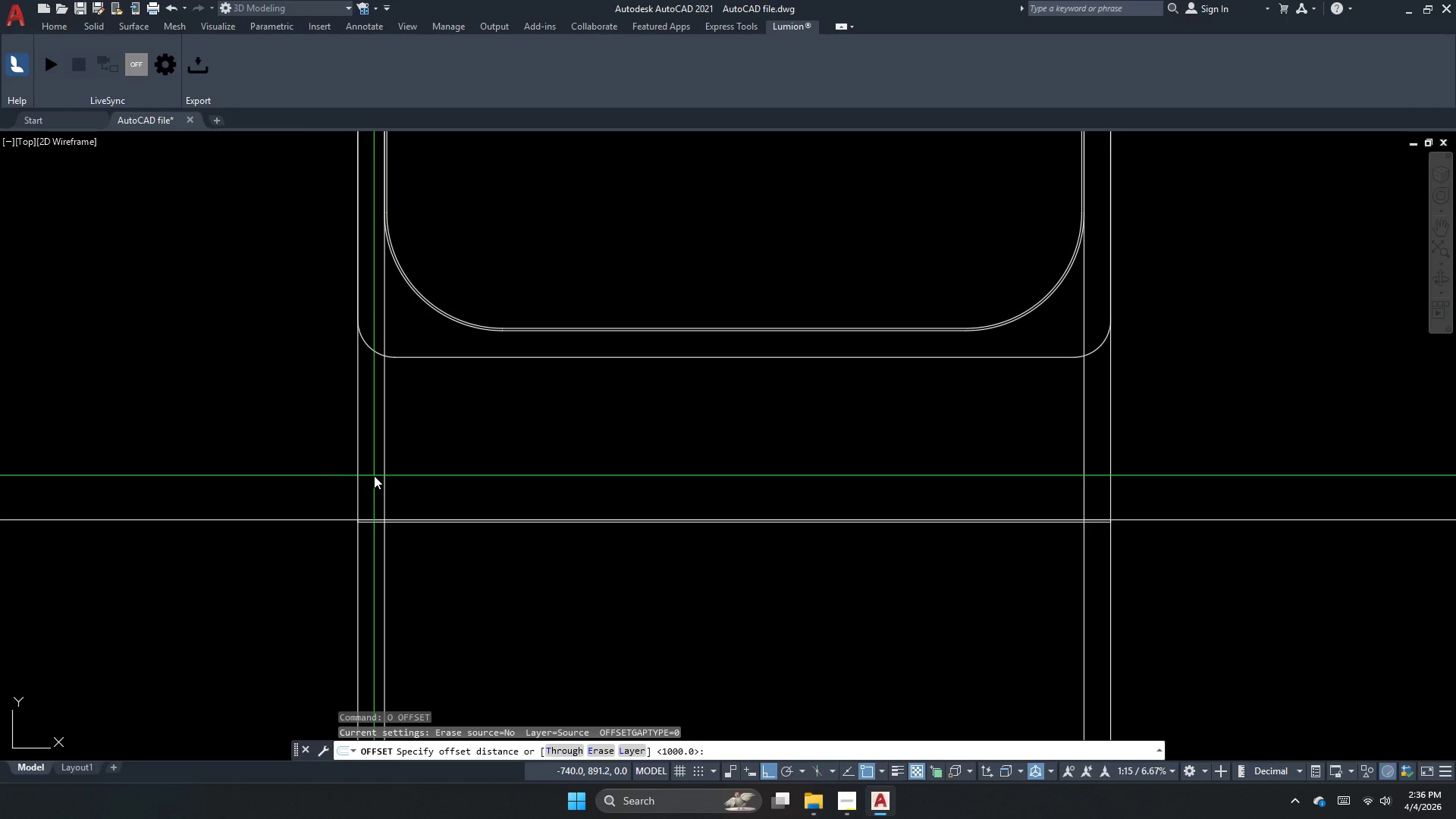 
key(Numpad6)
 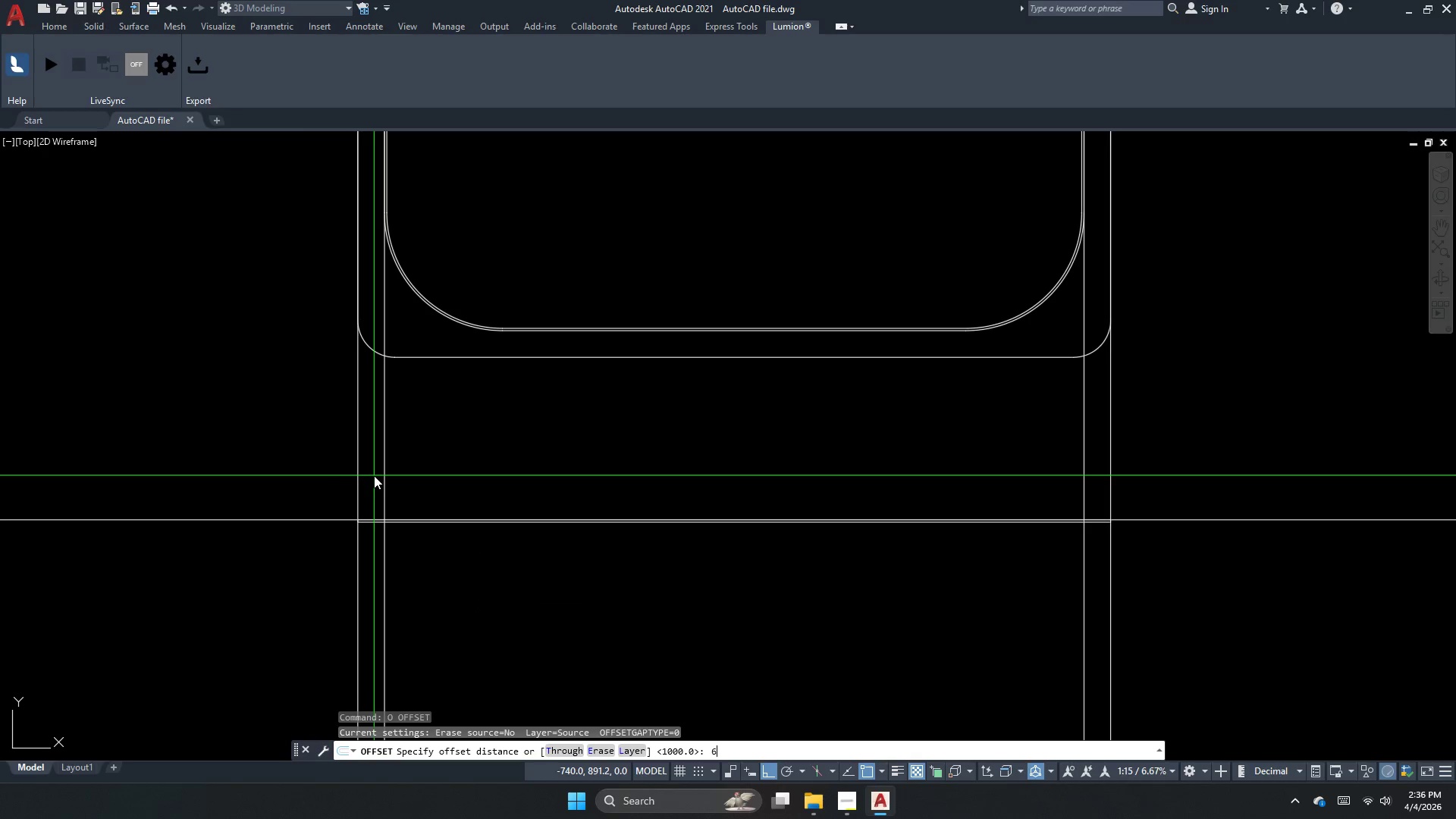 
key(Numpad5)
 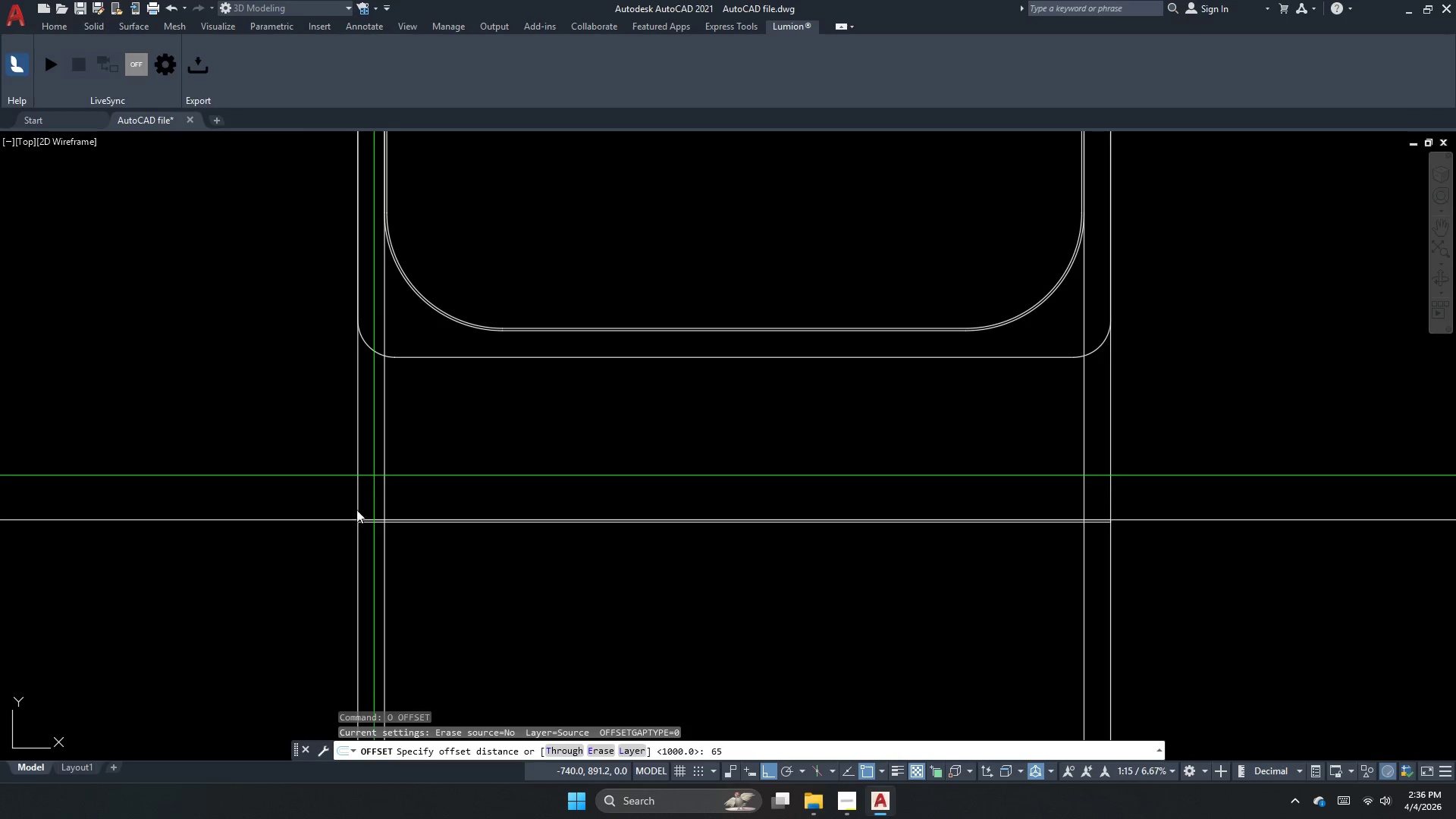 
key(NumpadEnter)
key(Escape)
type(rec )
 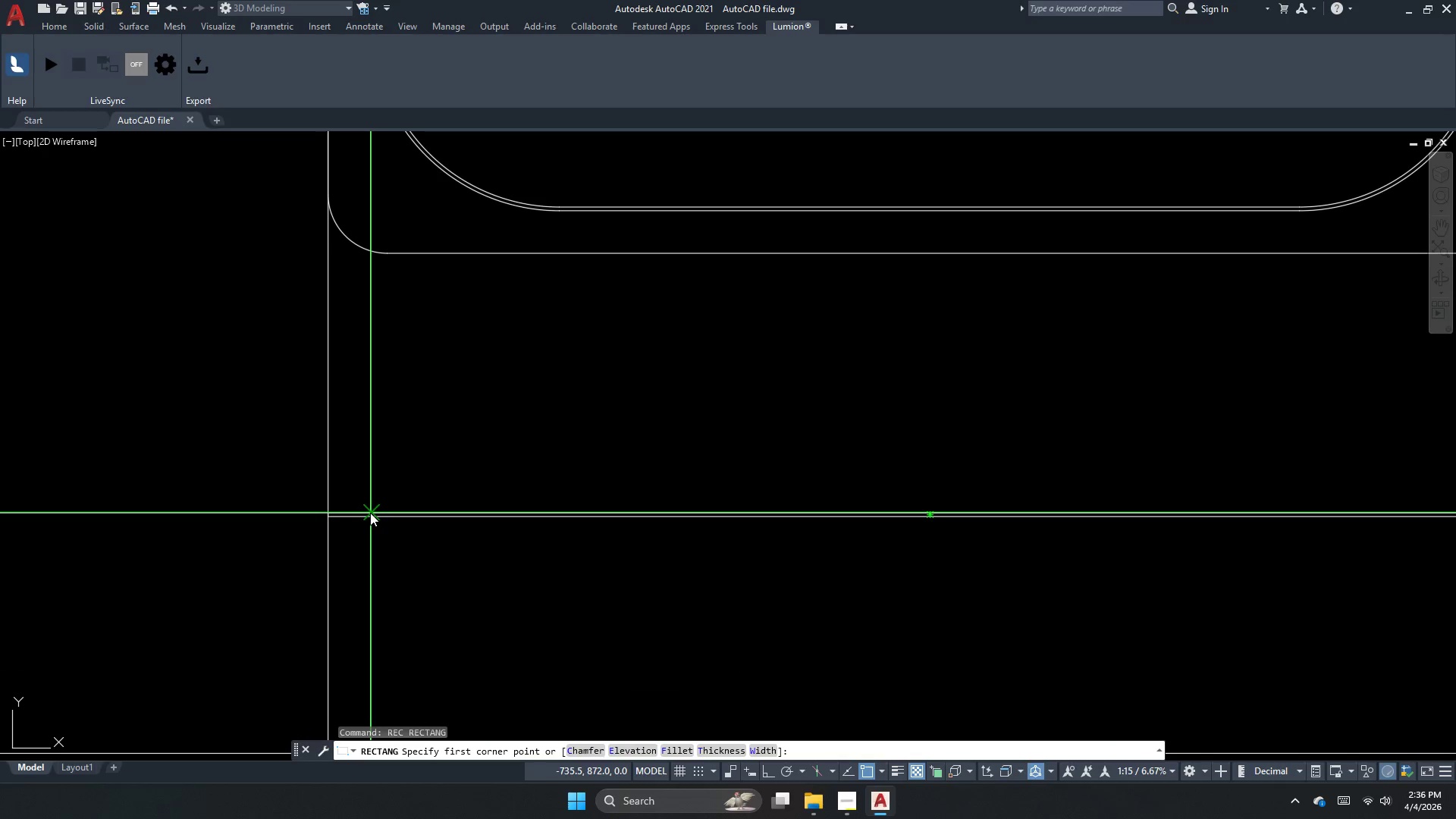 
left_click_drag(start_coordinate=[332, 513], to_coordinate=[324, 539])
 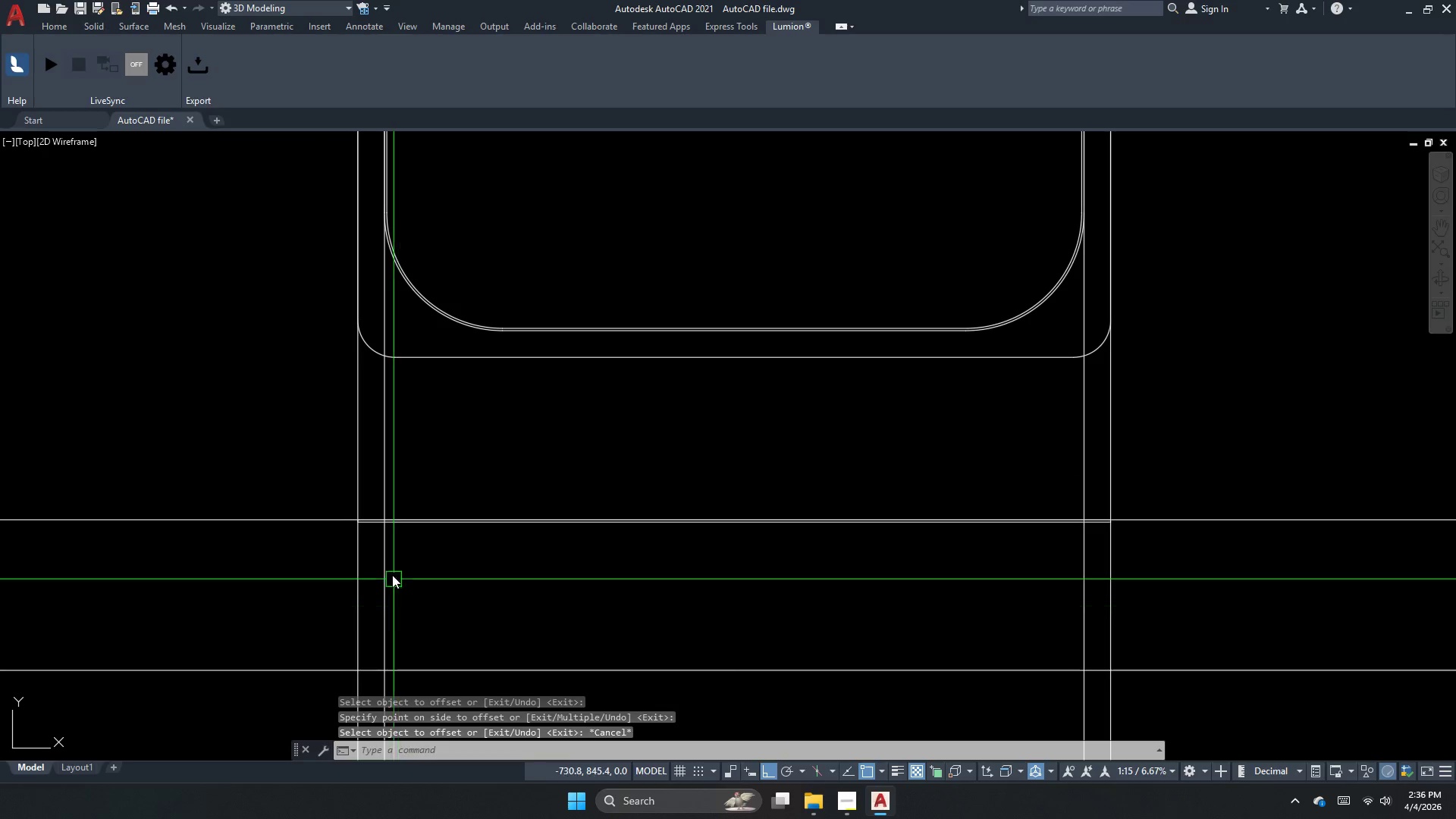 
scroll: coordinate [370, 513], scroll_direction: up, amount: 3.0
 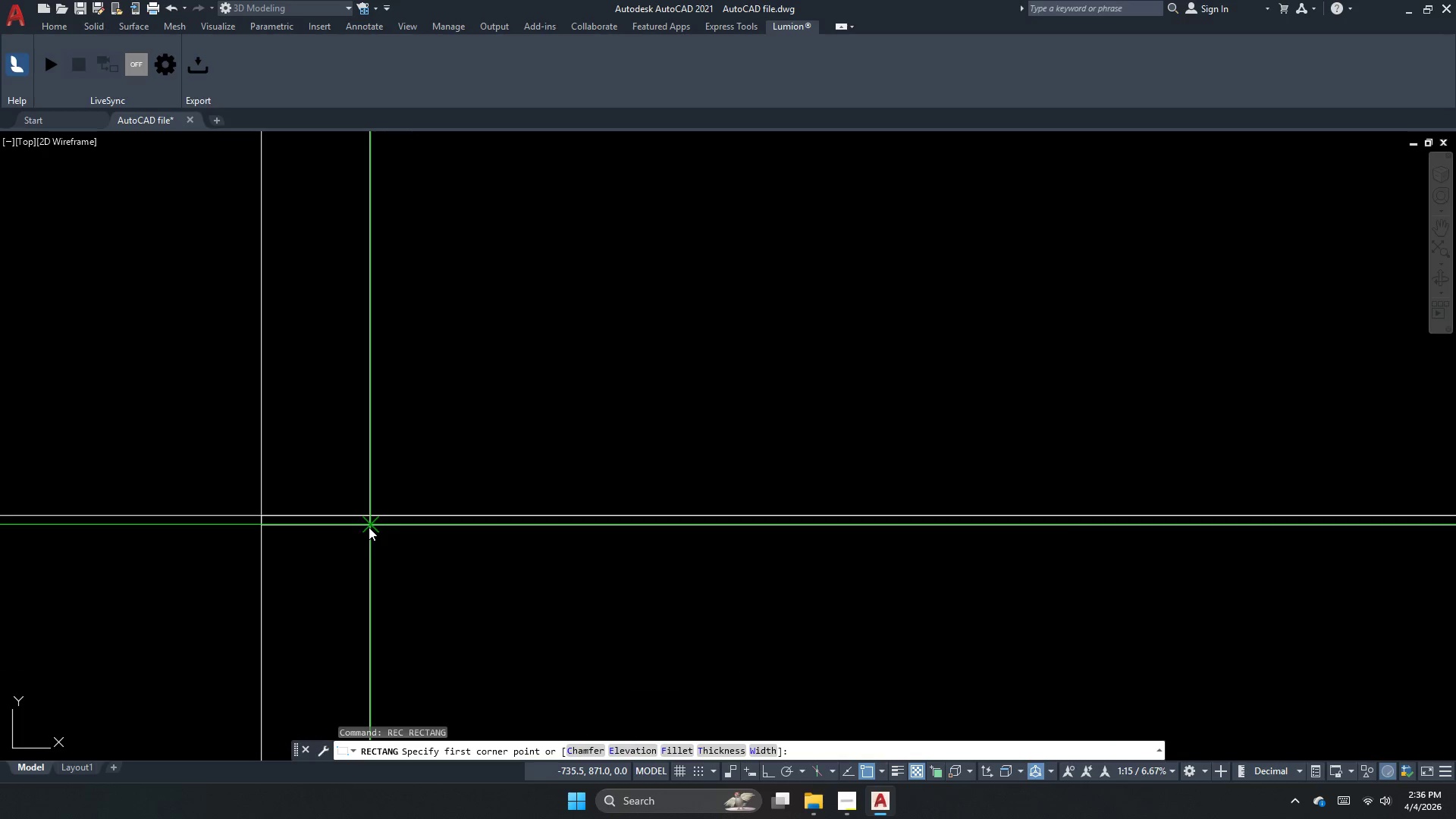 
left_click_drag(start_coordinate=[369, 527], to_coordinate=[568, 732])
 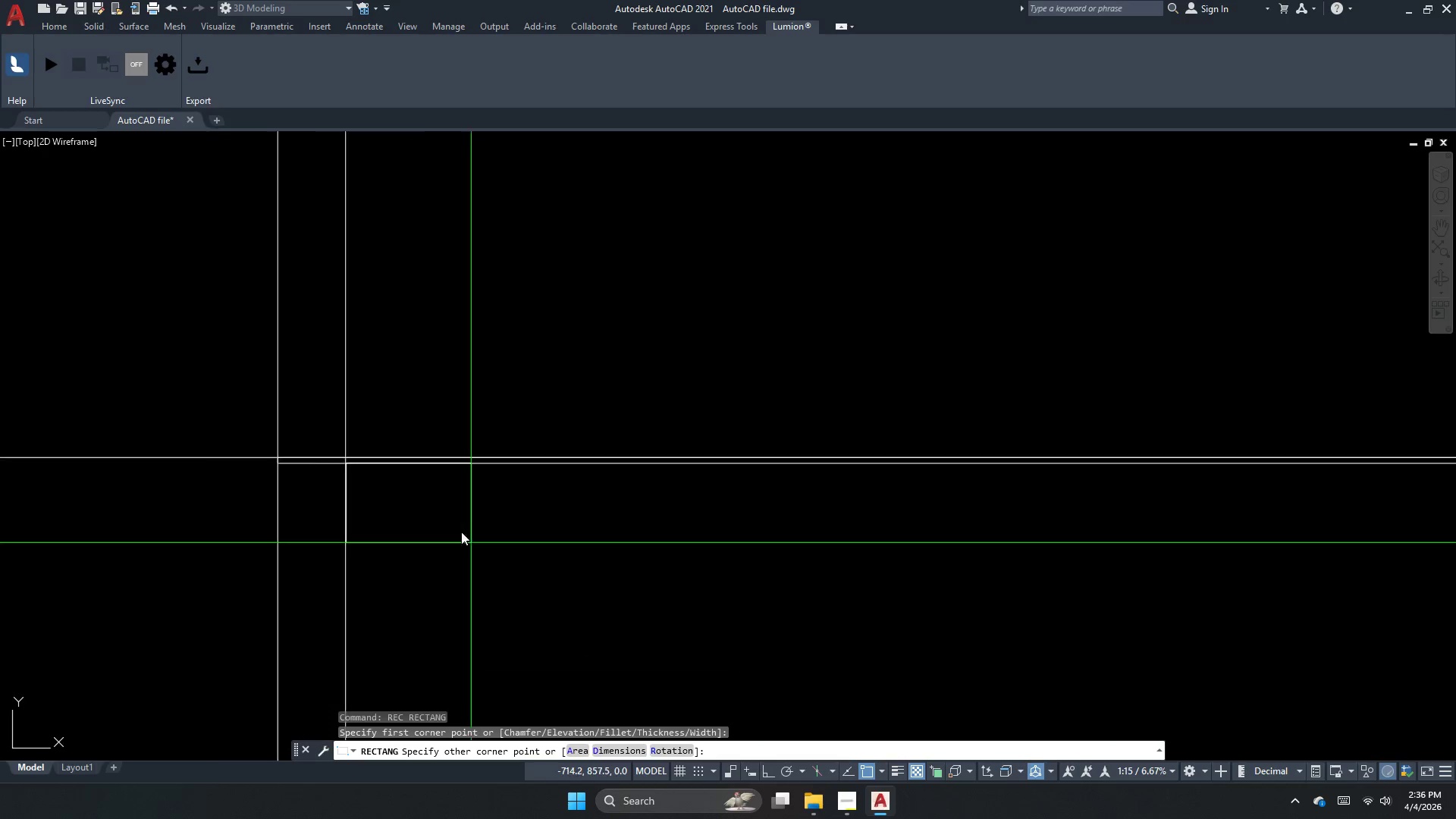 
scroll: coordinate [441, 507], scroll_direction: down, amount: 5.0
 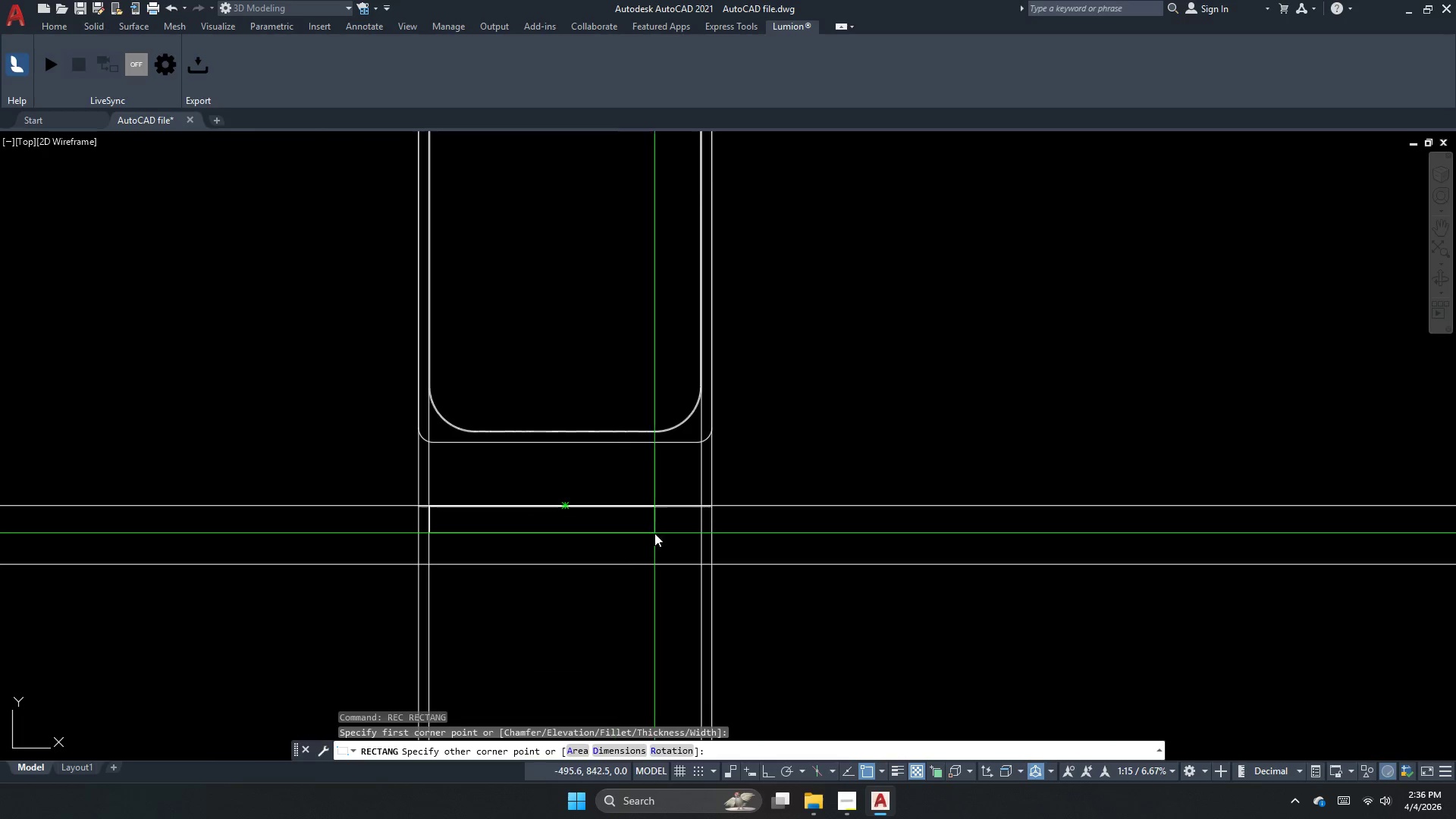 
scroll: coordinate [693, 541], scroll_direction: none, amount: 0.0
 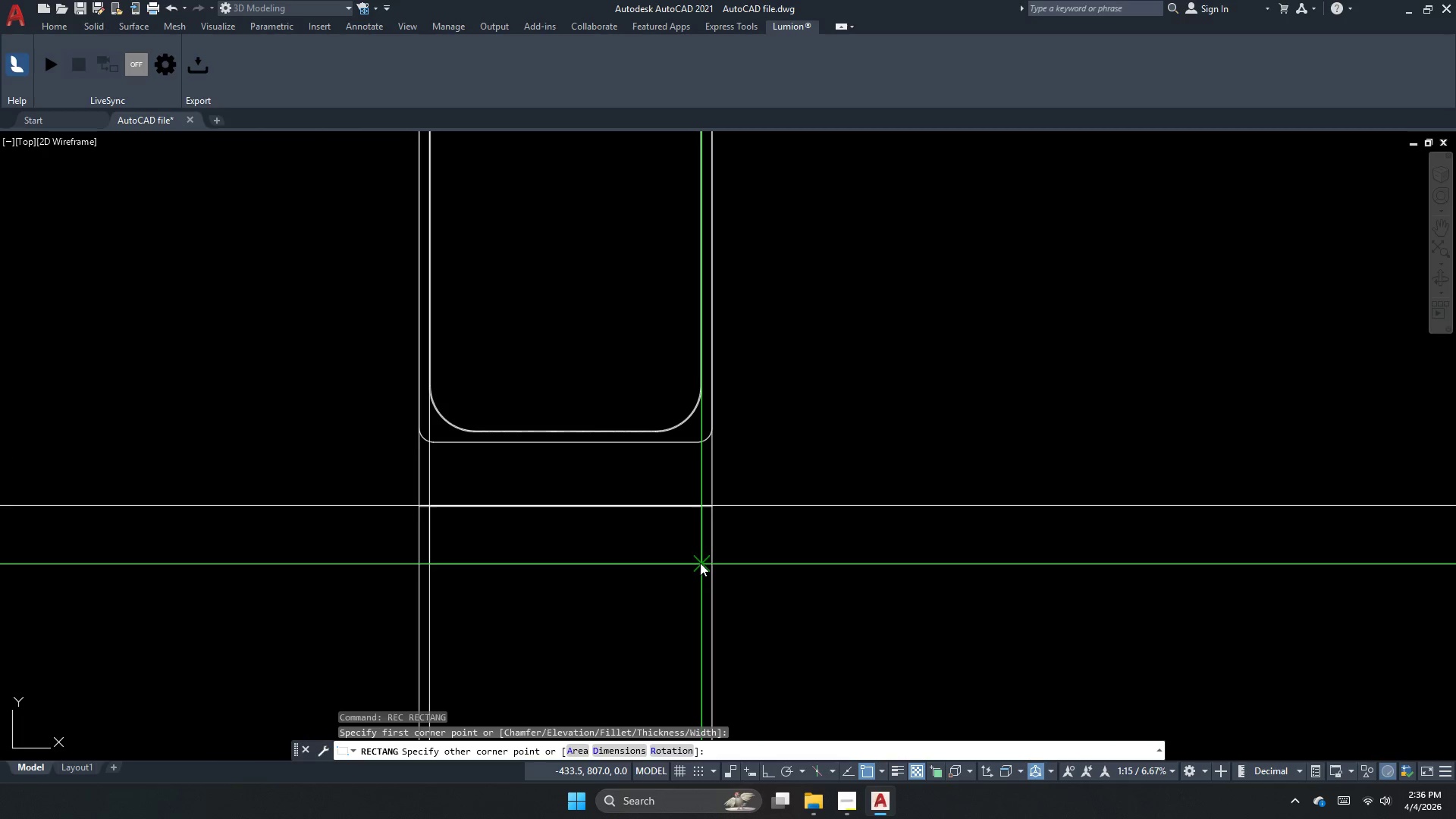 
left_click([700, 563])
 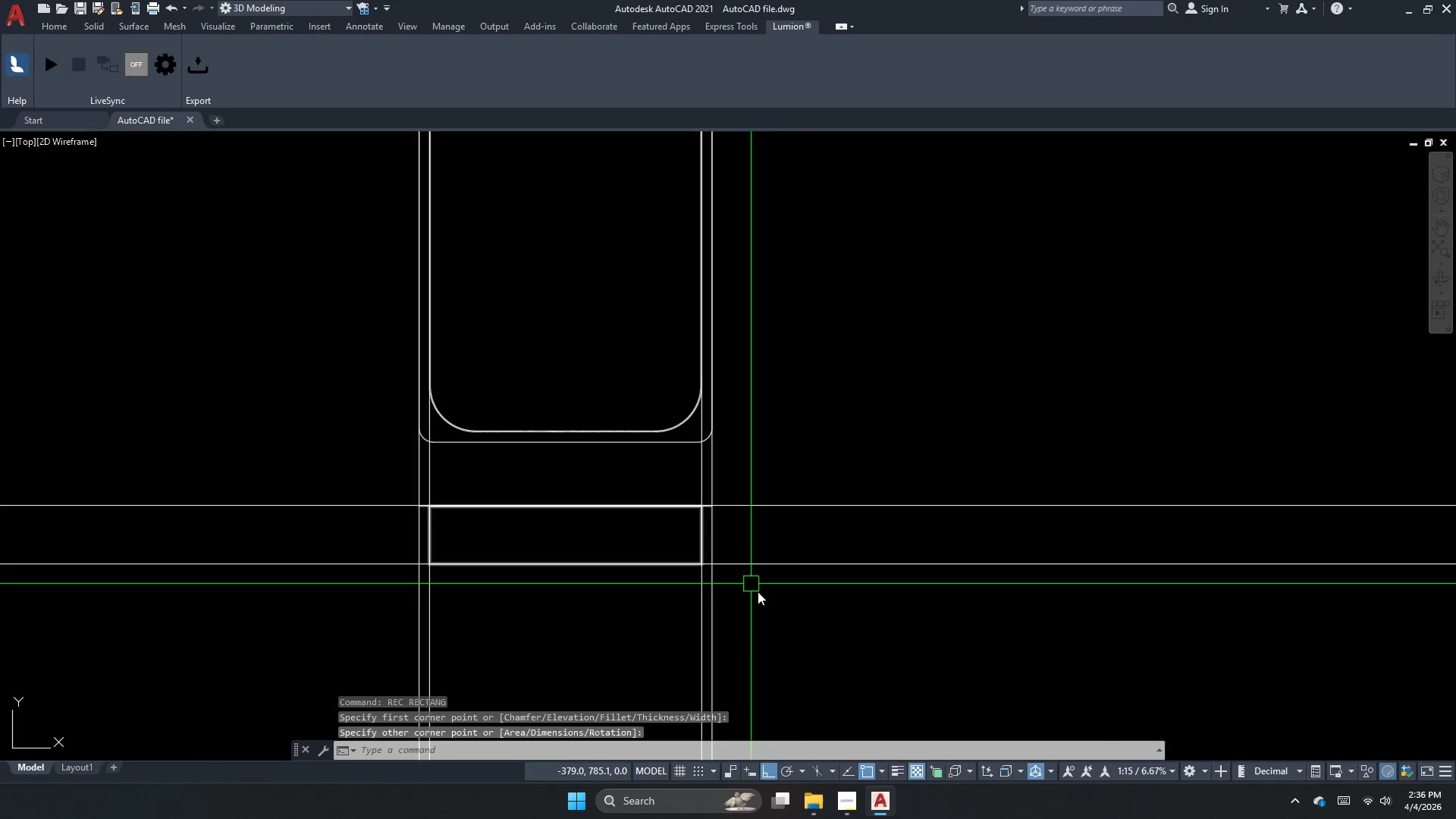 
key(Escape)
 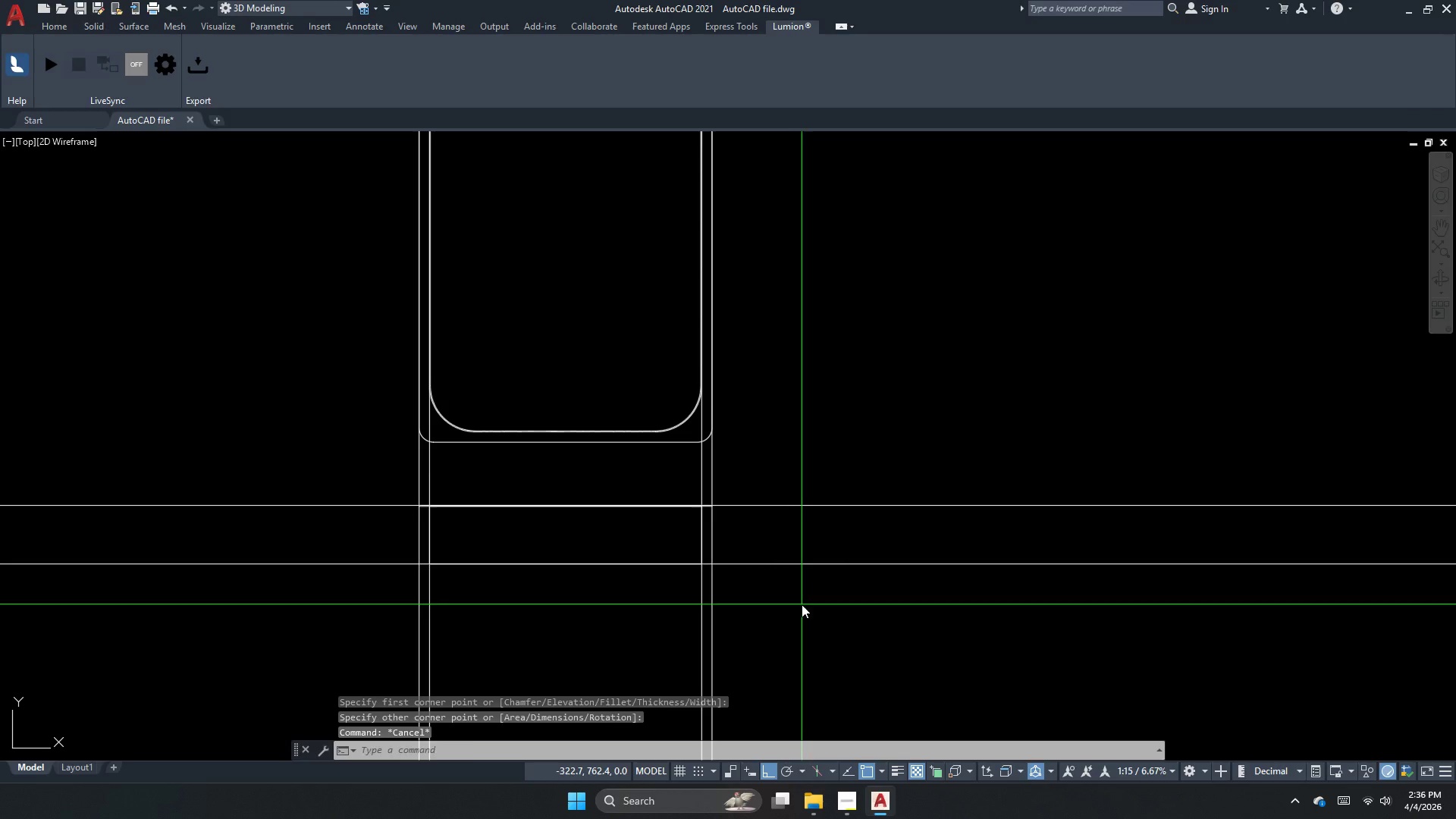 
left_click_drag(start_coordinate=[802, 604], to_coordinate=[795, 526])
 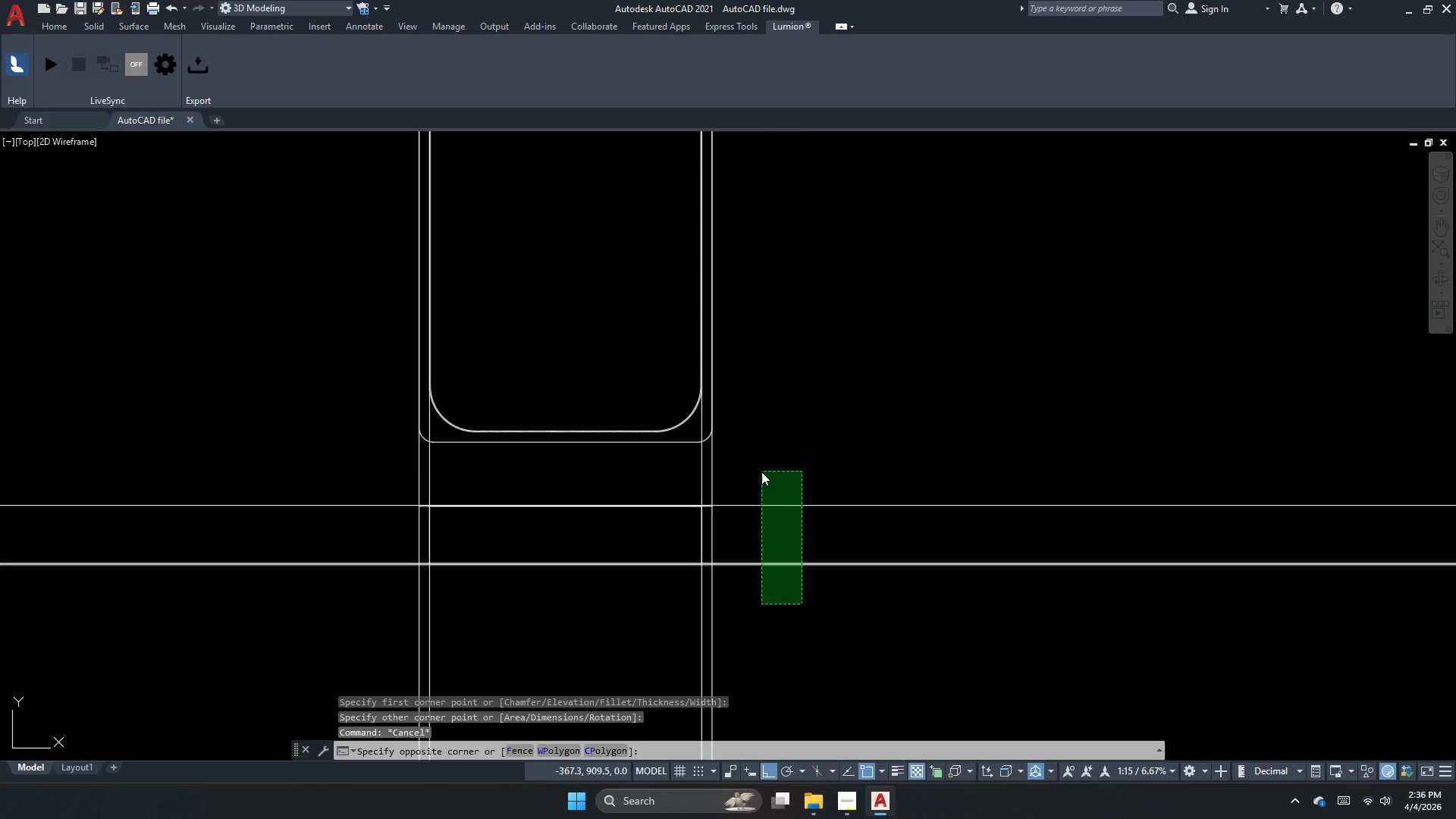 
triple_click([761, 472])
 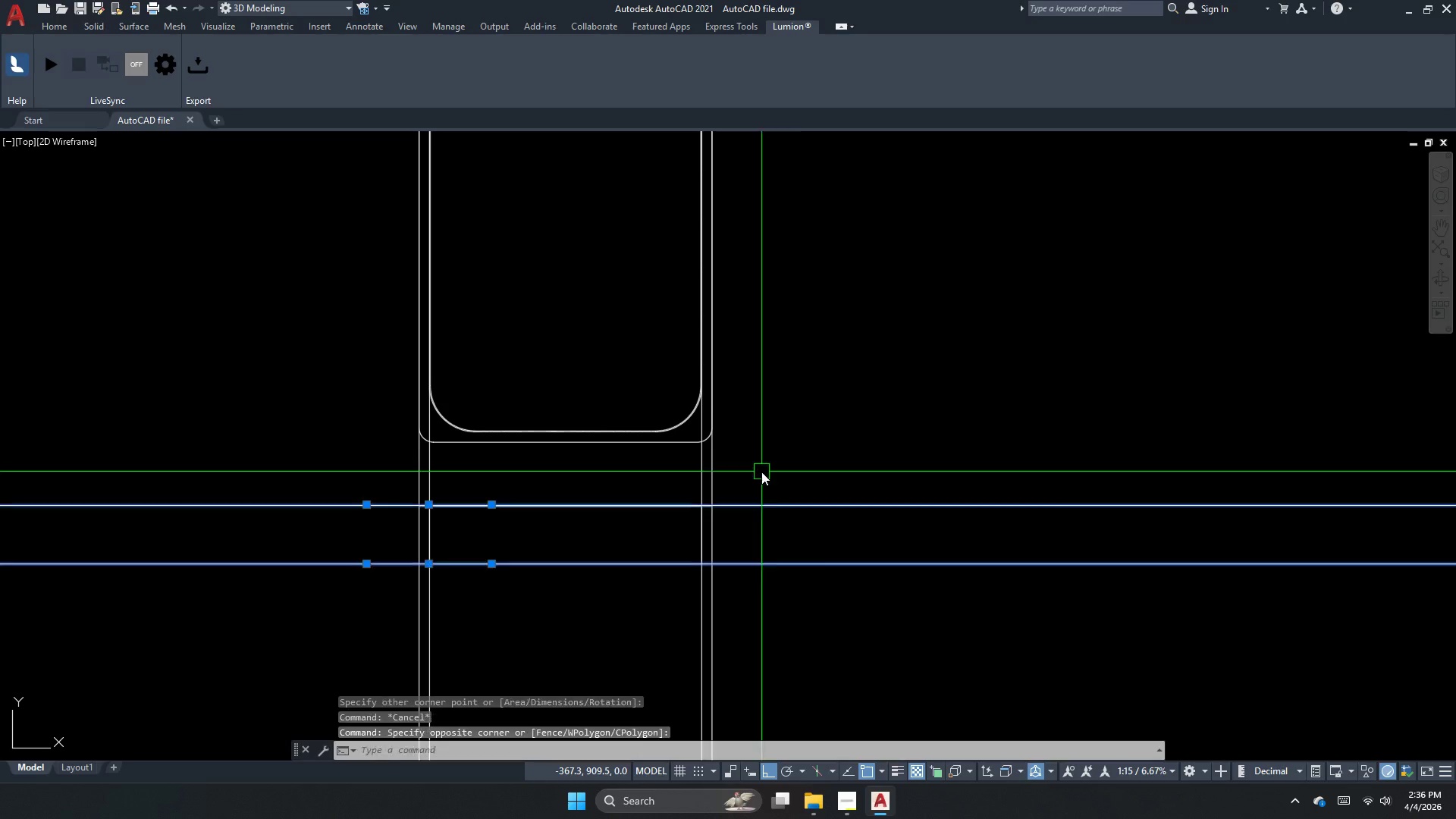 
key(E)
 